 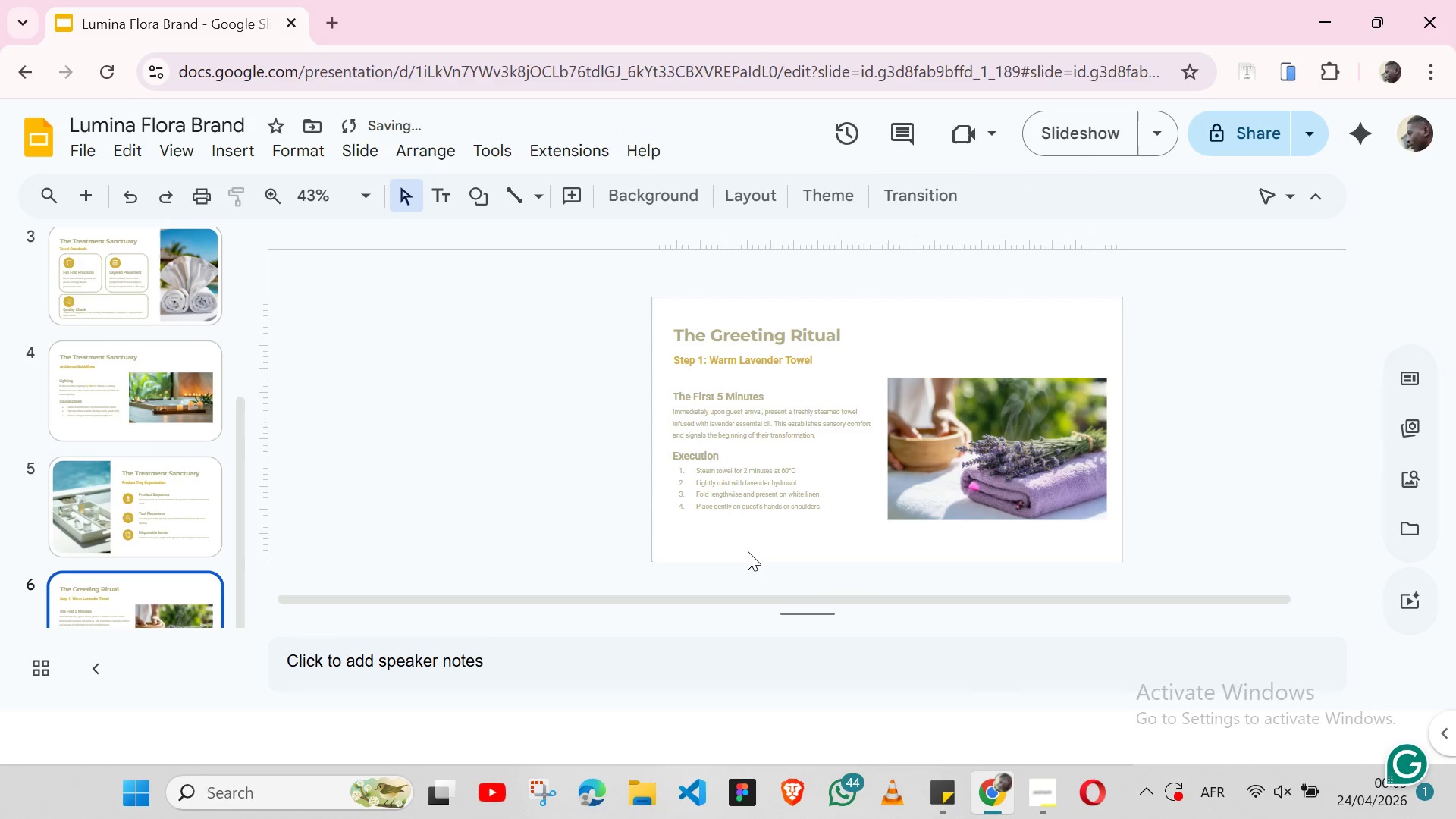 
left_click([865, 398])
 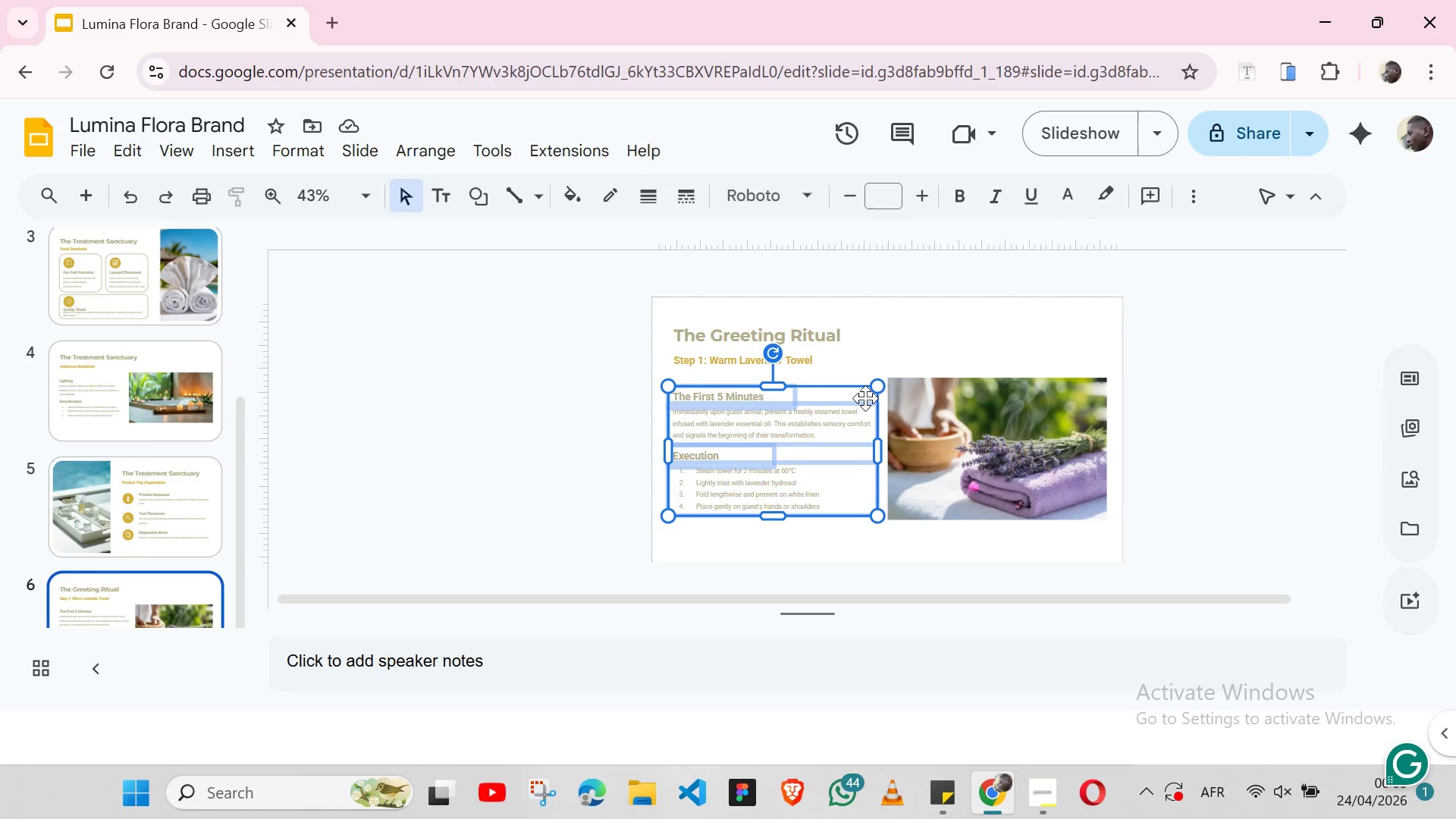 
hold_key(key=ShiftLeft, duration=1.25)
left_click([902, 384])
 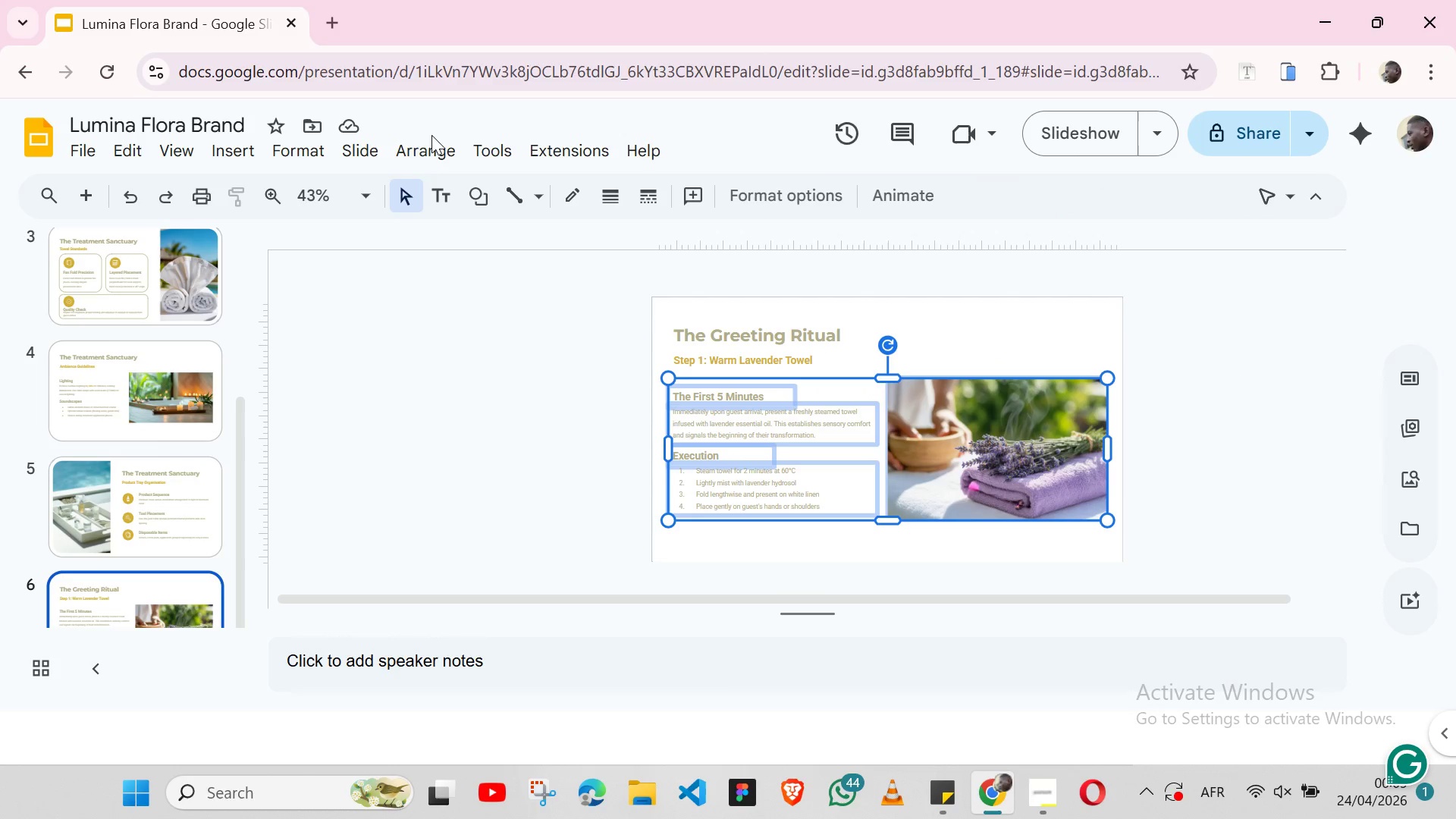 
left_click([427, 145])
 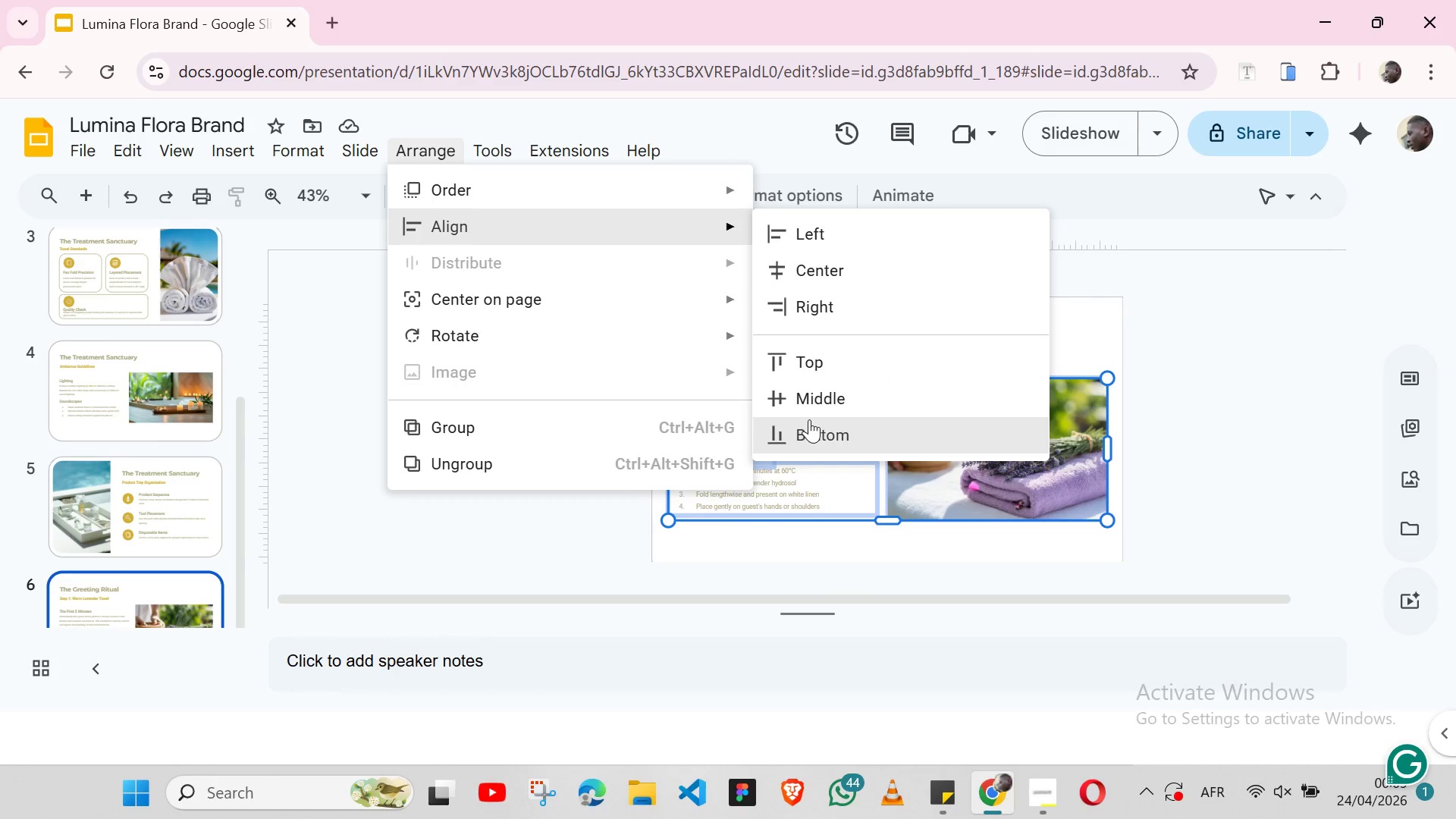 
left_click([820, 406])
 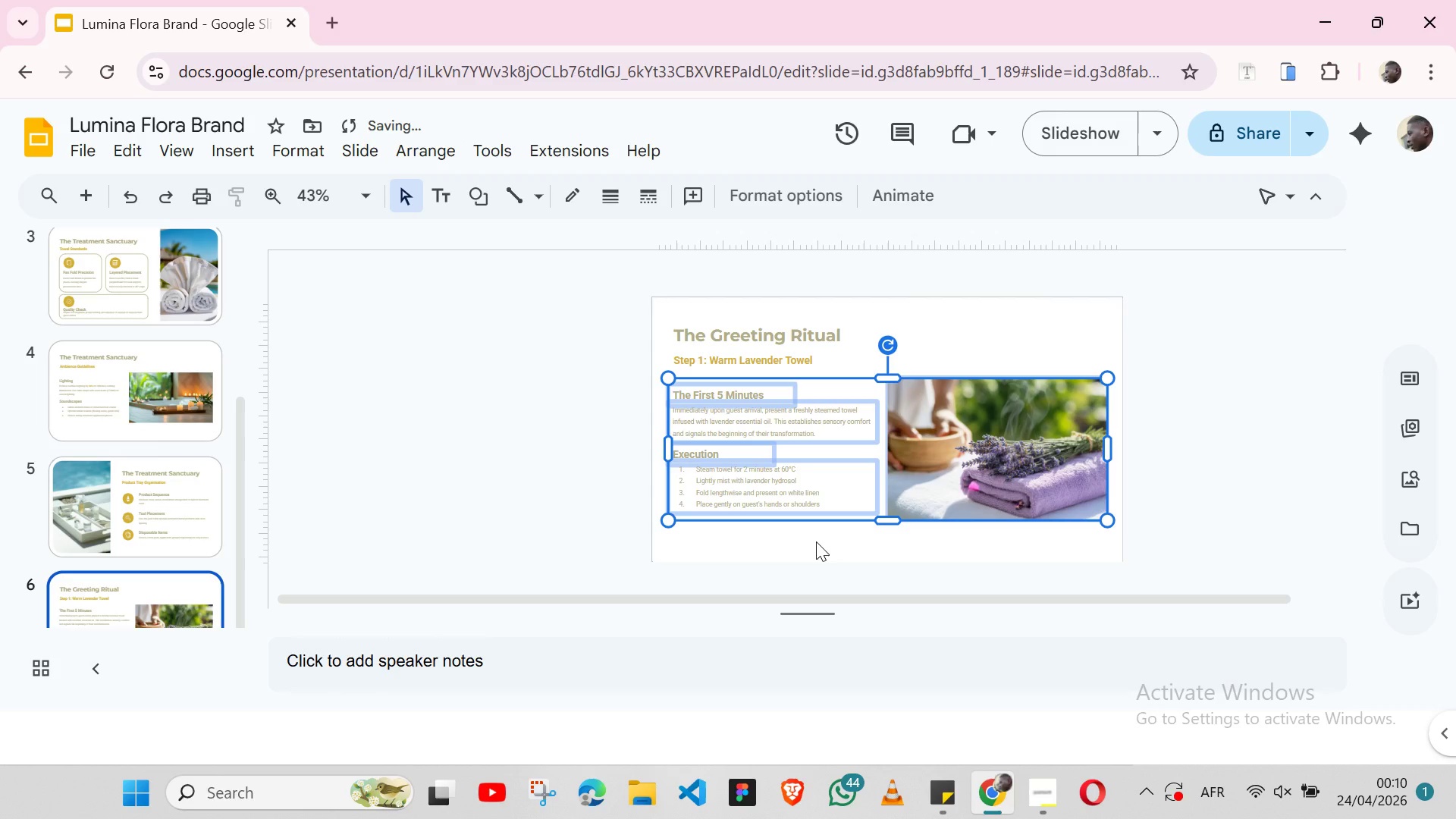 
left_click([816, 541])
 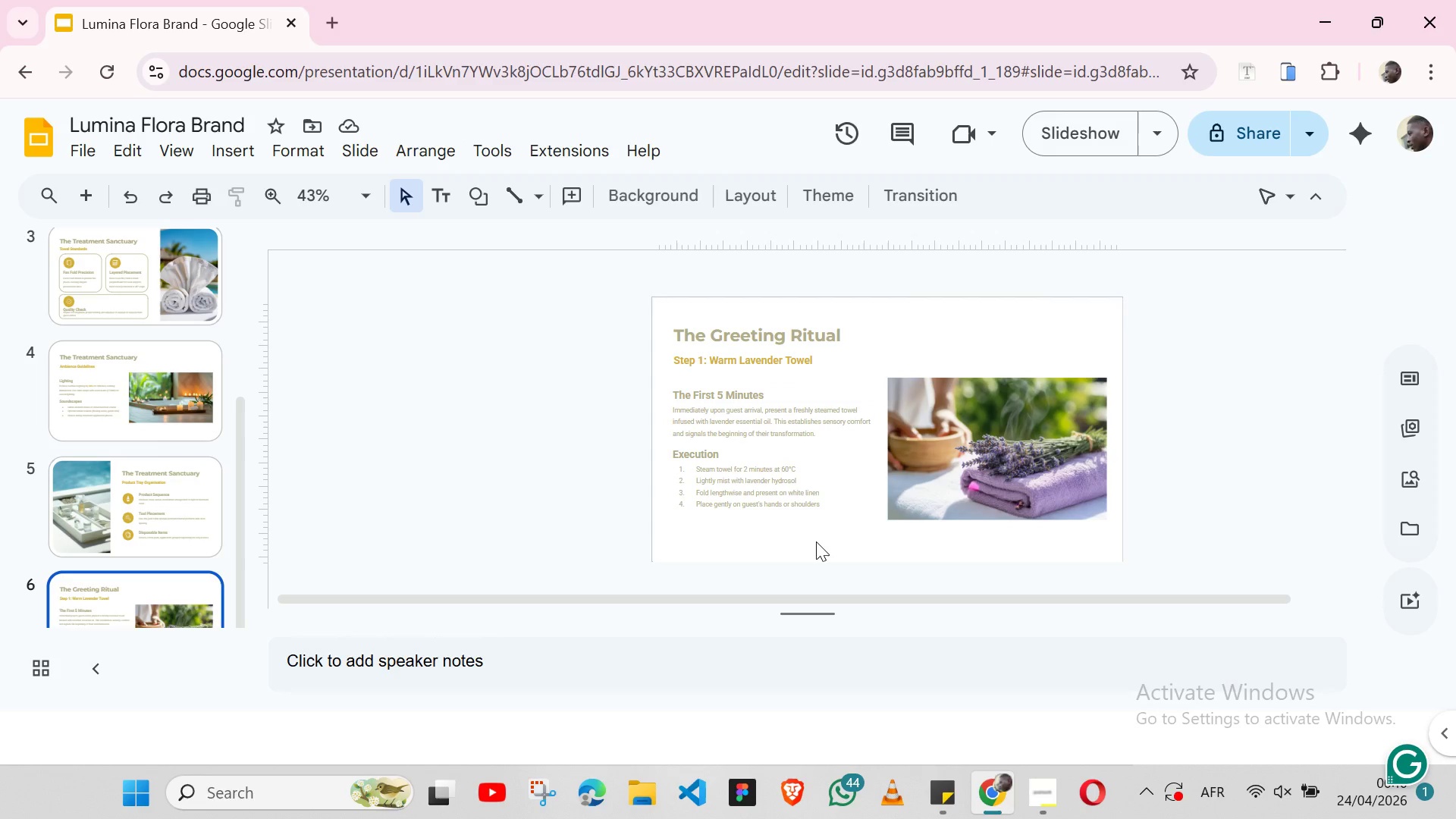 
wait(14.97)
 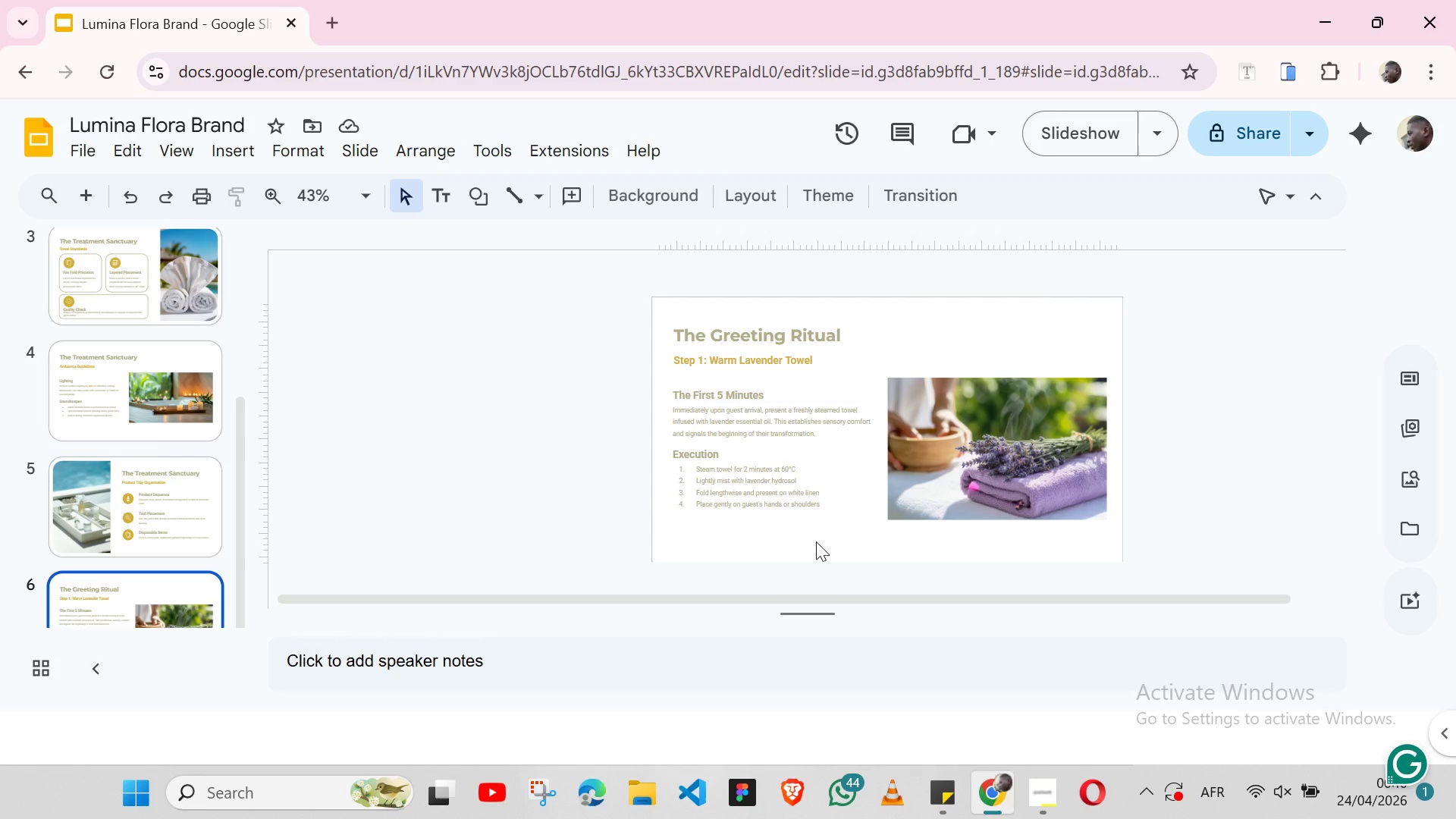 
left_click([193, 494])
 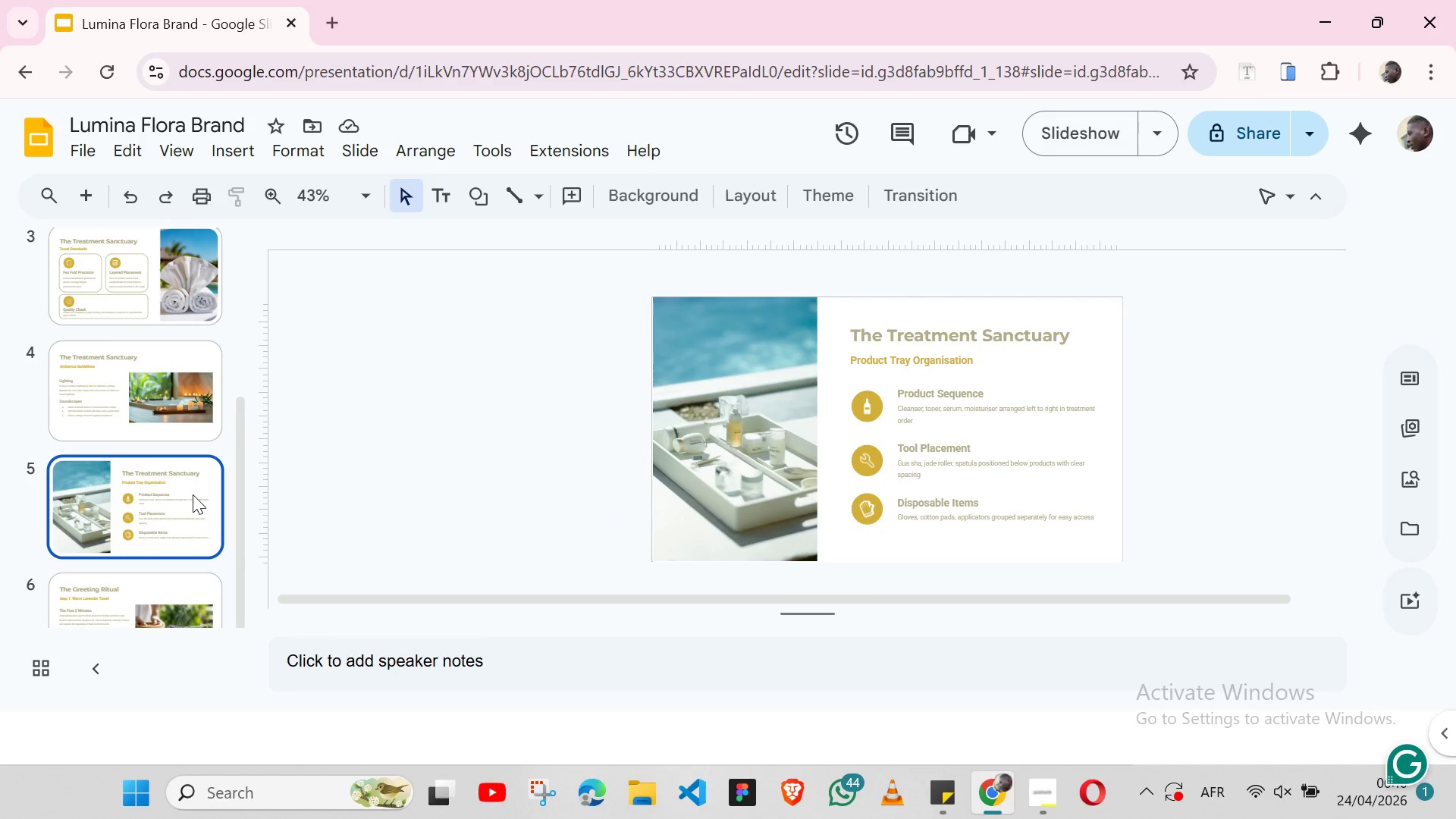 
wait(5.66)
 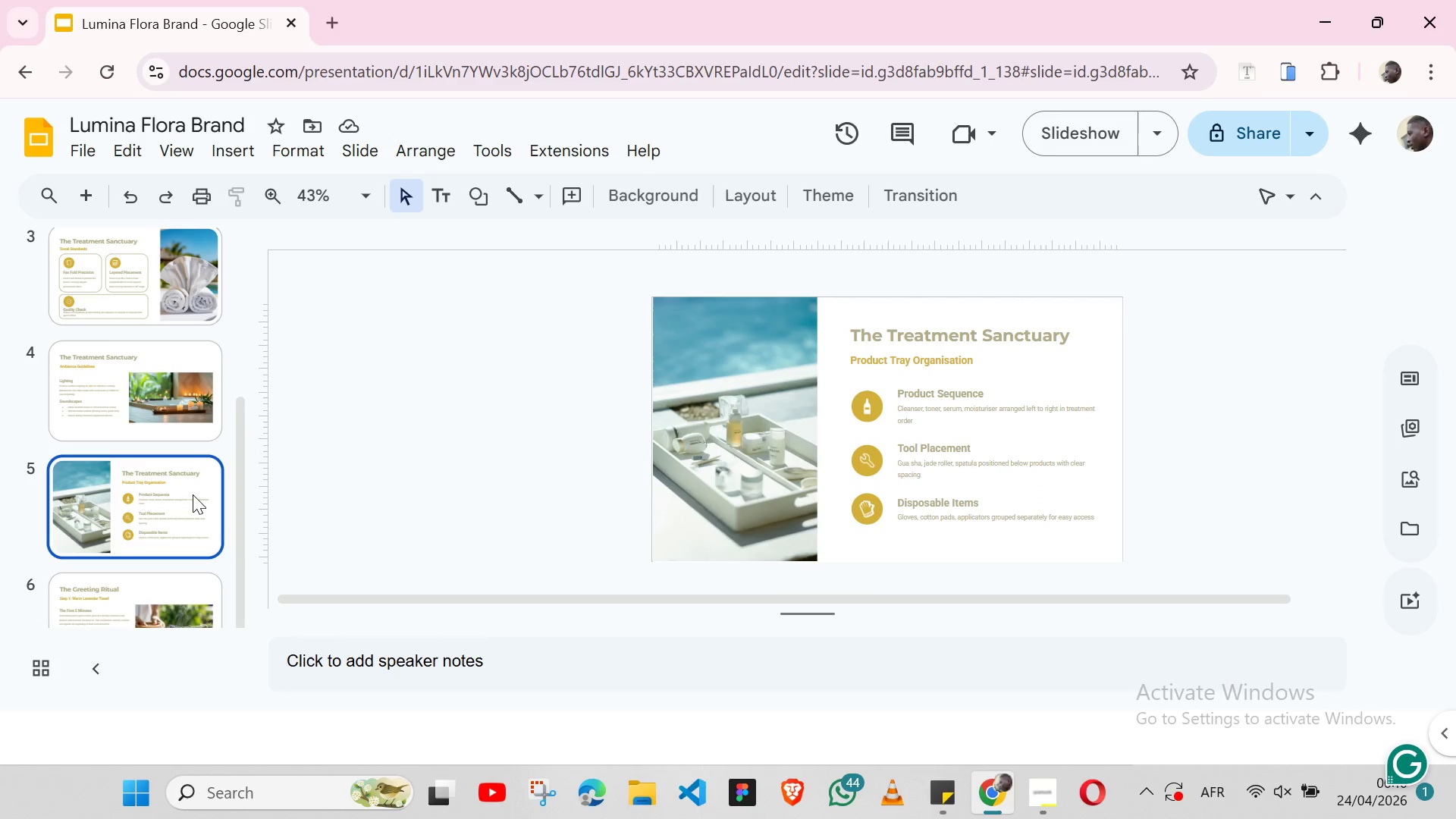 
key(Control+C)
 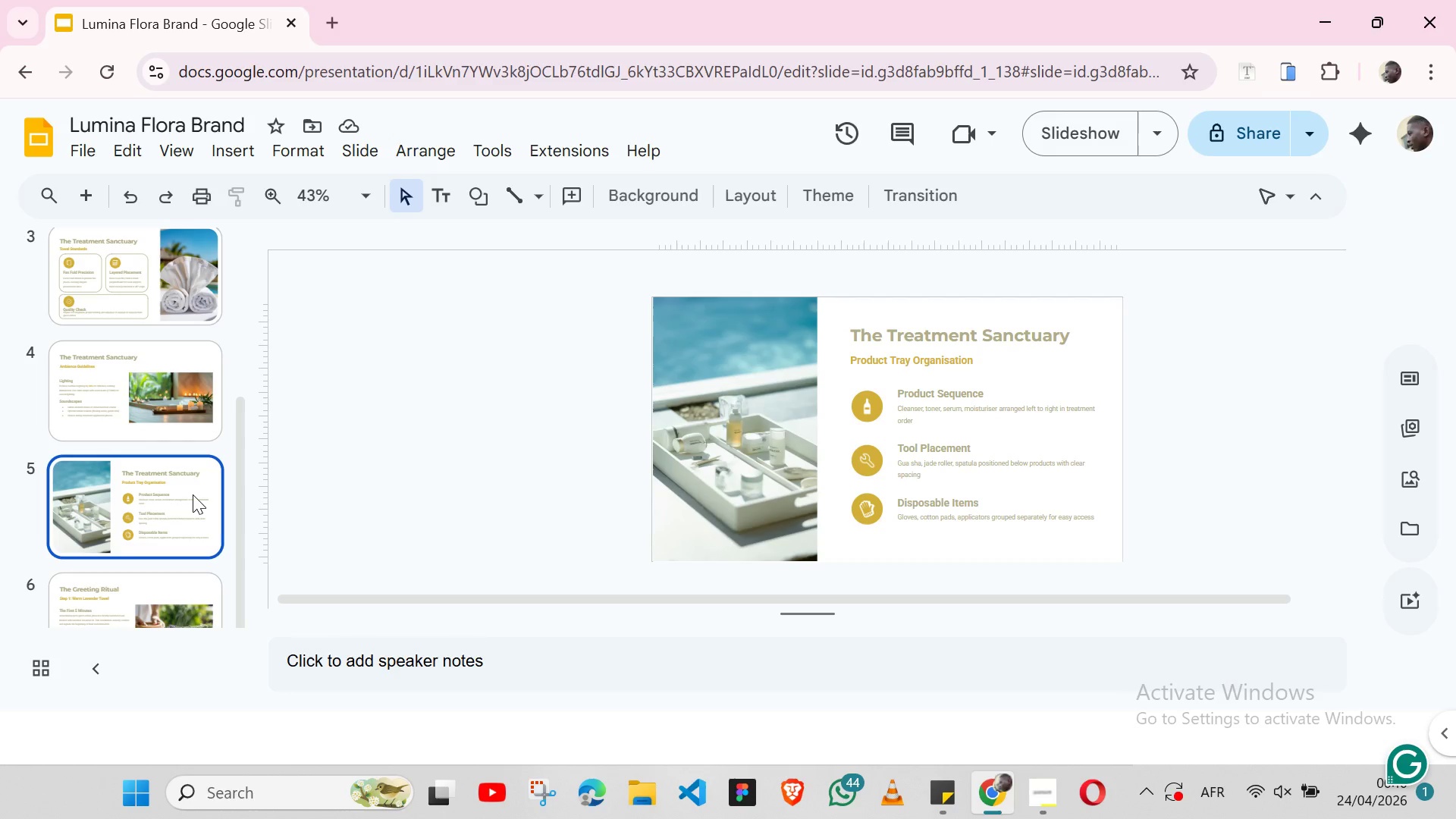 
key(Control+ControlLeft)
 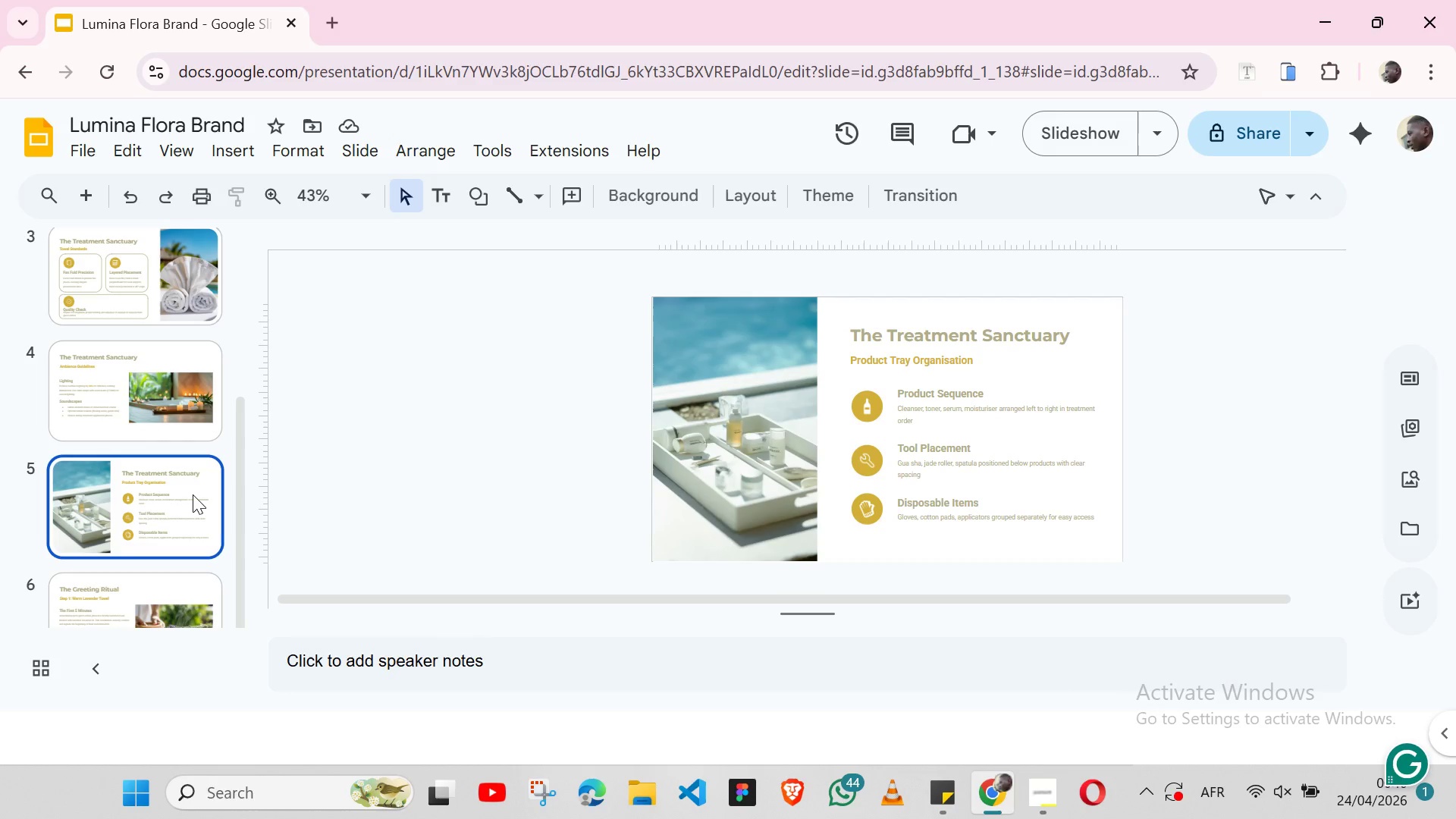 
key(Control+V)
 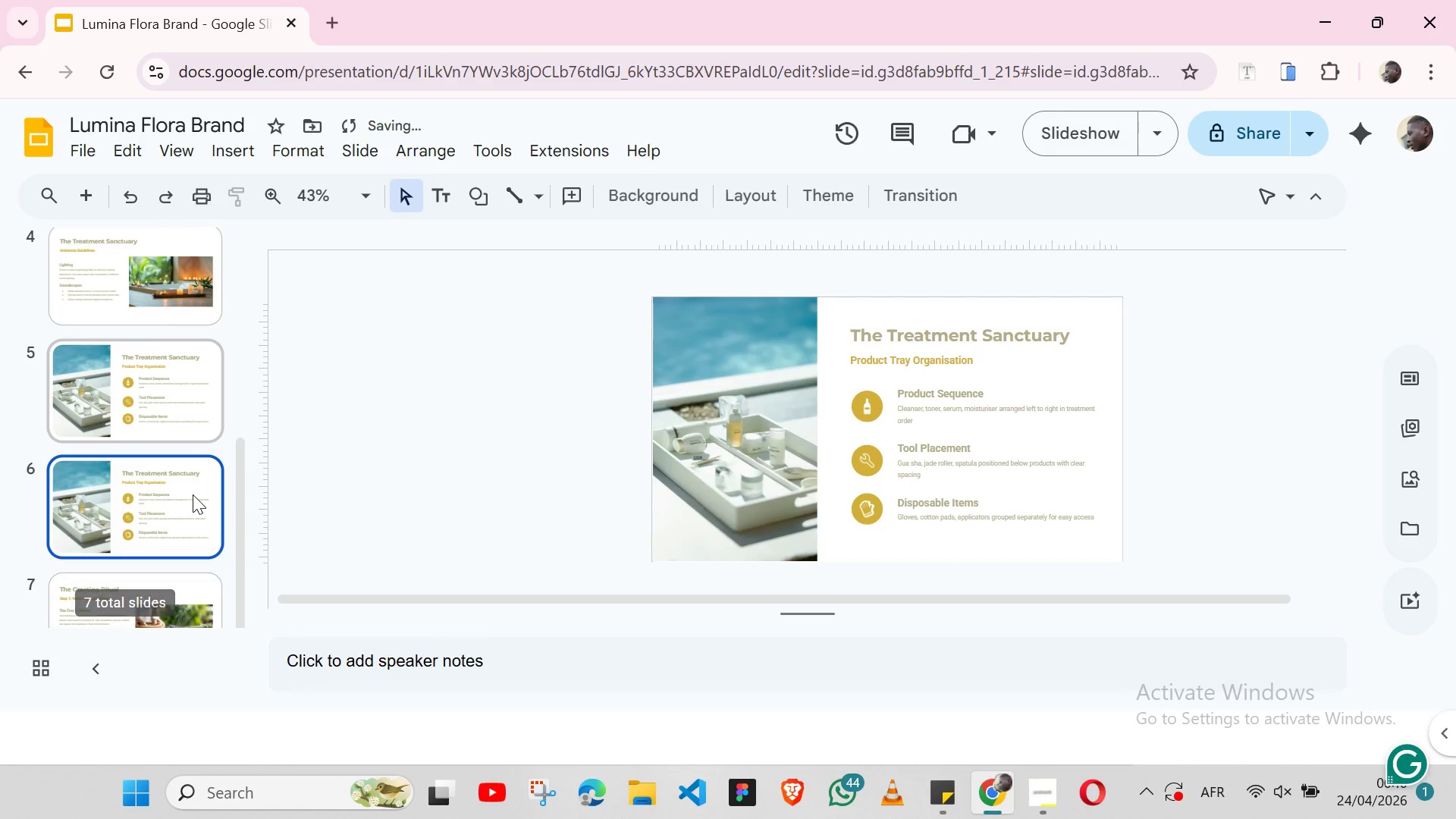 
left_click_drag(start_coordinate=[177, 494], to_coordinate=[184, 668])
 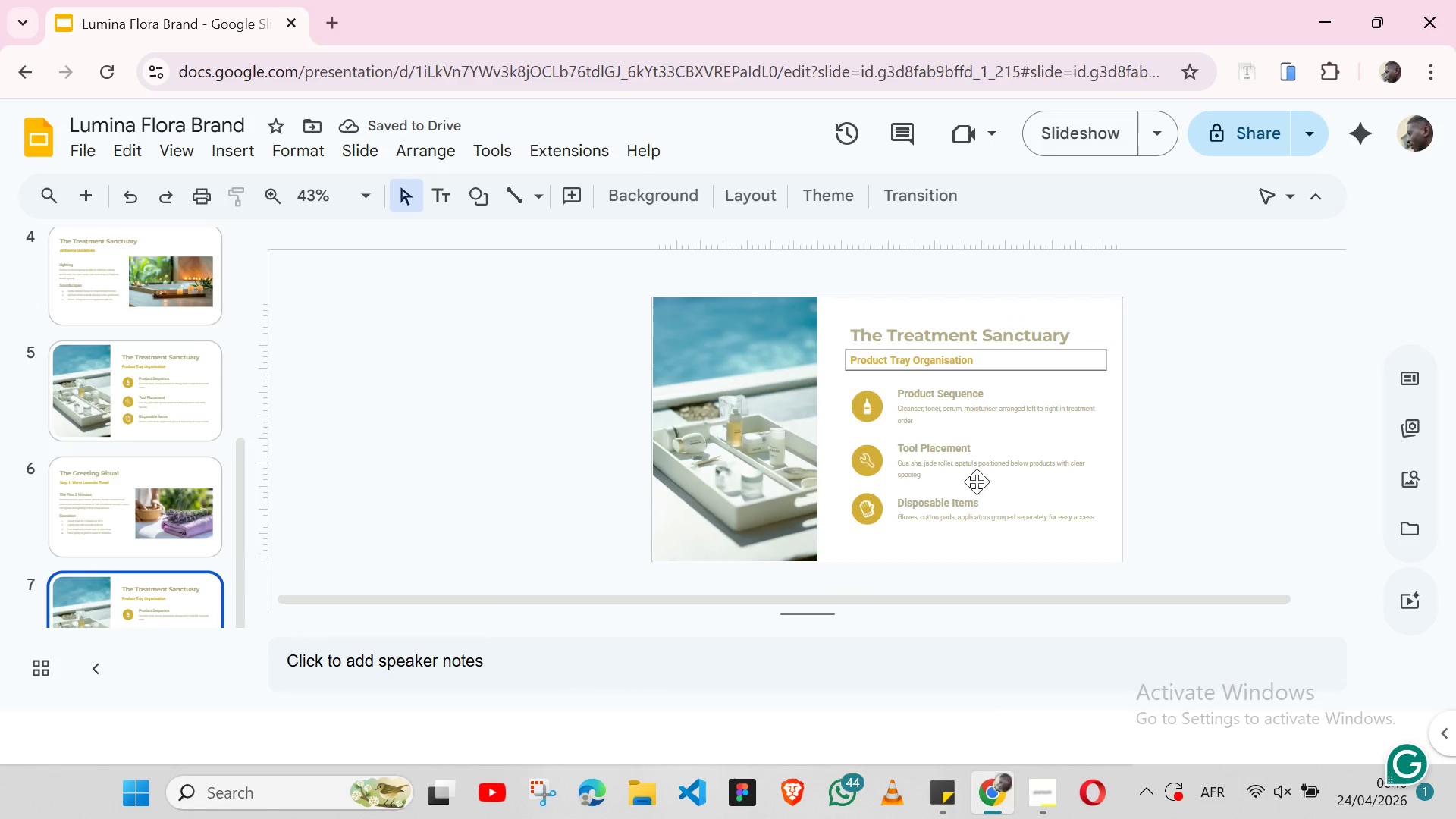 
left_click([946, 811])
 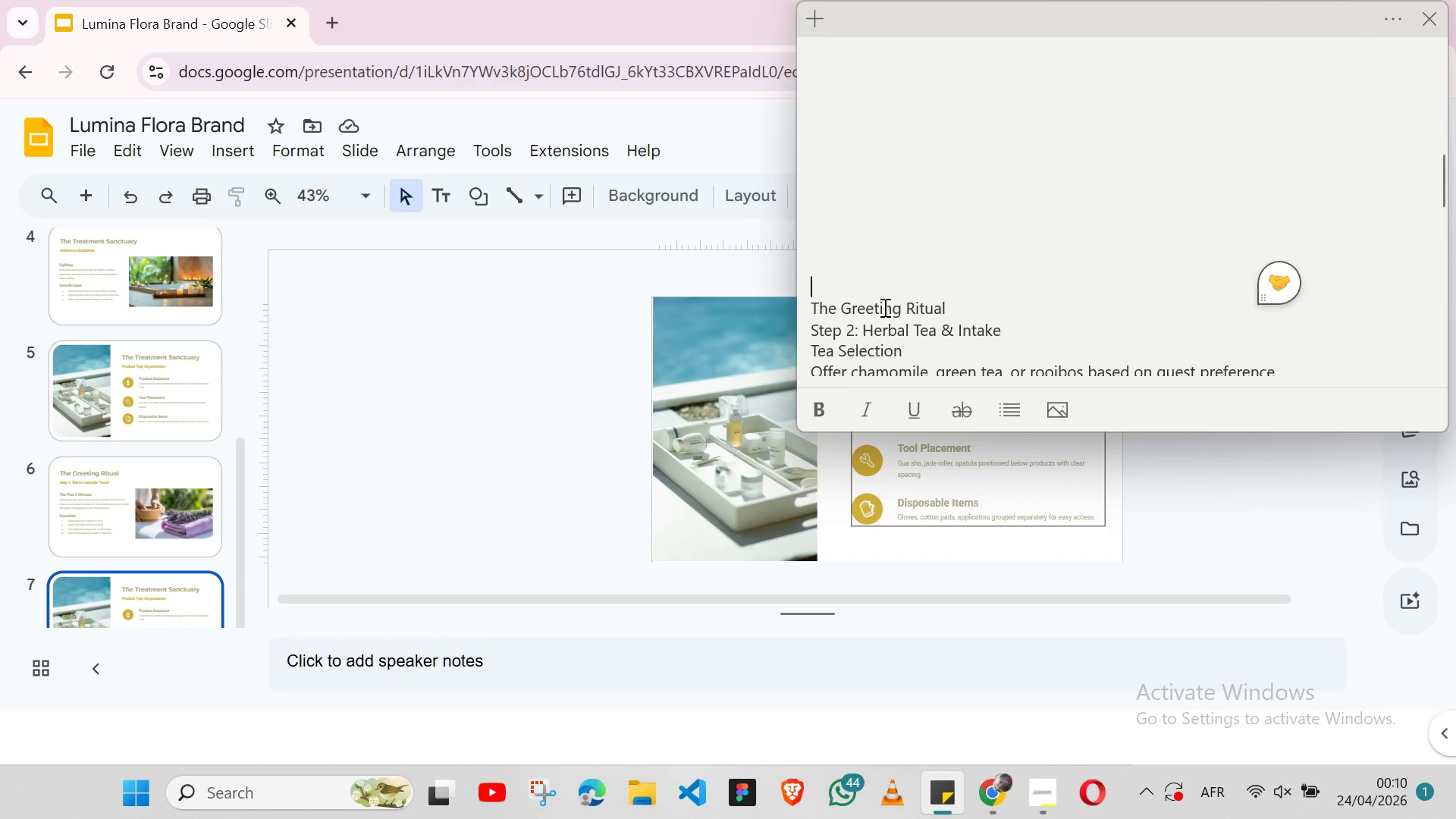 
double_click([883, 307])
 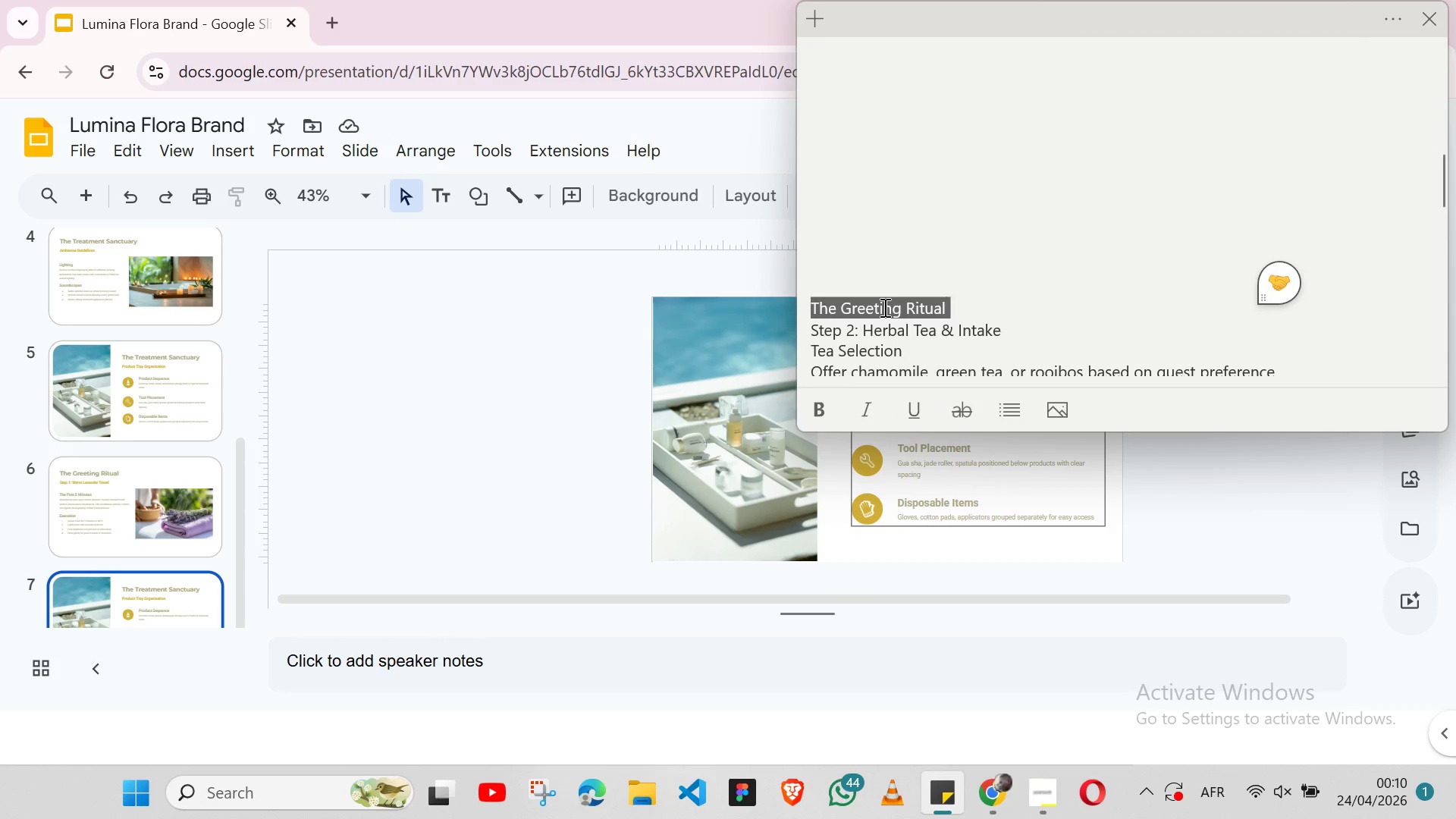 
triple_click([883, 307])
 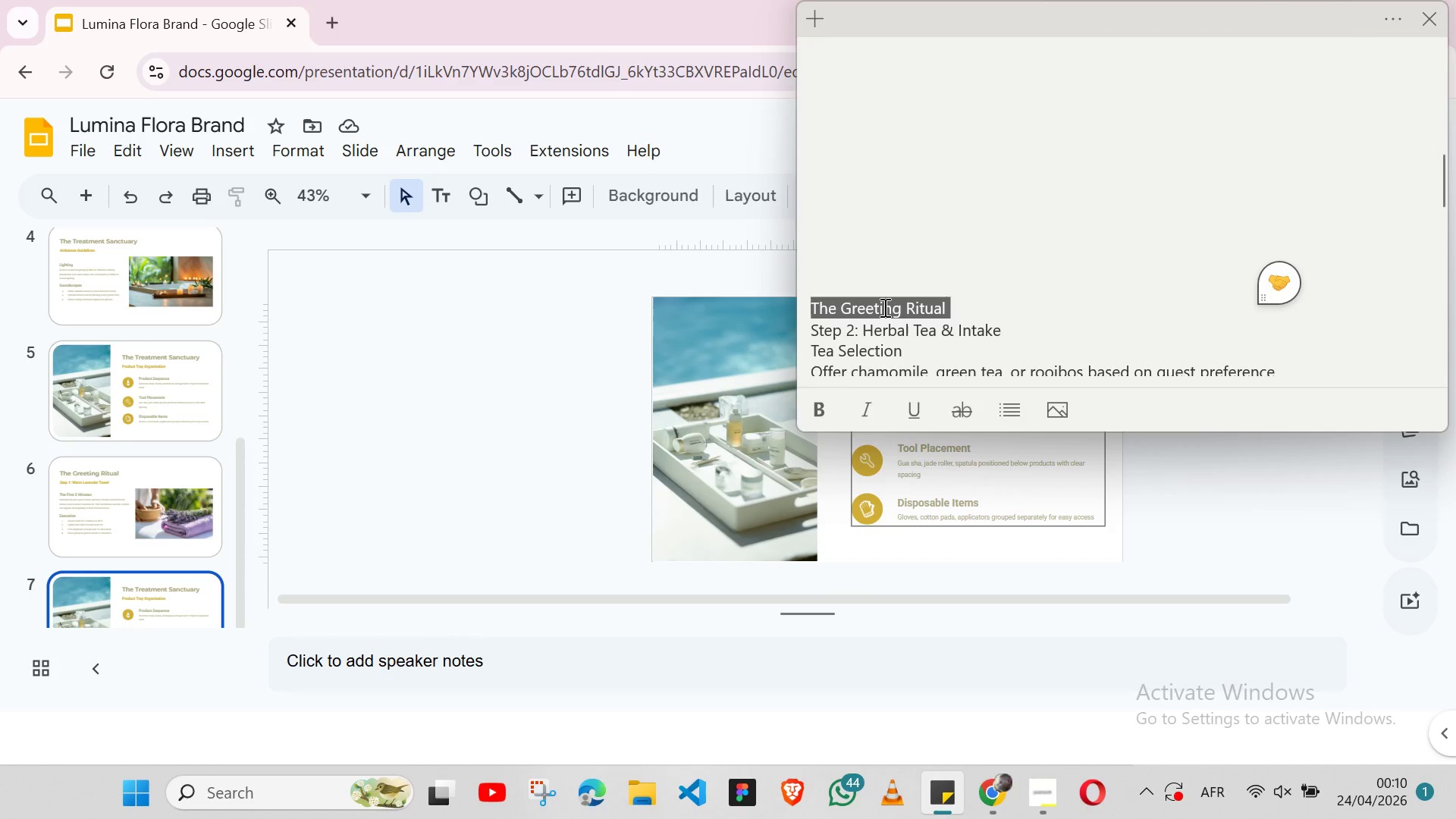 
key(Shift+ArrowLeft)
 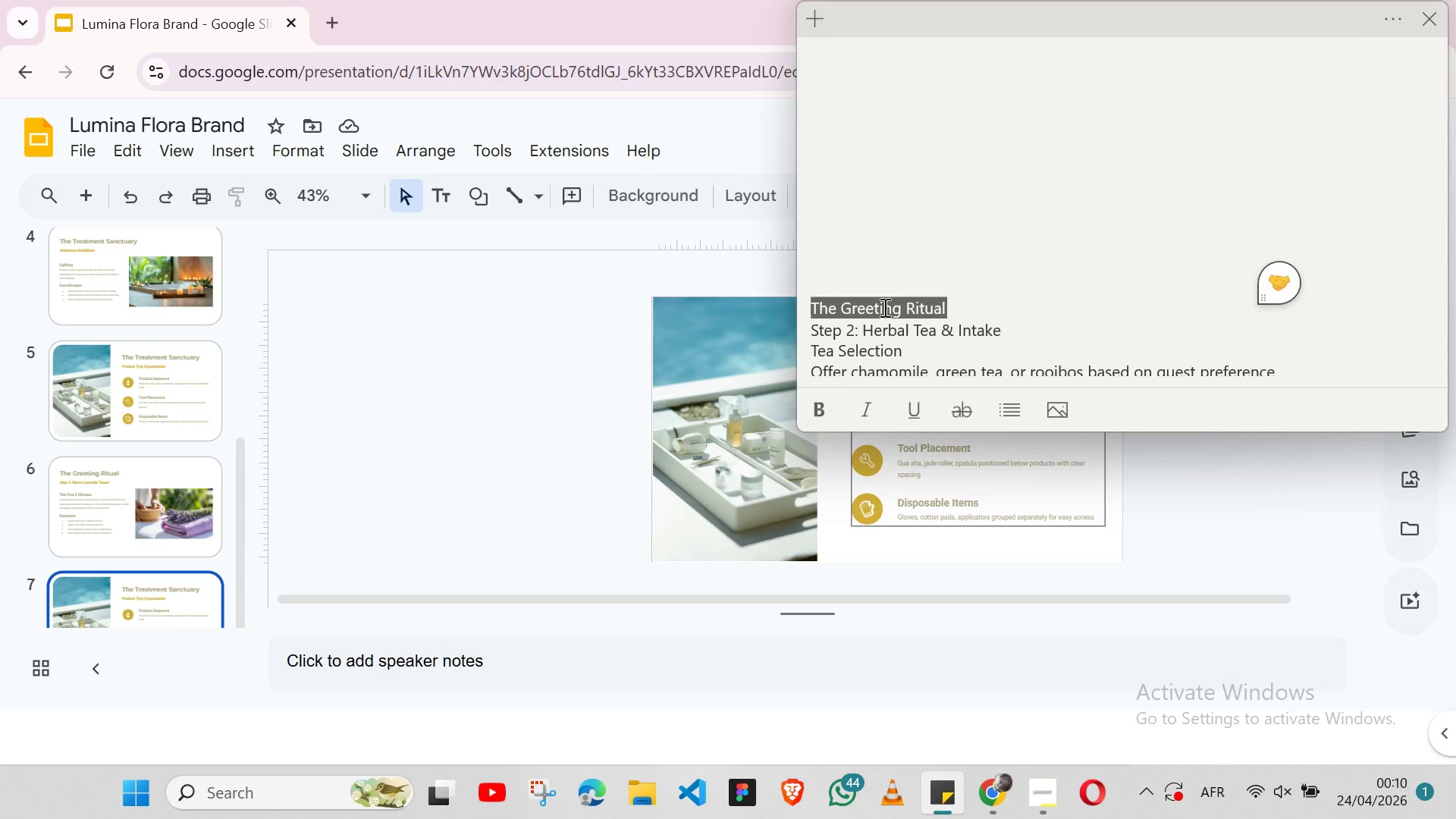 
key(Control+ControlLeft)
 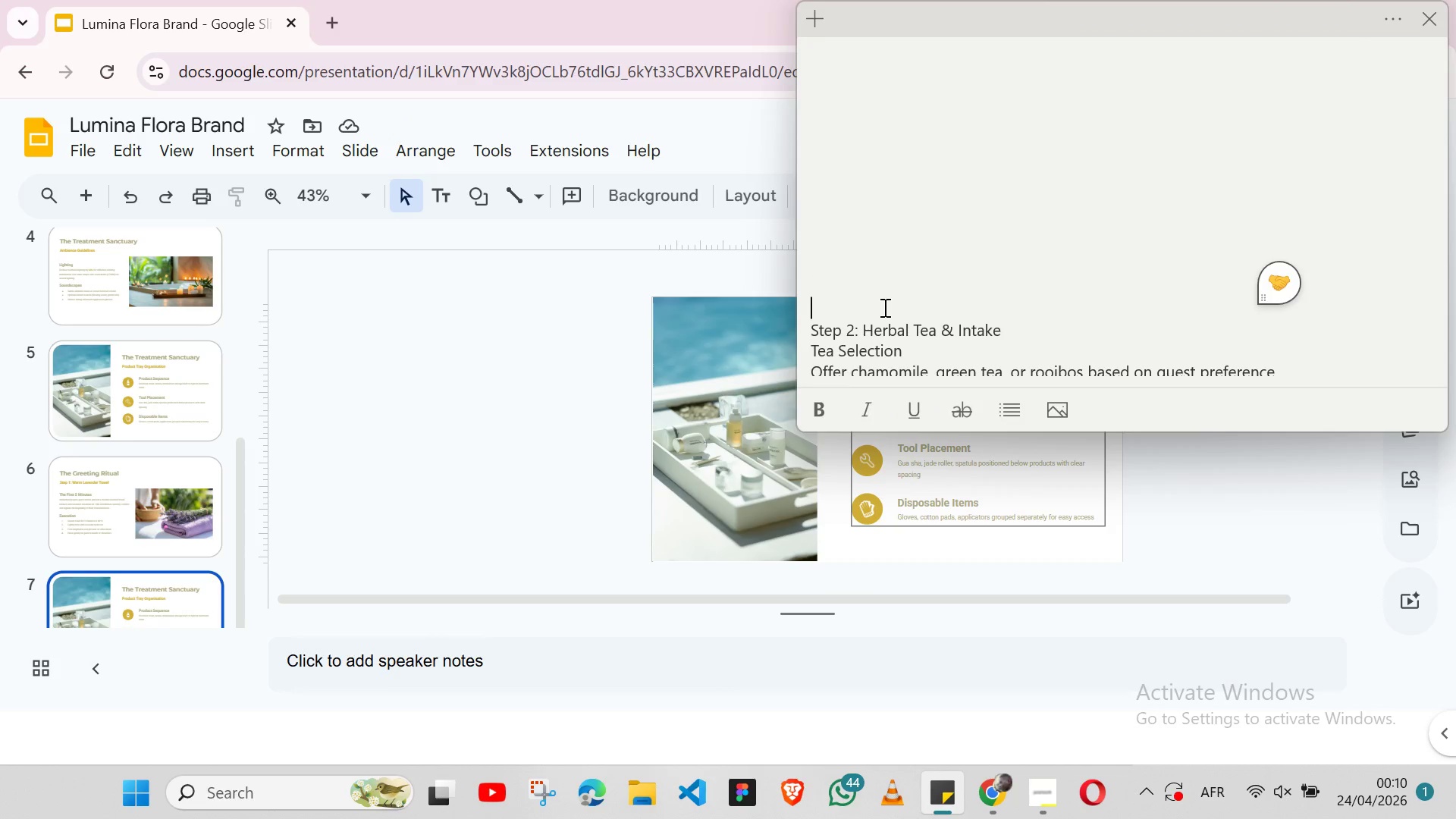 
key(Control+X)
 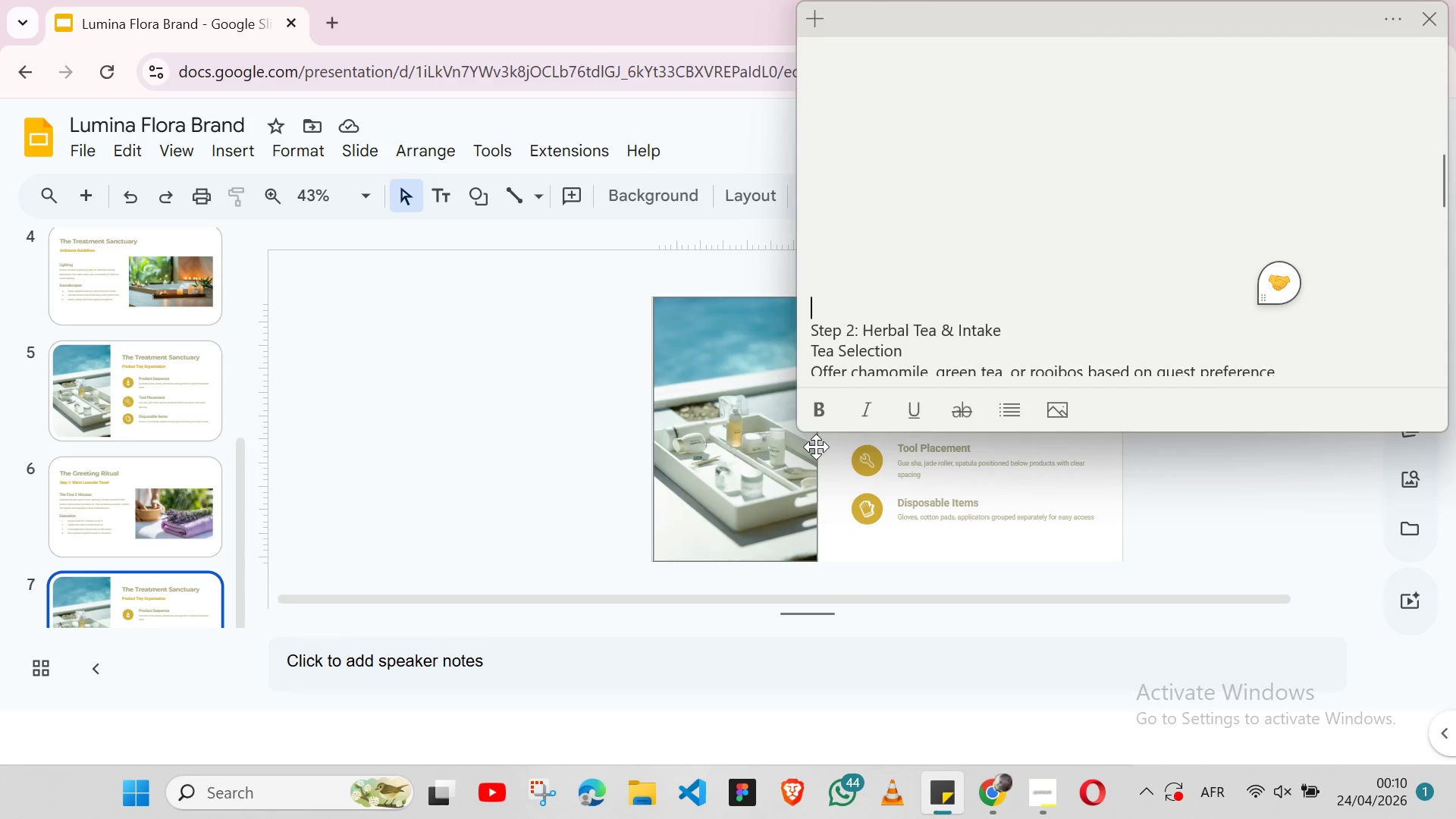 
left_click([816, 447])
 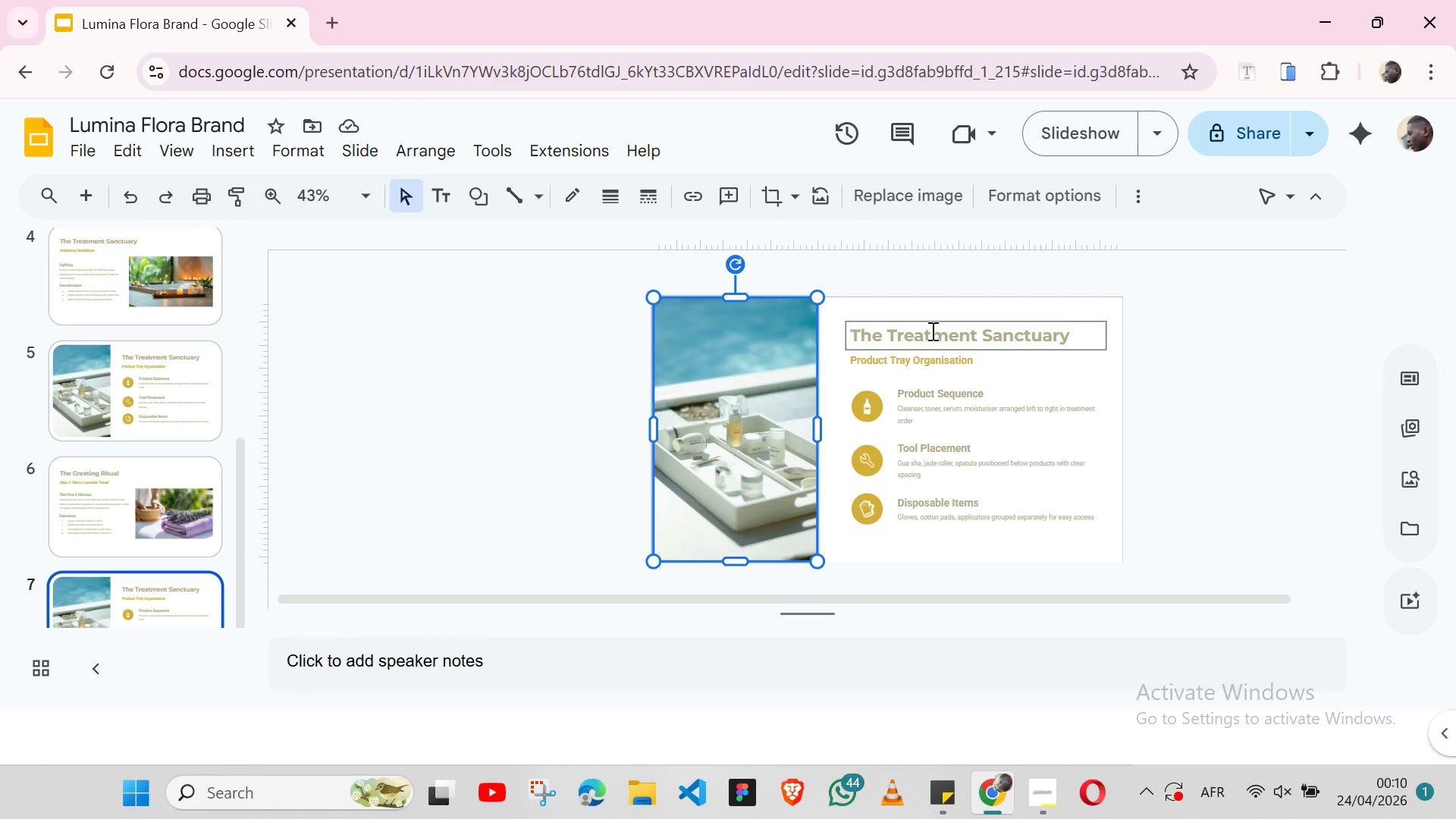 
double_click([931, 331])
 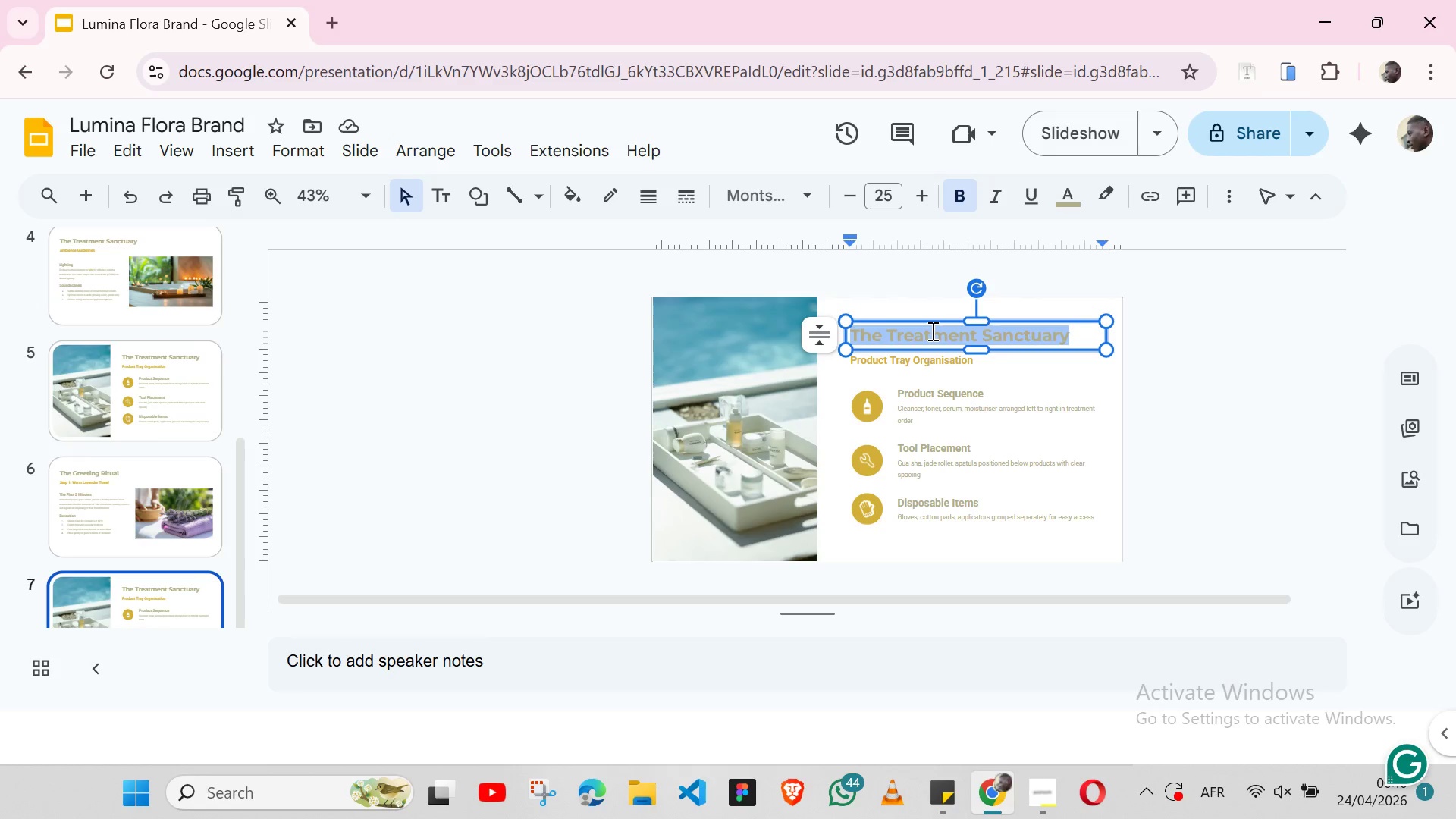 
triple_click([931, 331])
 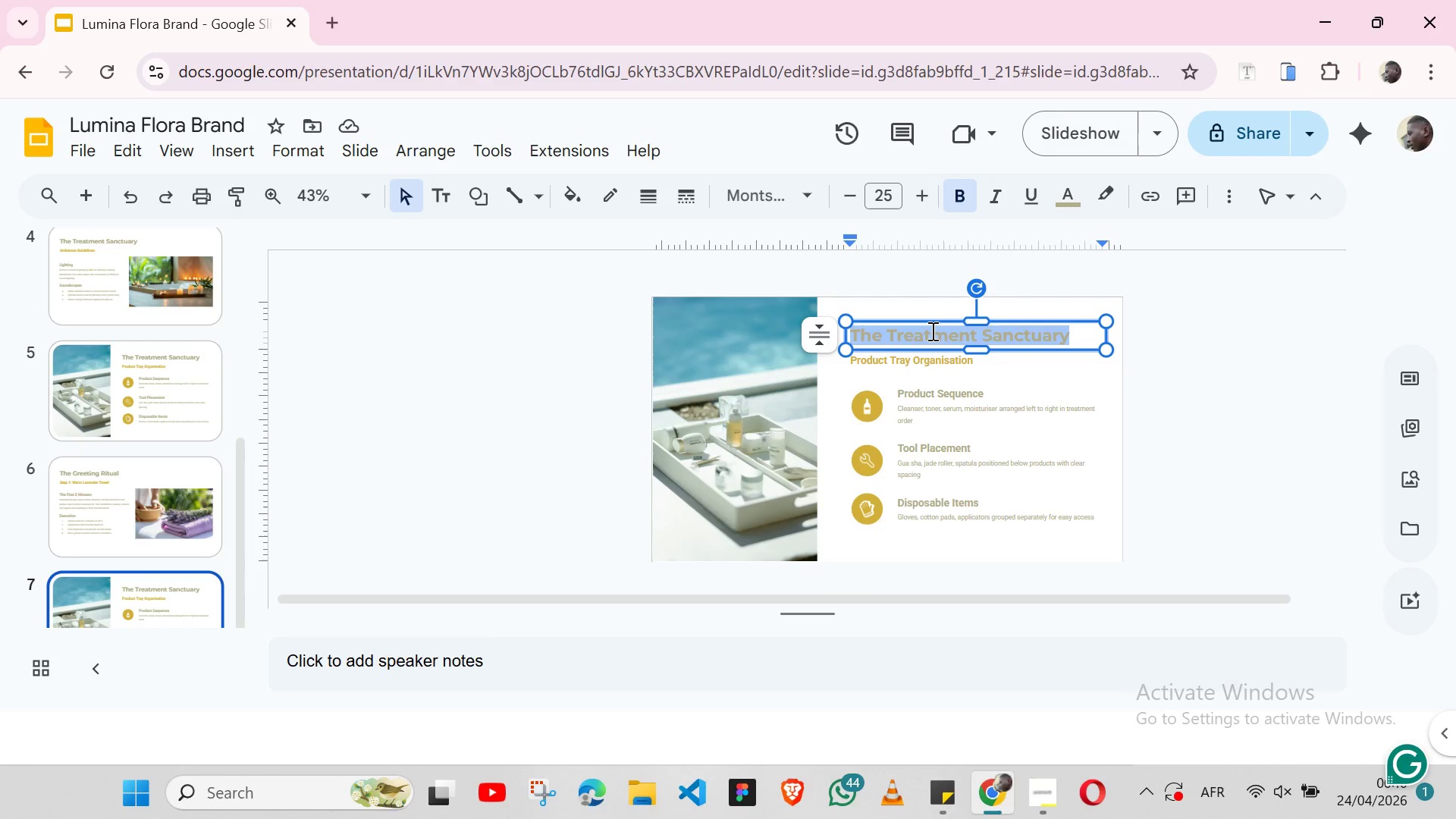 
key(Control+ControlLeft)
 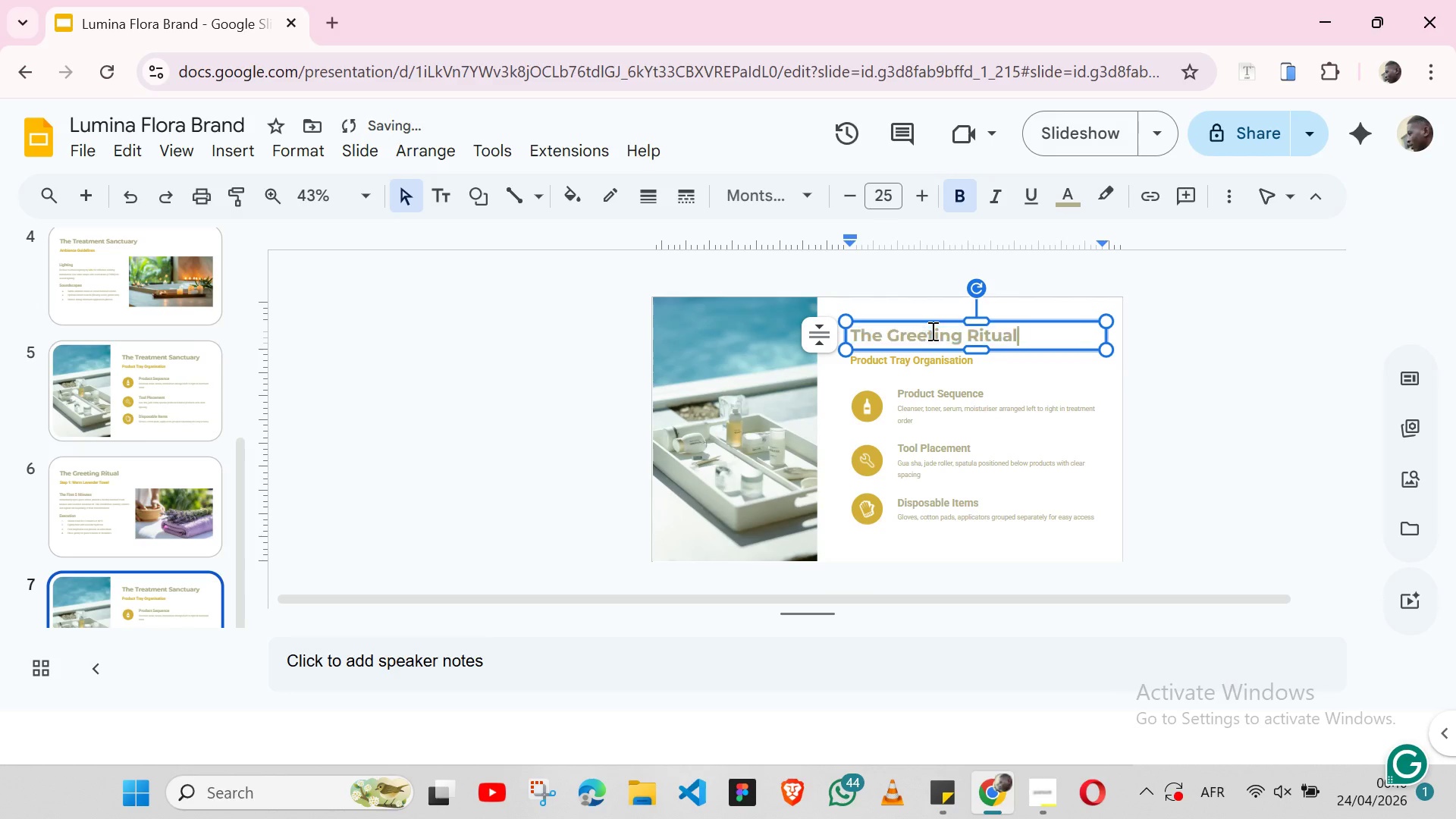 
key(Control+V)
 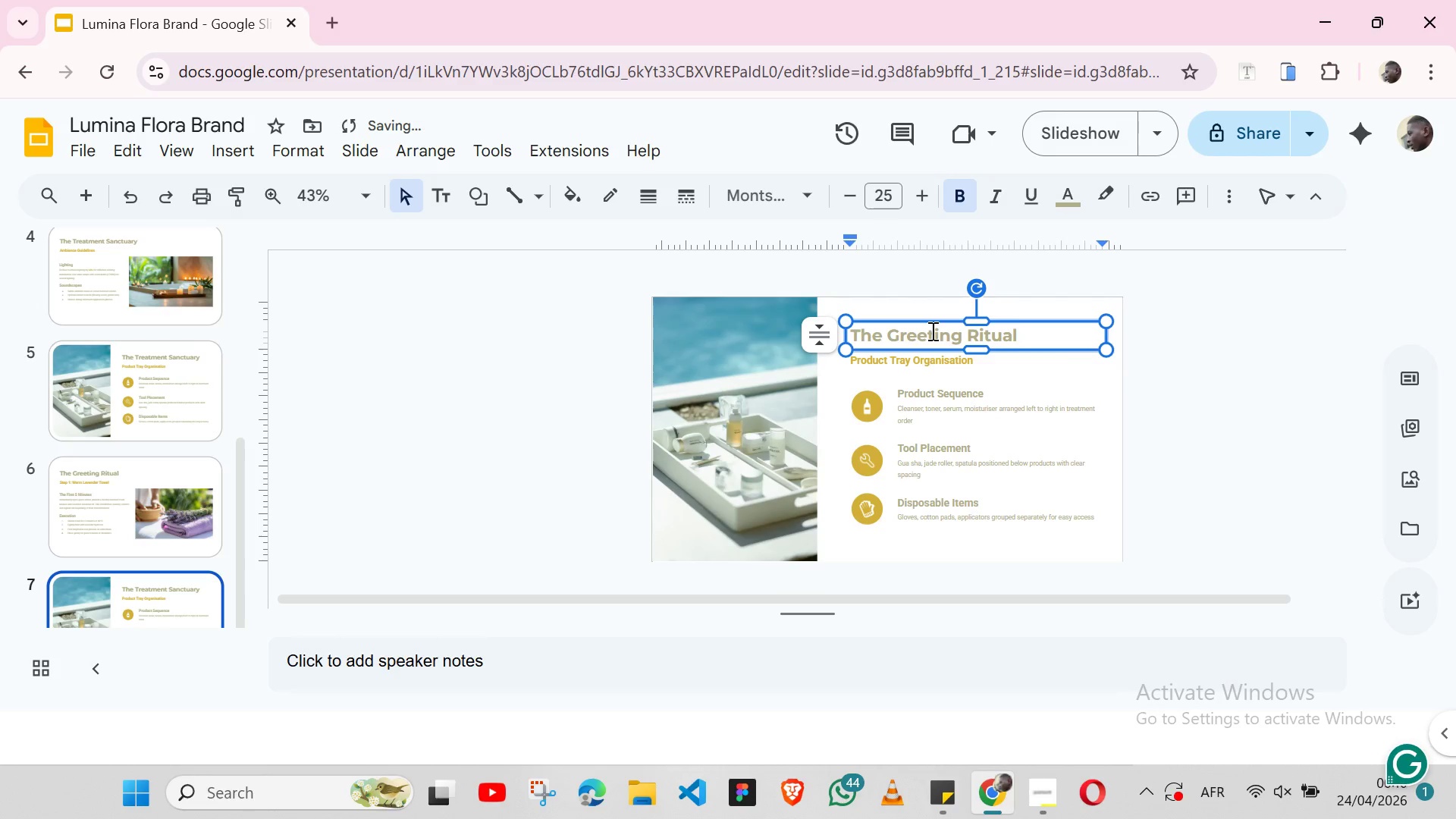 
key(Alt+Tab)
 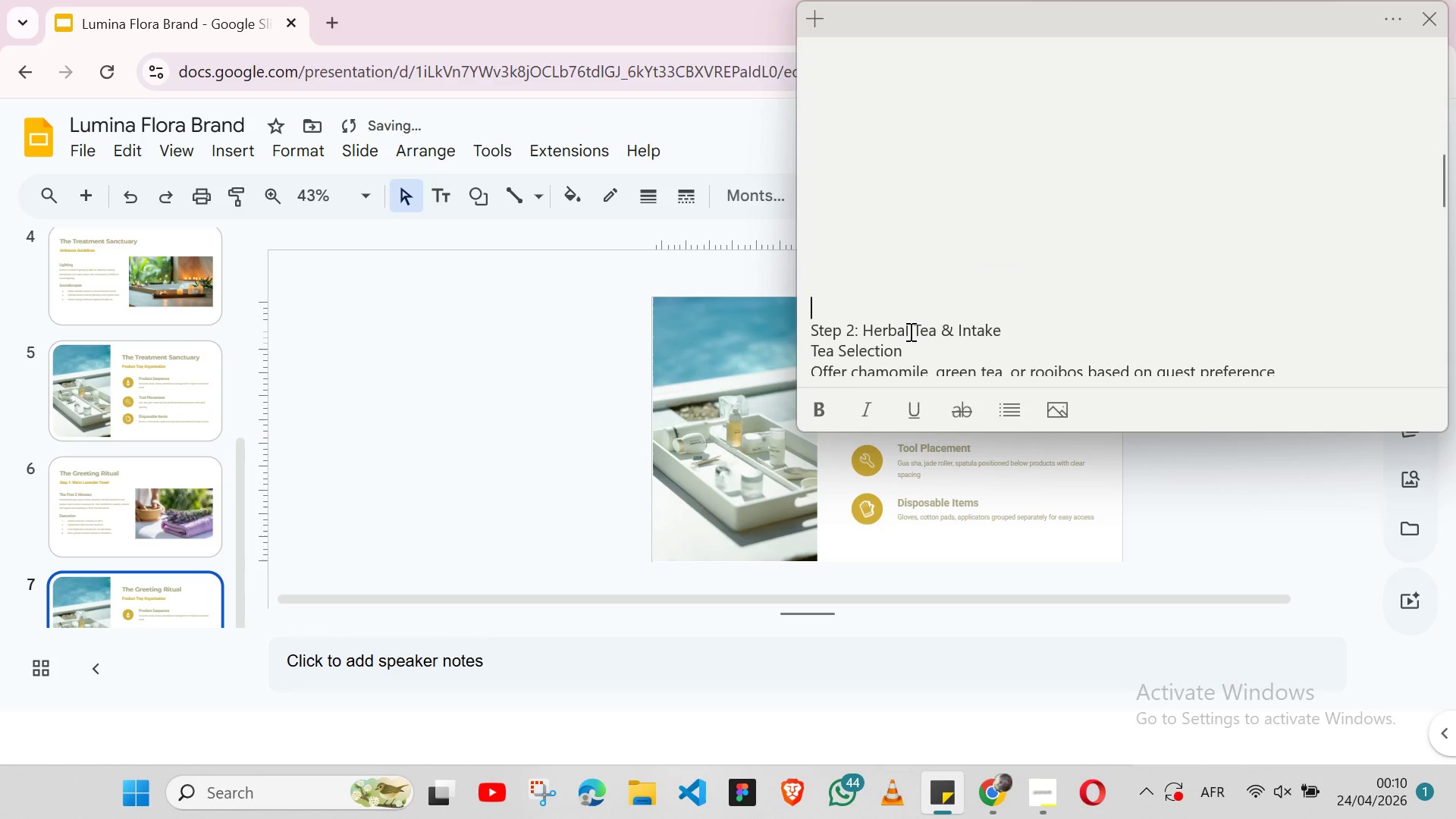 
double_click([909, 331])
 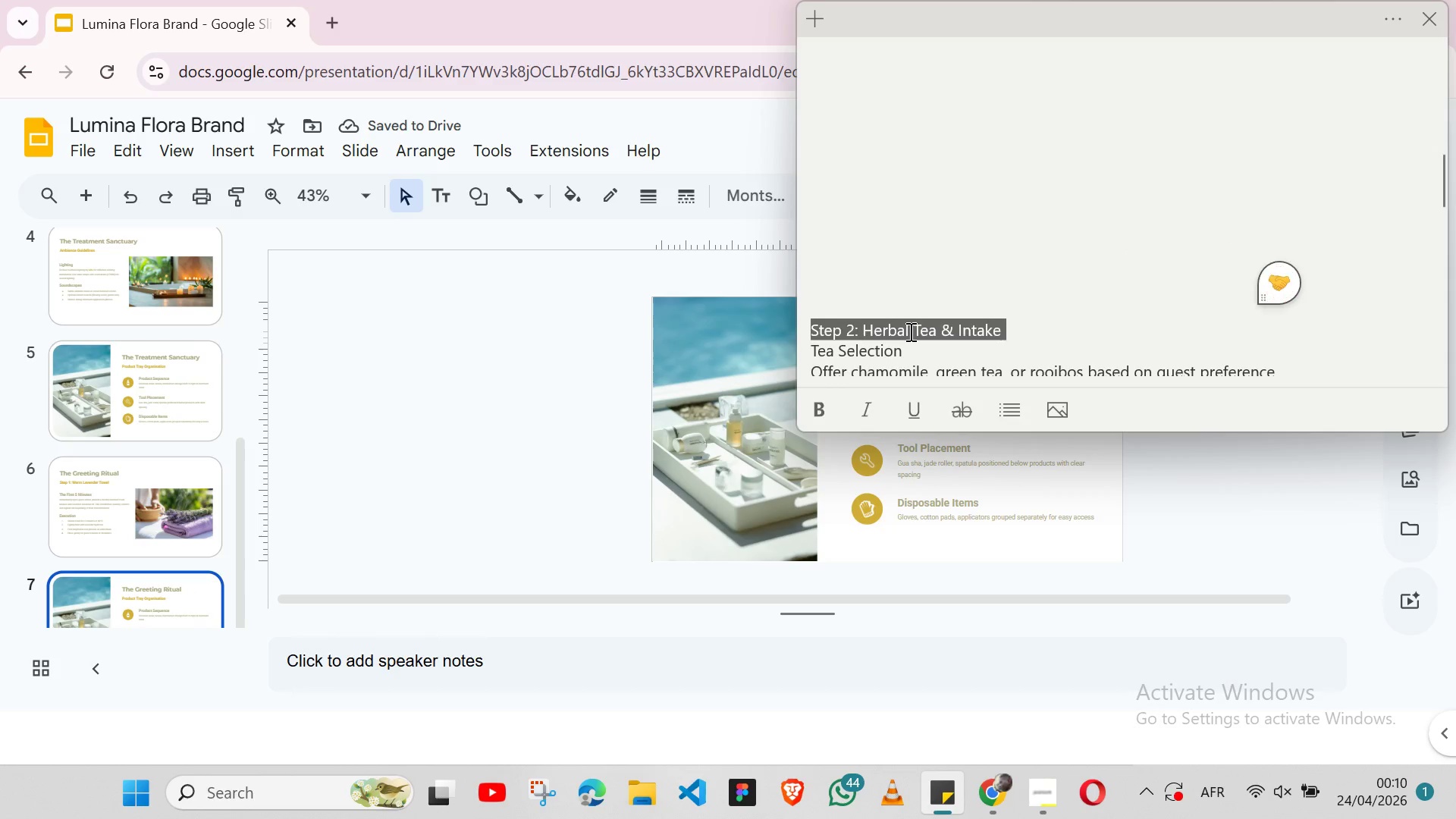 
triple_click([909, 331])
 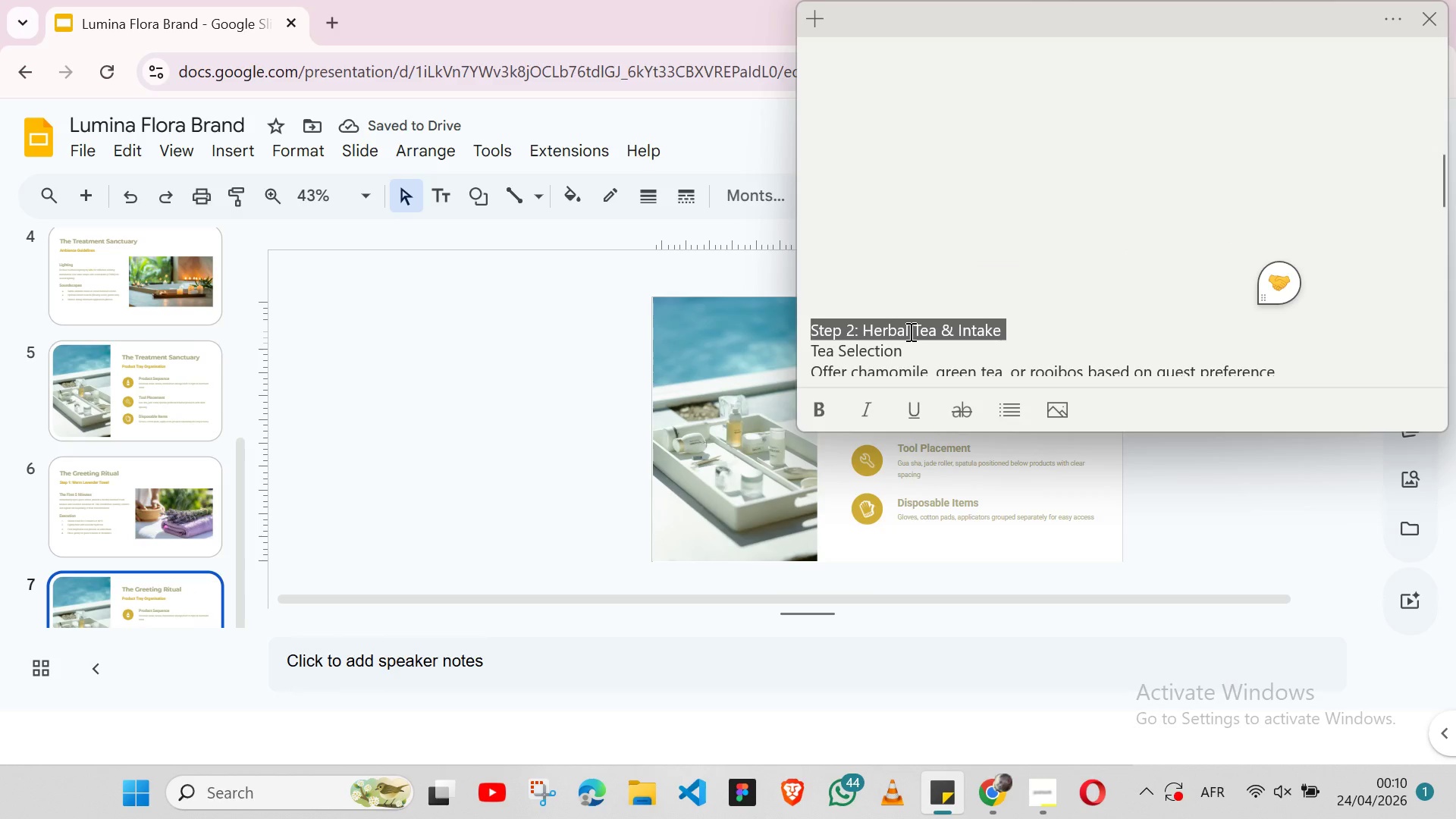 
key(Shift+ShiftLeft)
 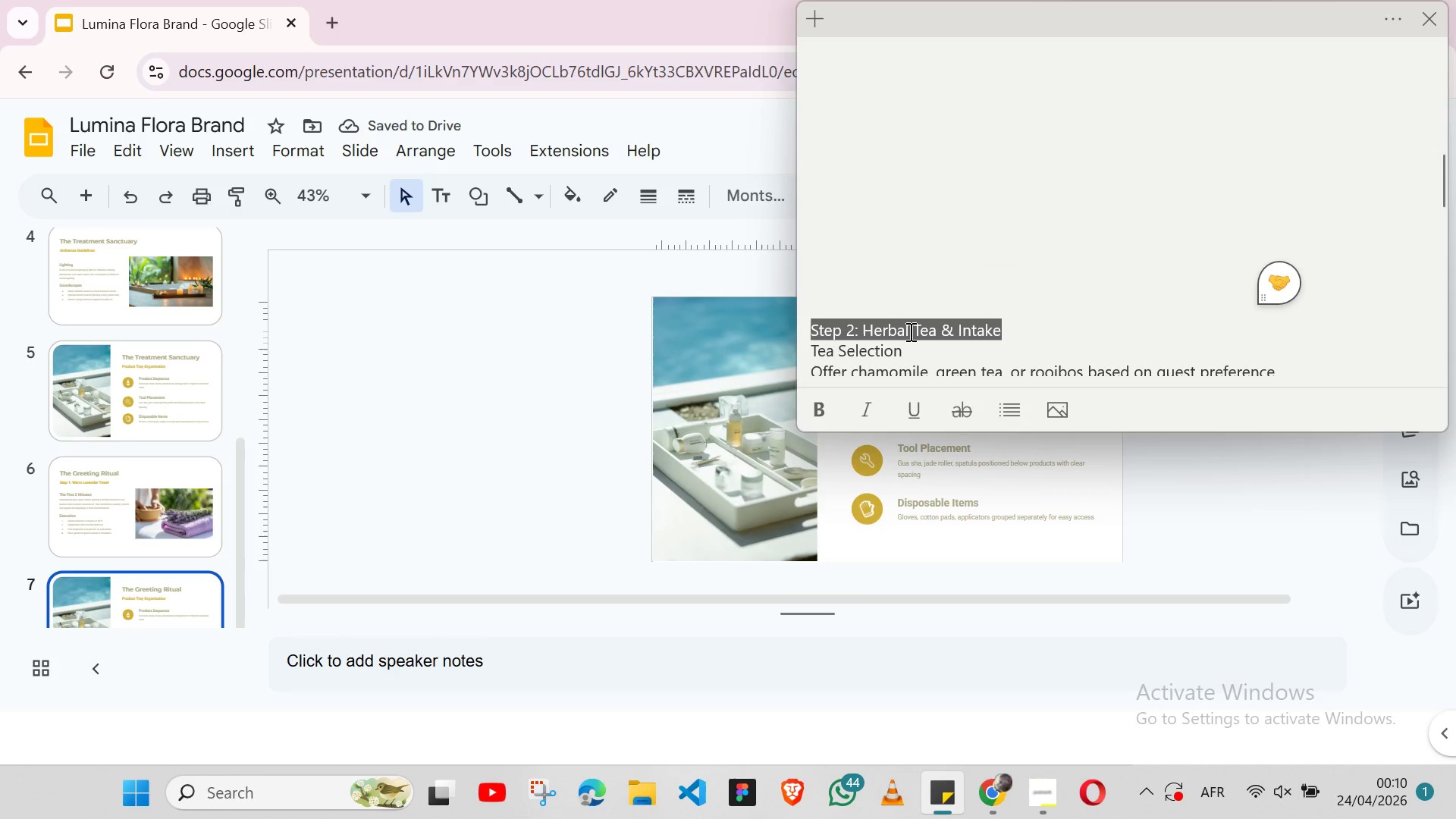 
key(Shift+ArrowLeft)
 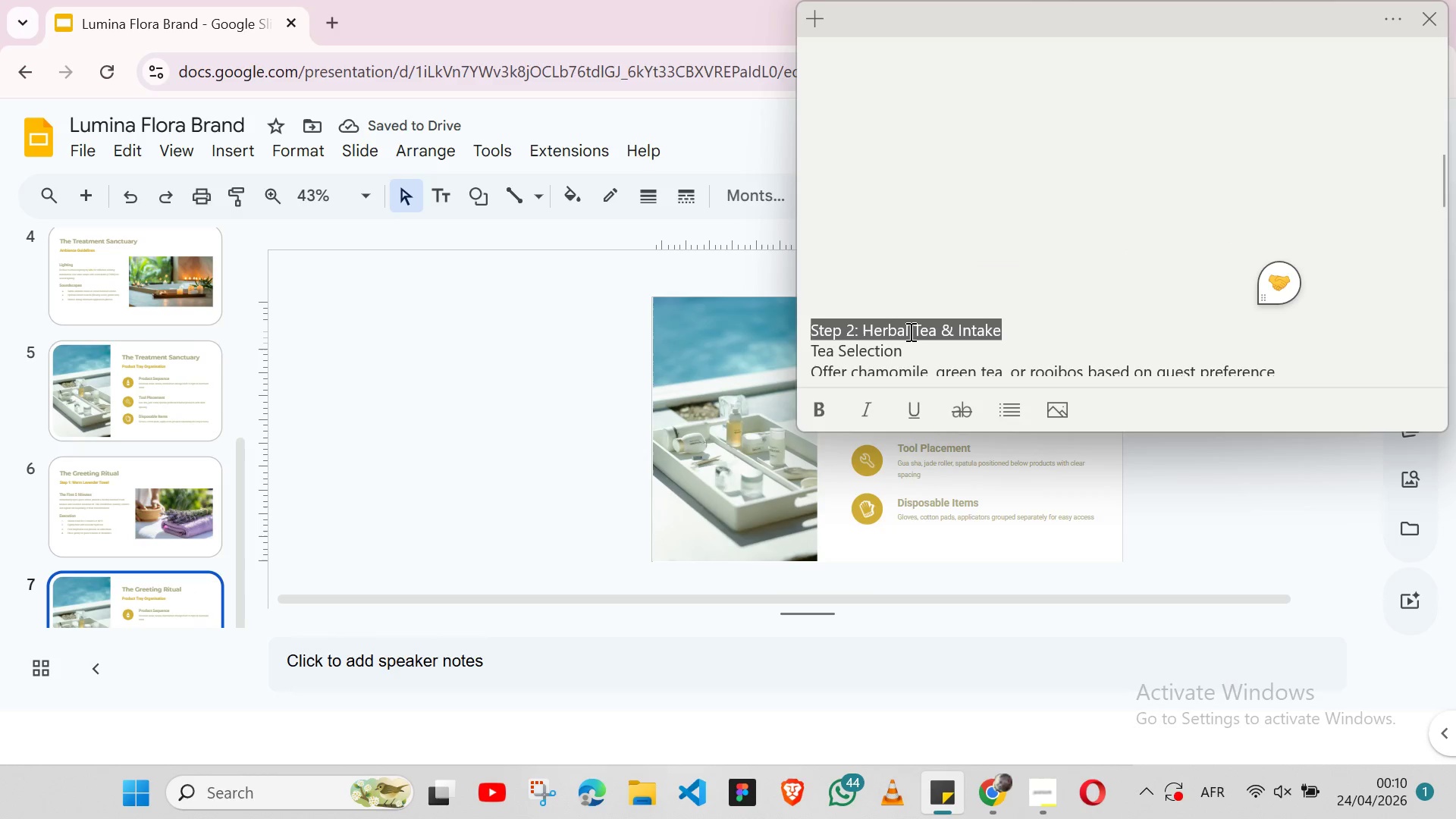 
key(Control+X)
 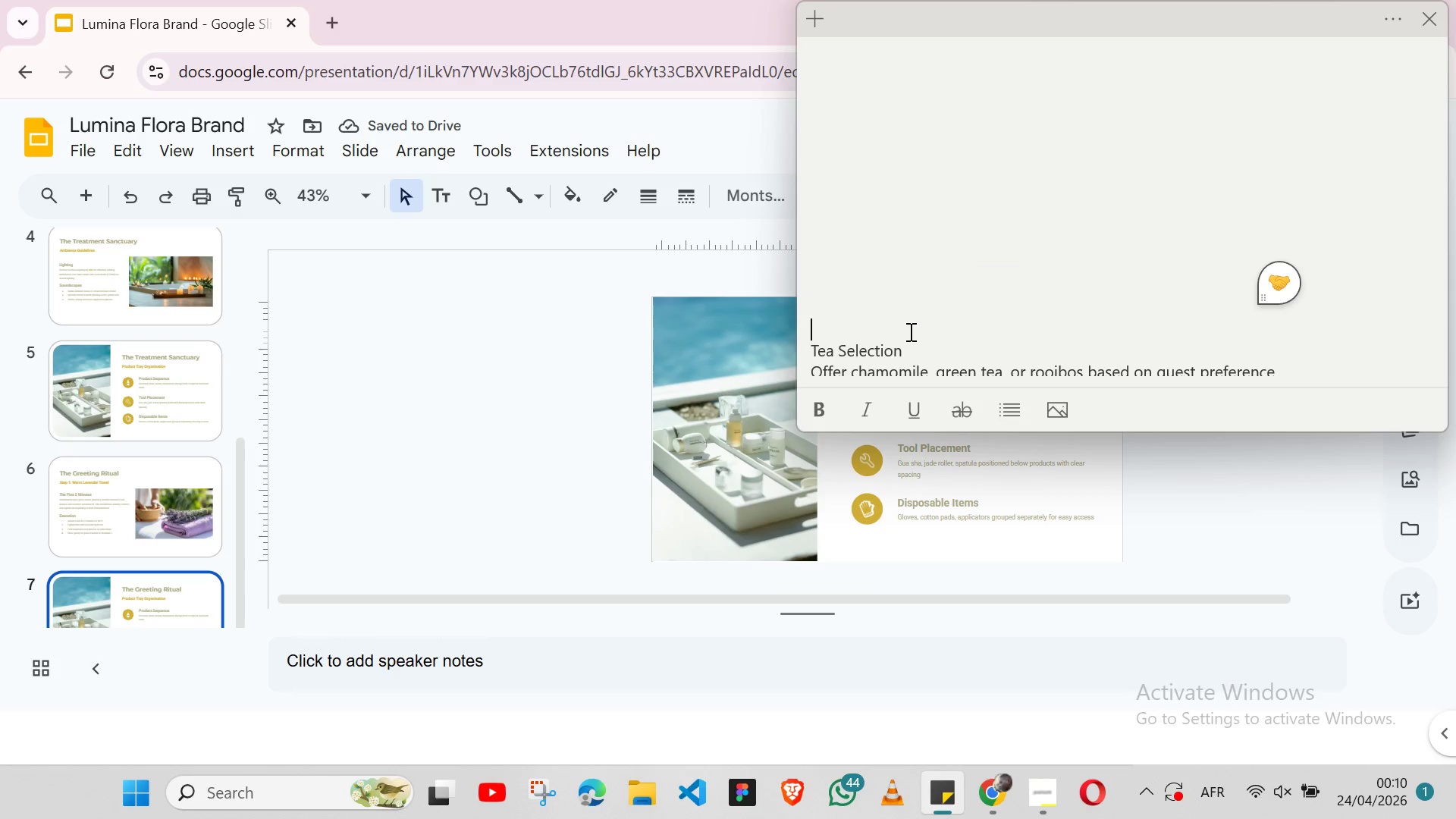 
key(Alt+Tab)
 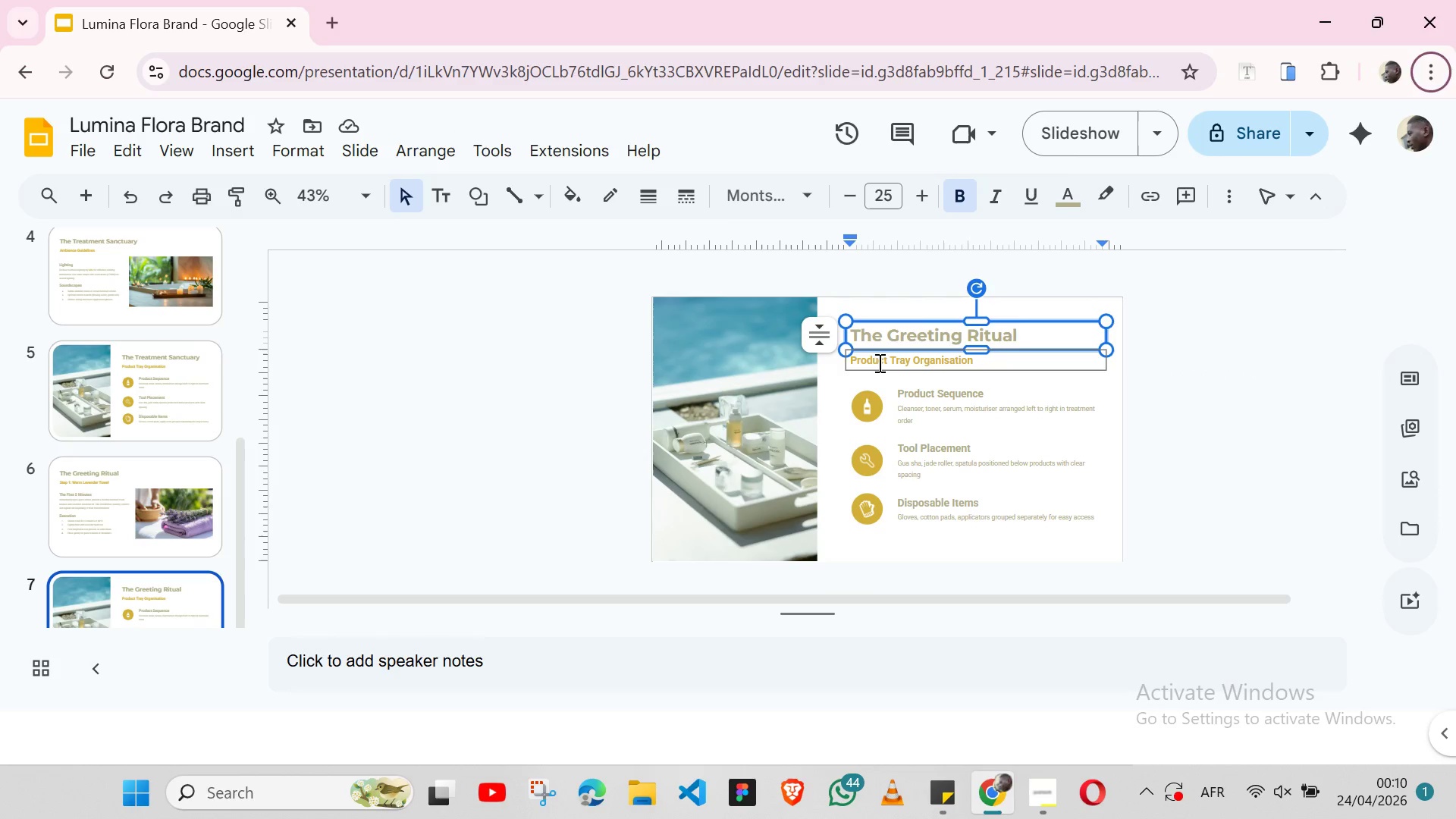 
double_click([878, 362])
 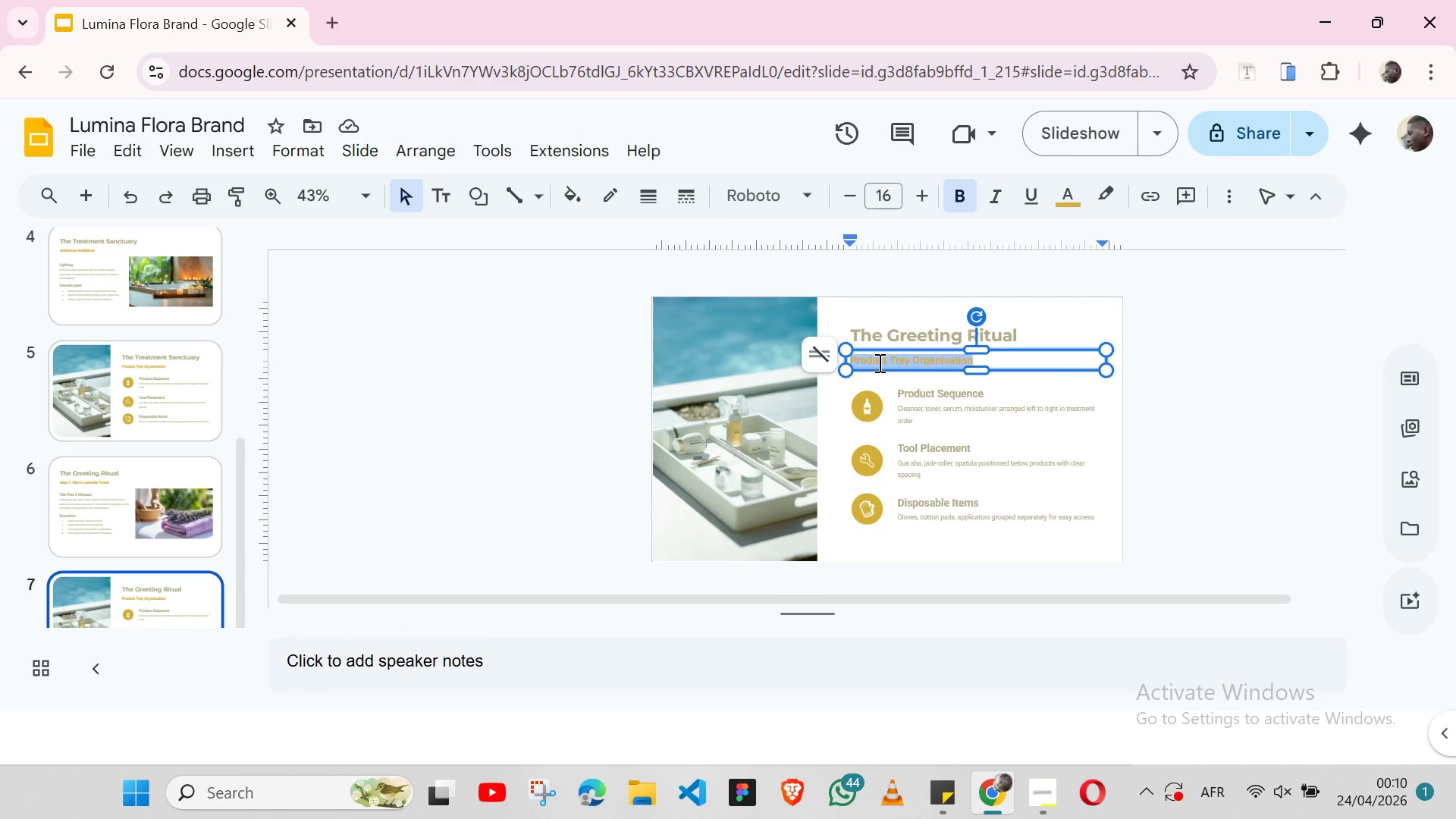 
triple_click([878, 362])
 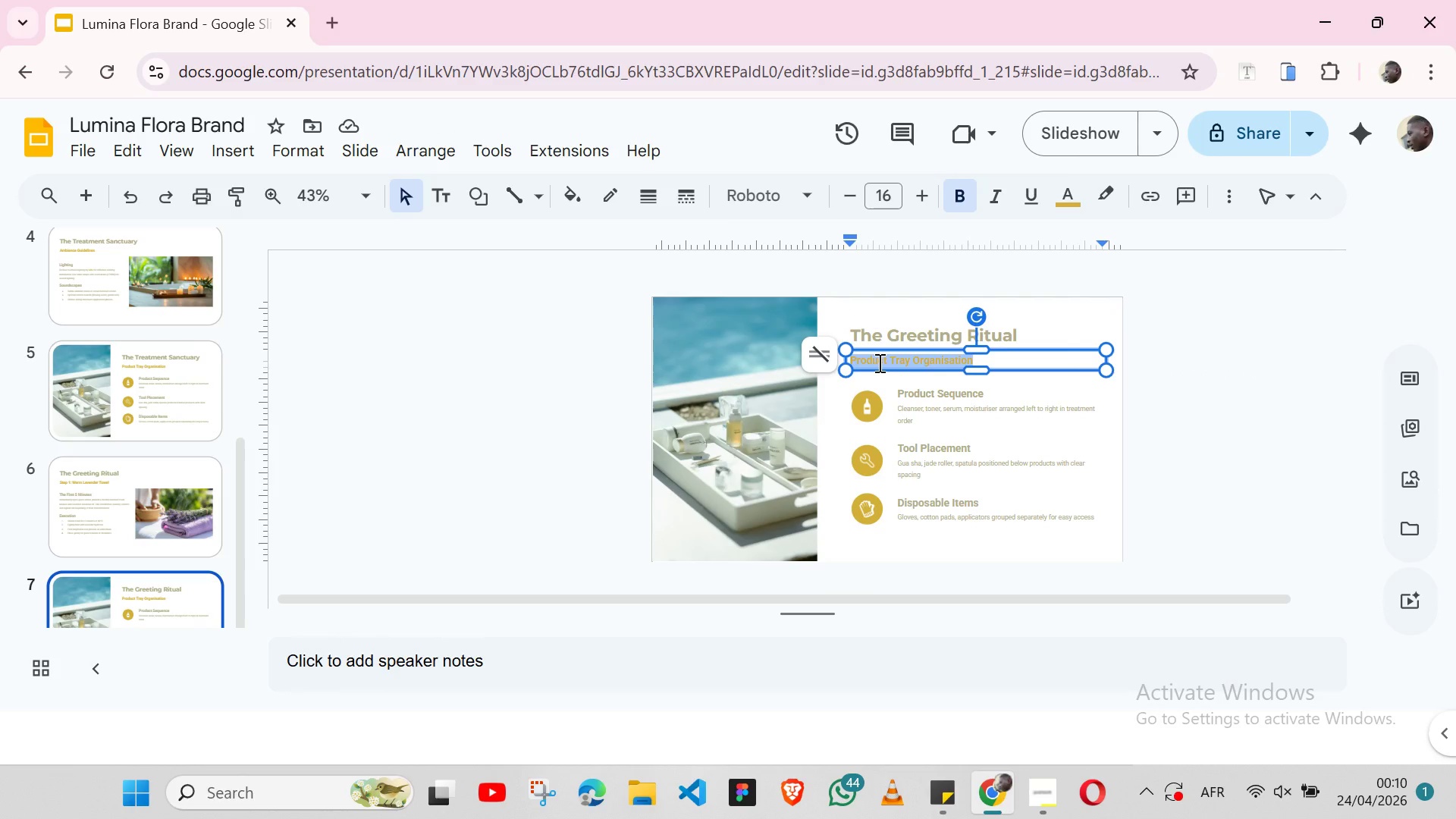 
key(Control+ControlLeft)
 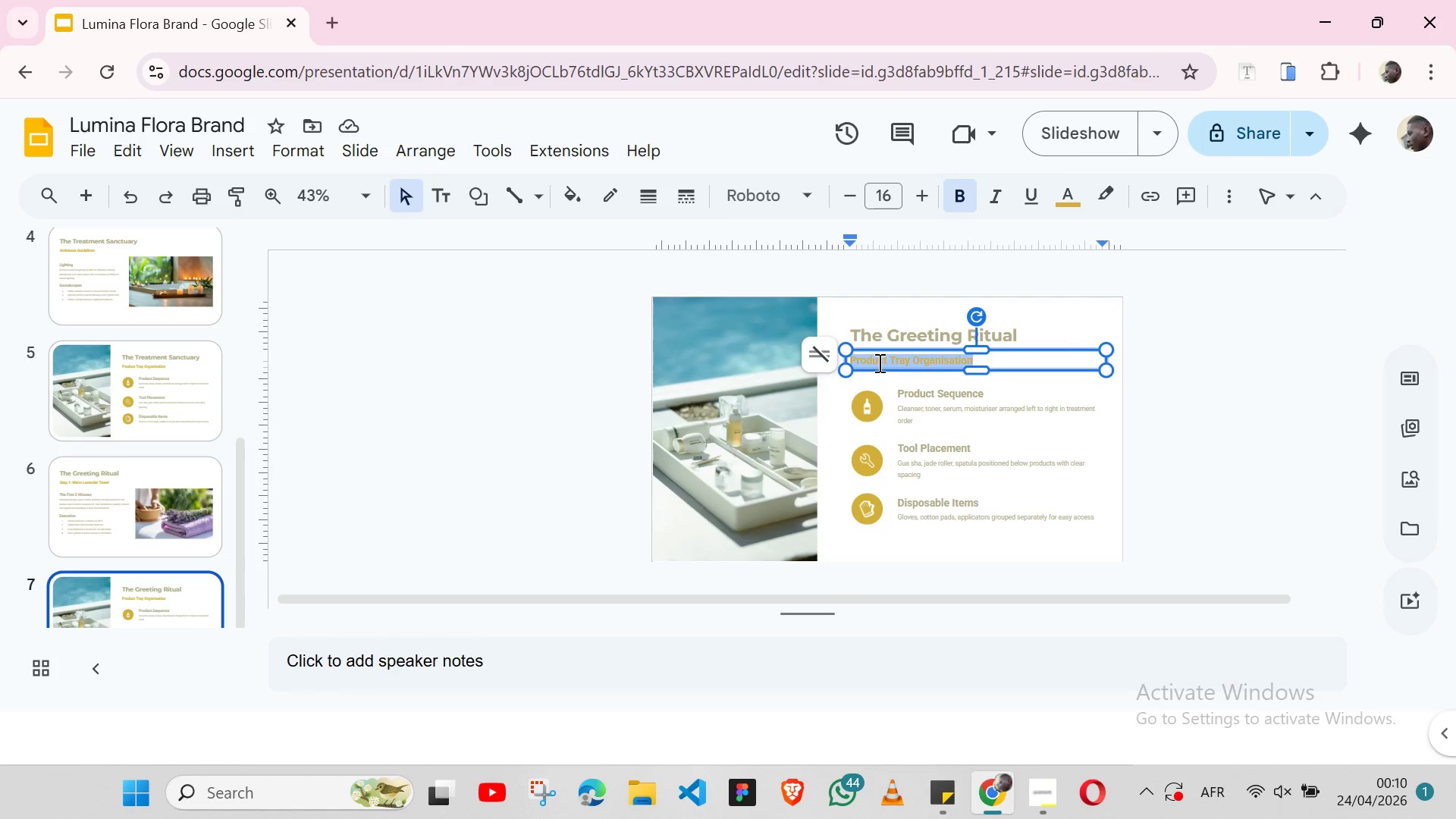 
key(Control+V)
 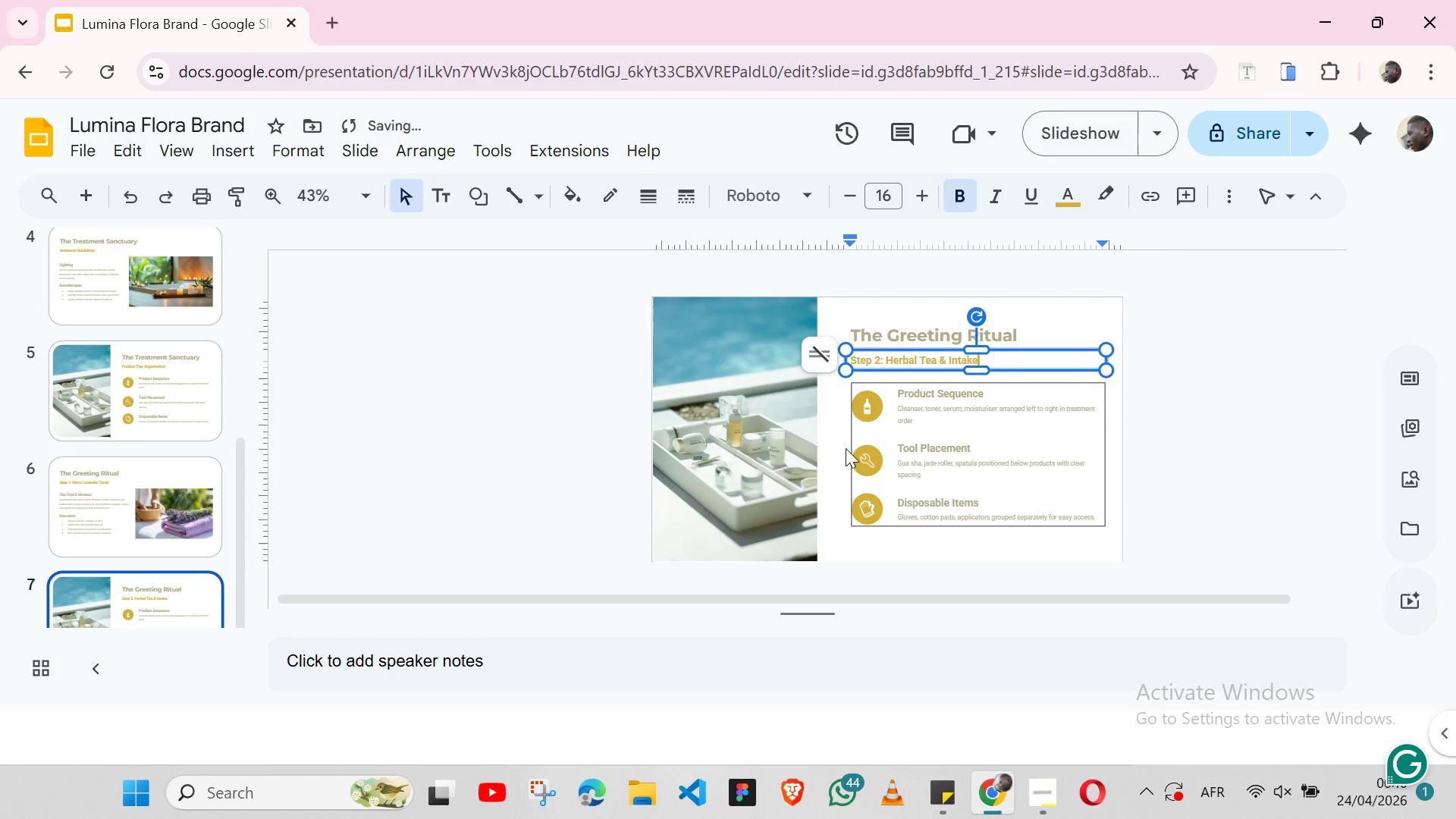 
left_click([843, 448])
 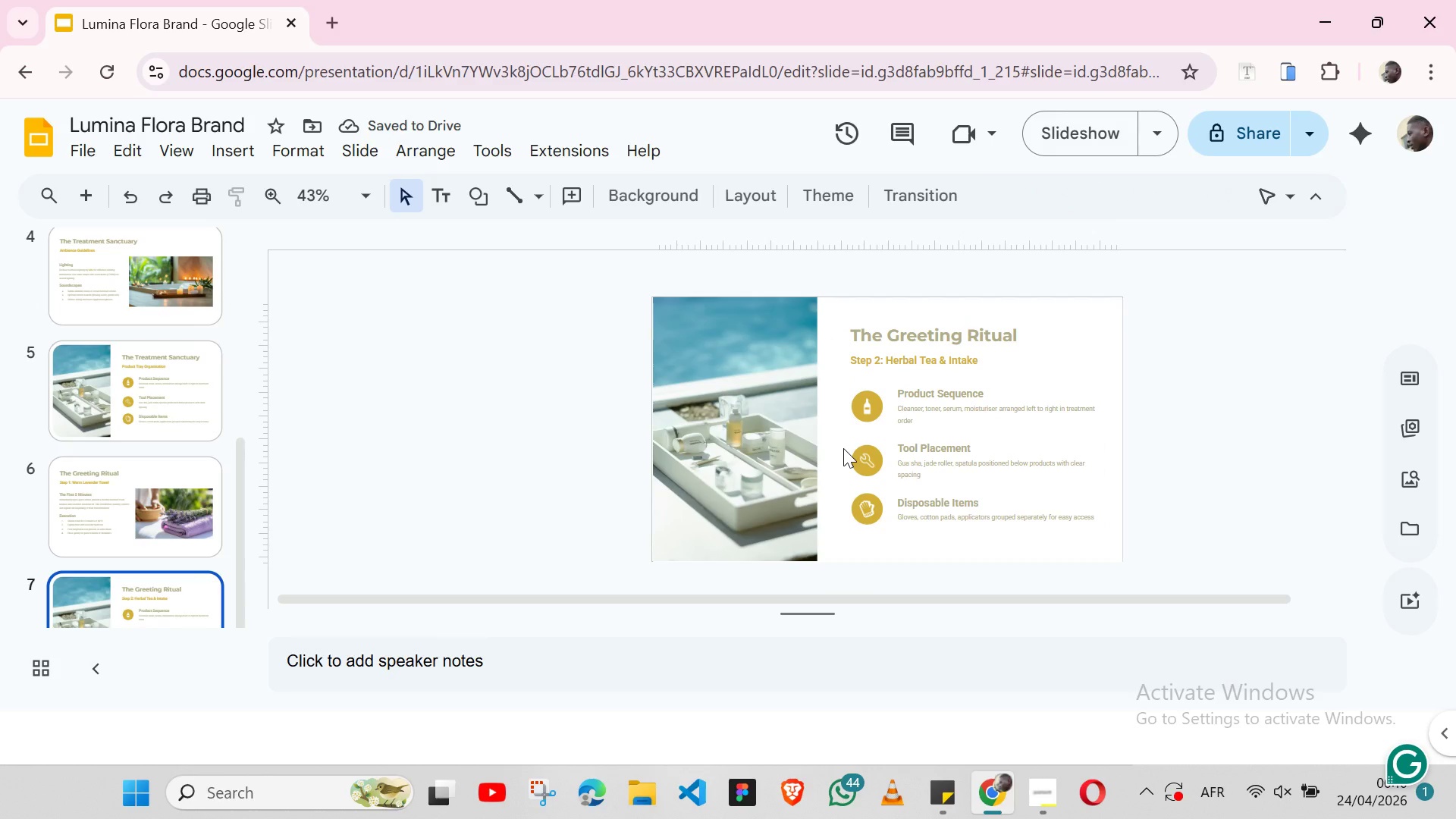 
key(Alt+Tab)
 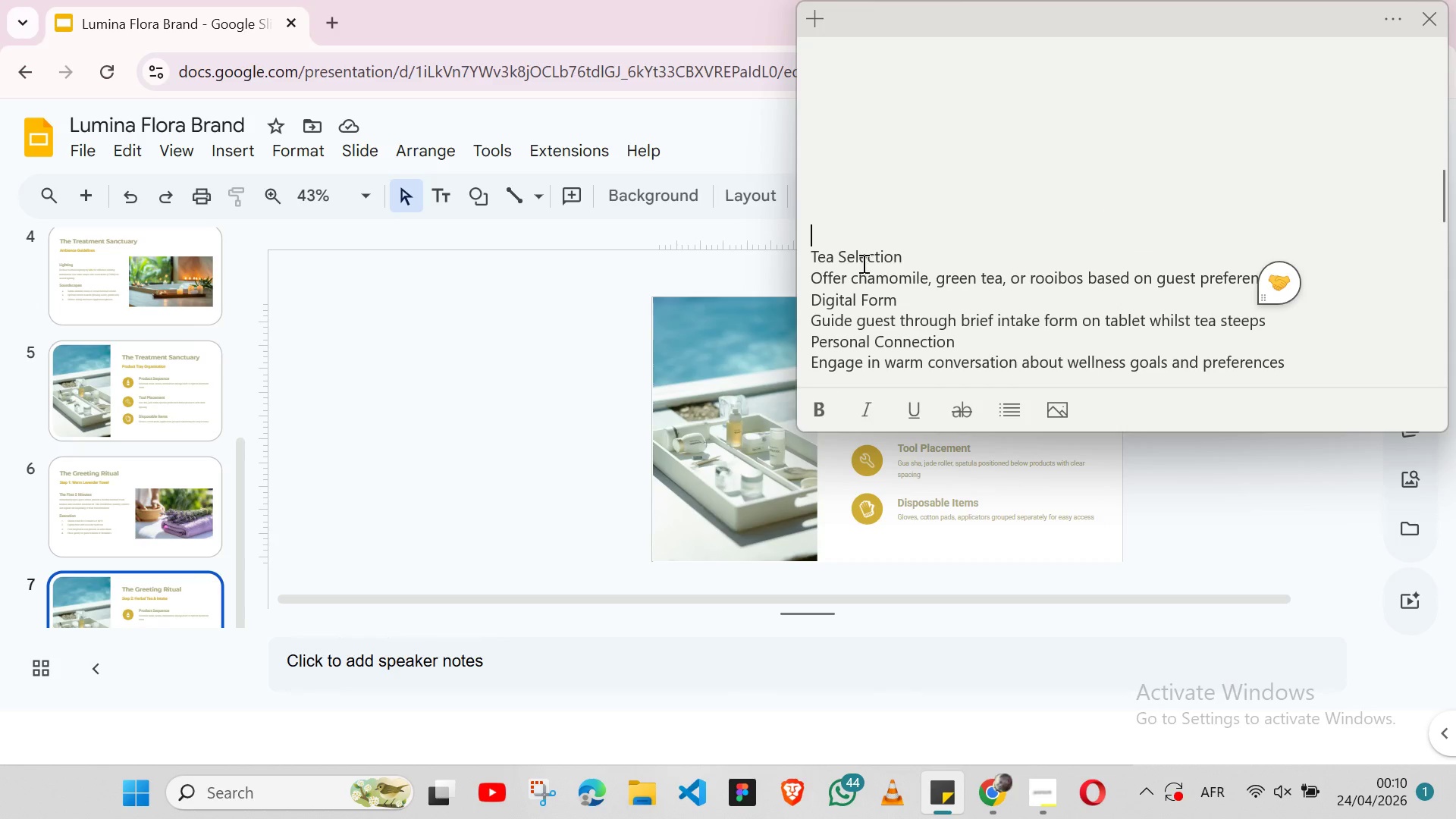 
double_click([861, 262])
 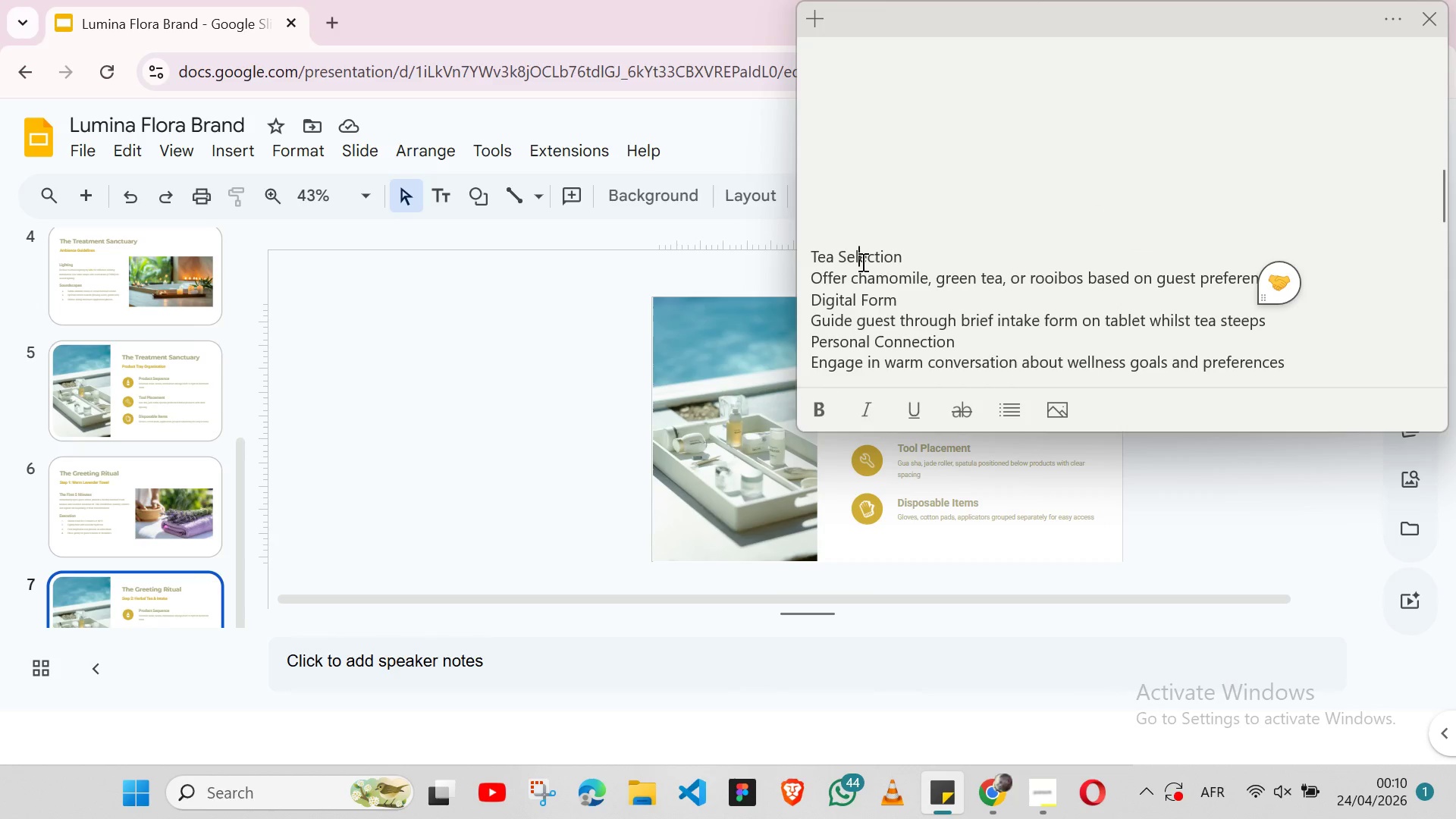 
double_click([861, 262])
 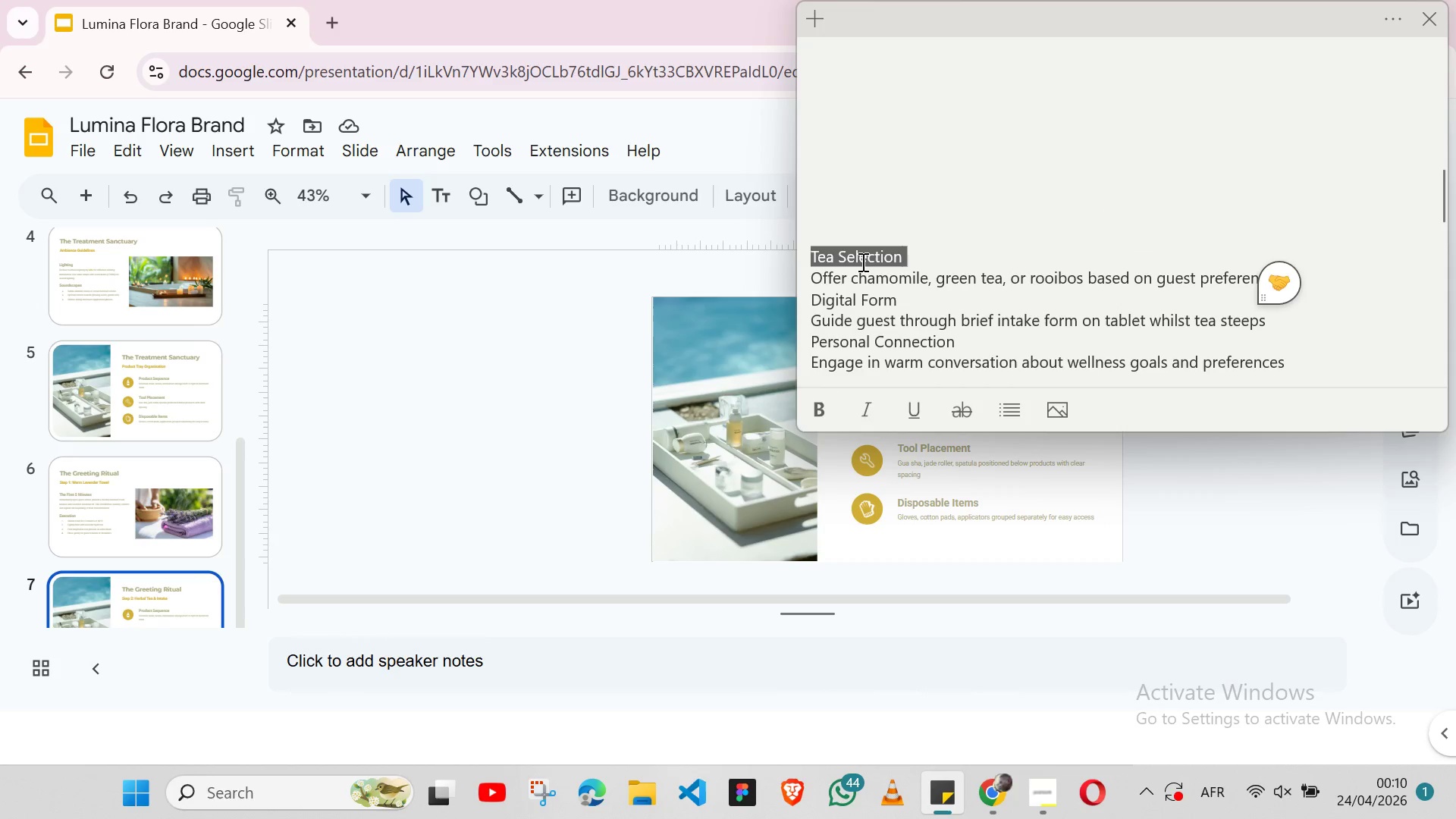 
triple_click([861, 262])
 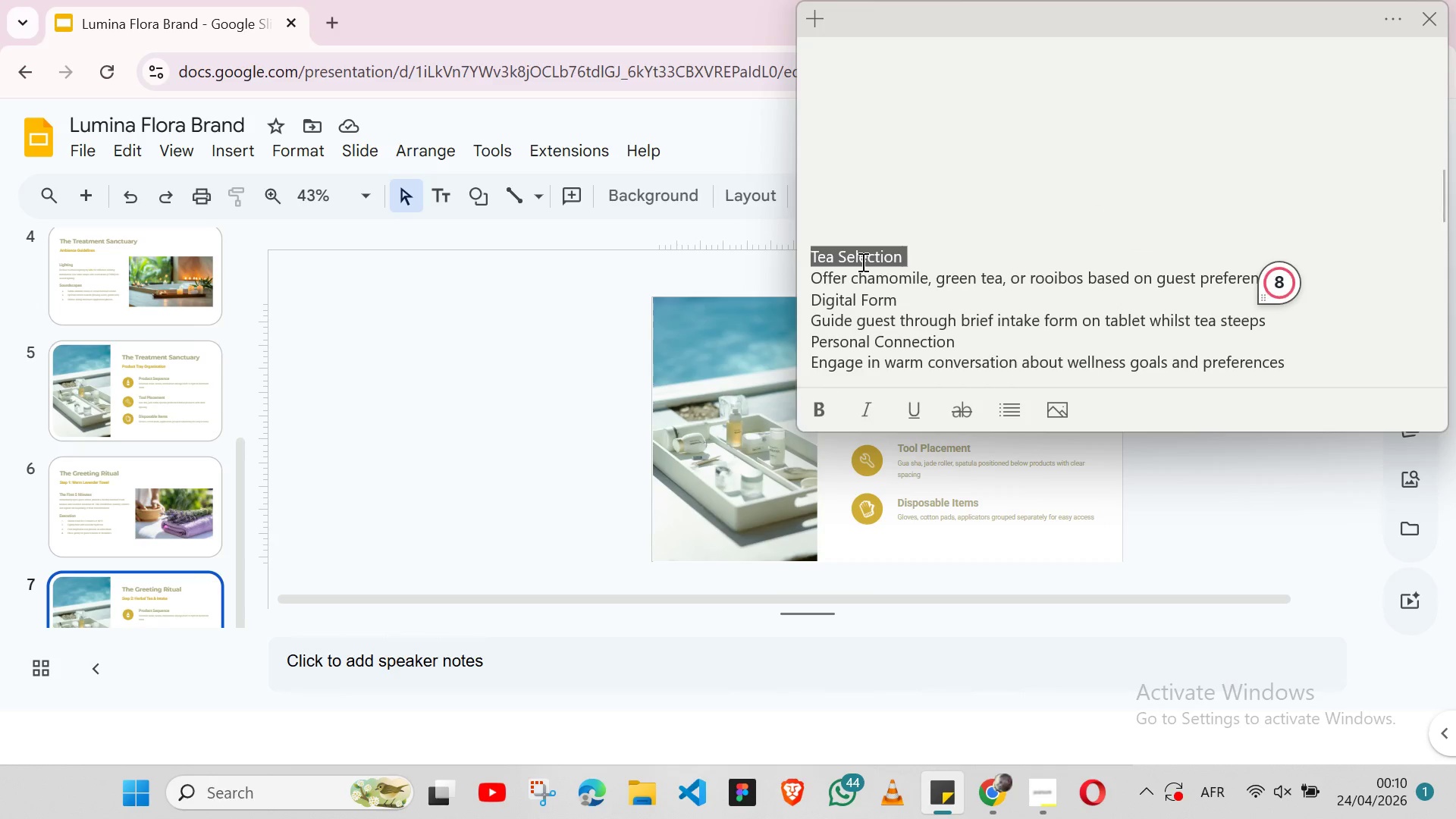 
key(Shift+ArrowLeft)
 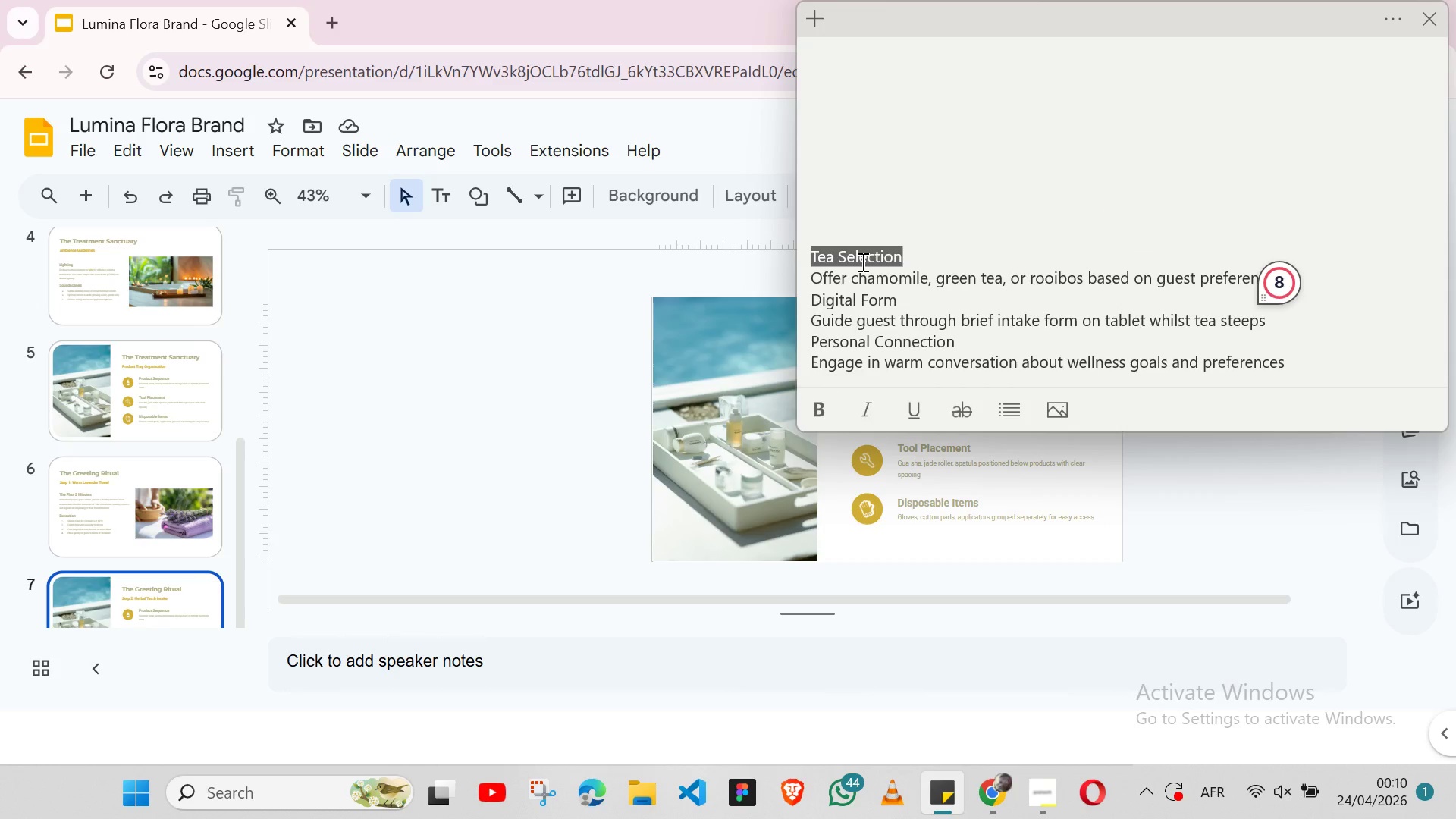 
key(Control+ControlLeft)
 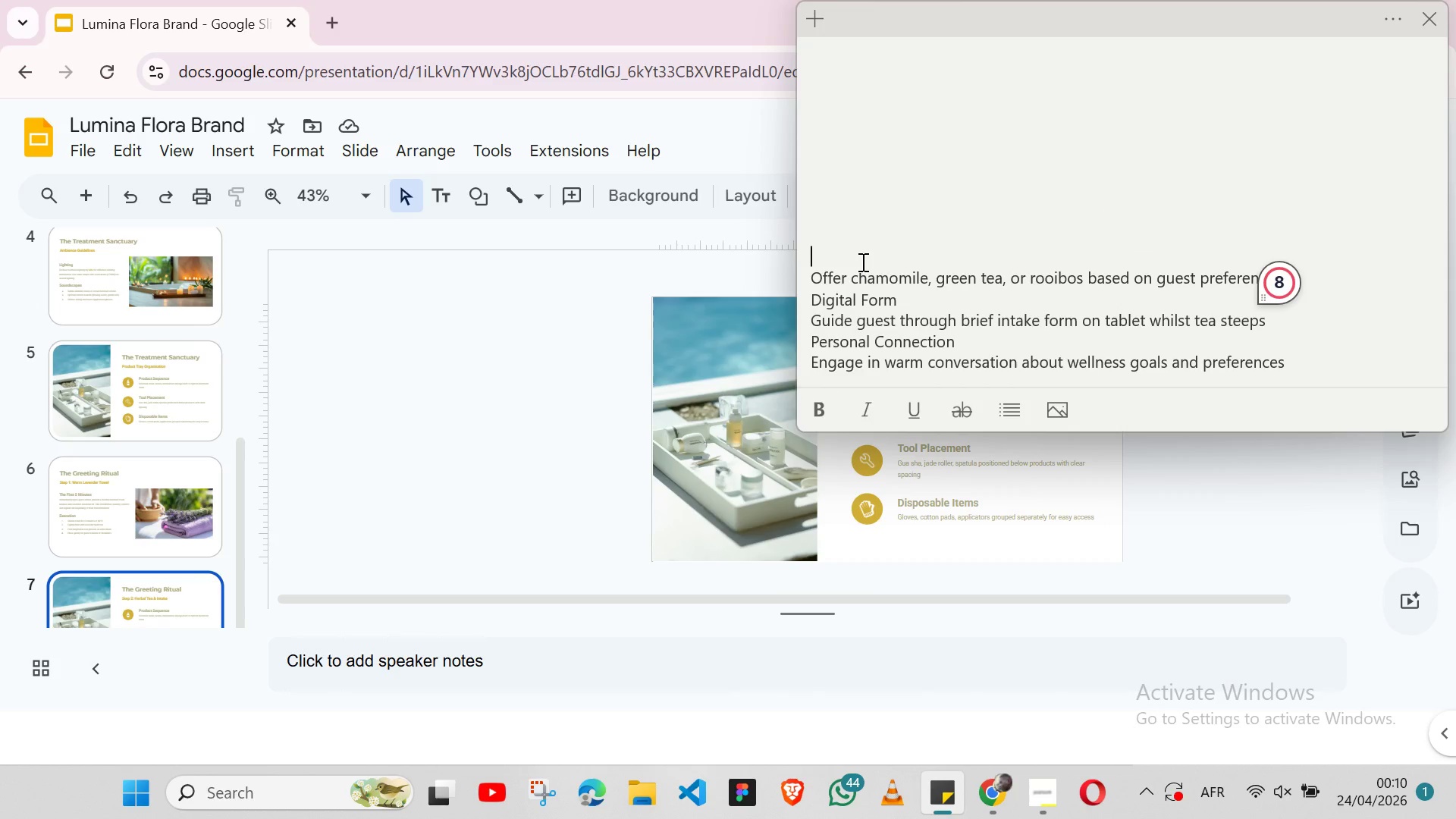 
key(Control+X)
 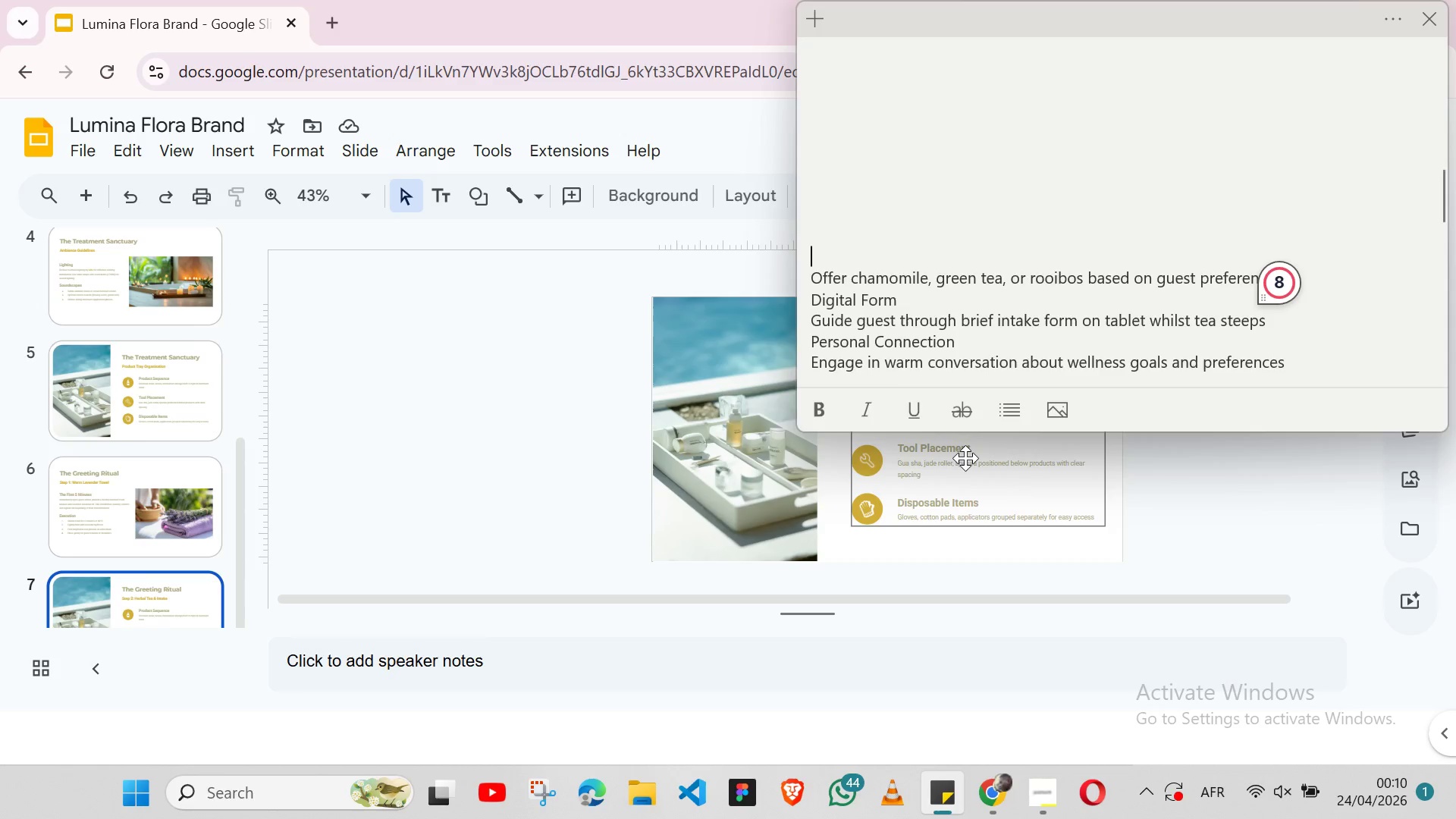 
left_click([965, 458])
 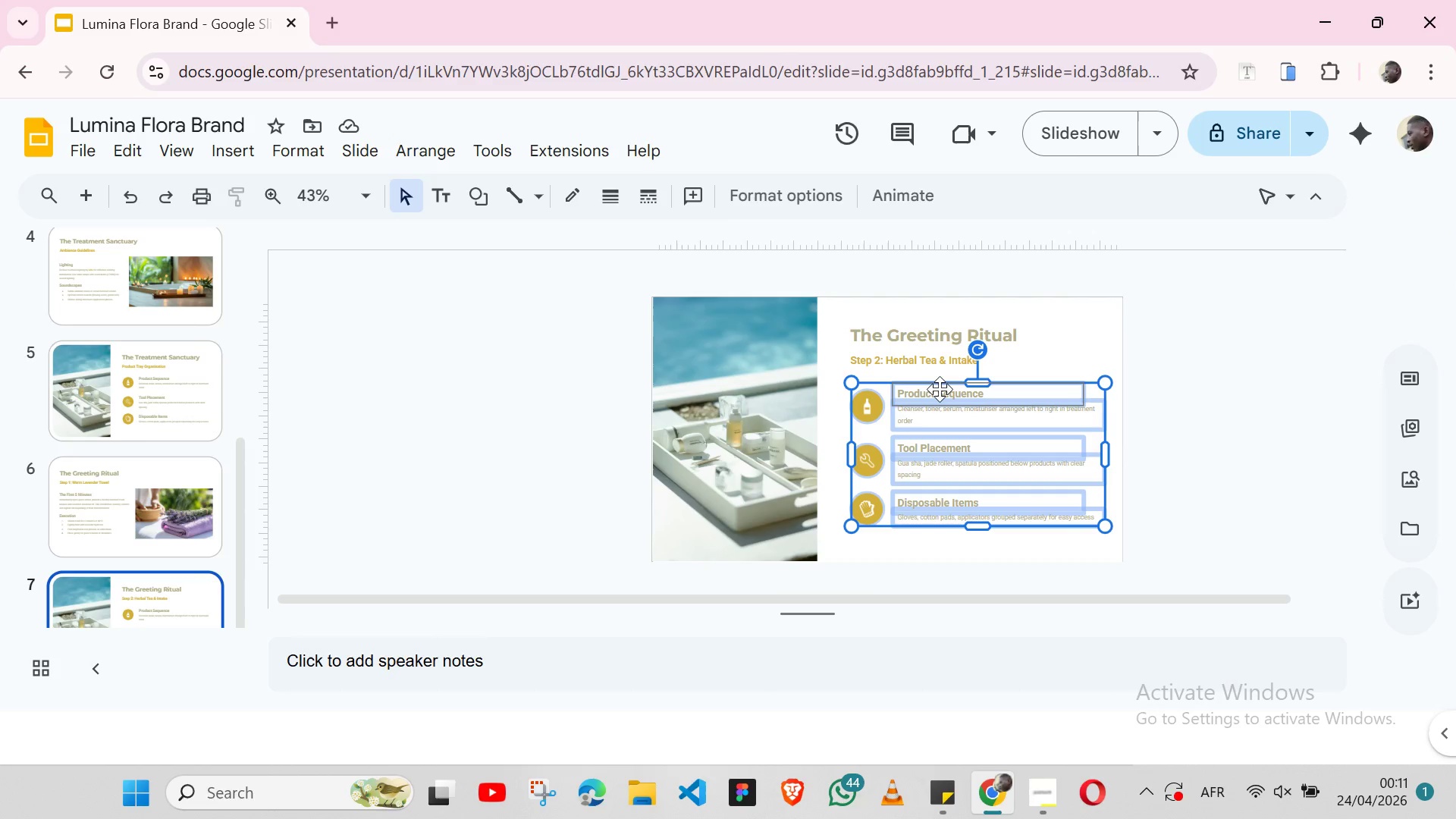 
double_click([940, 389])
 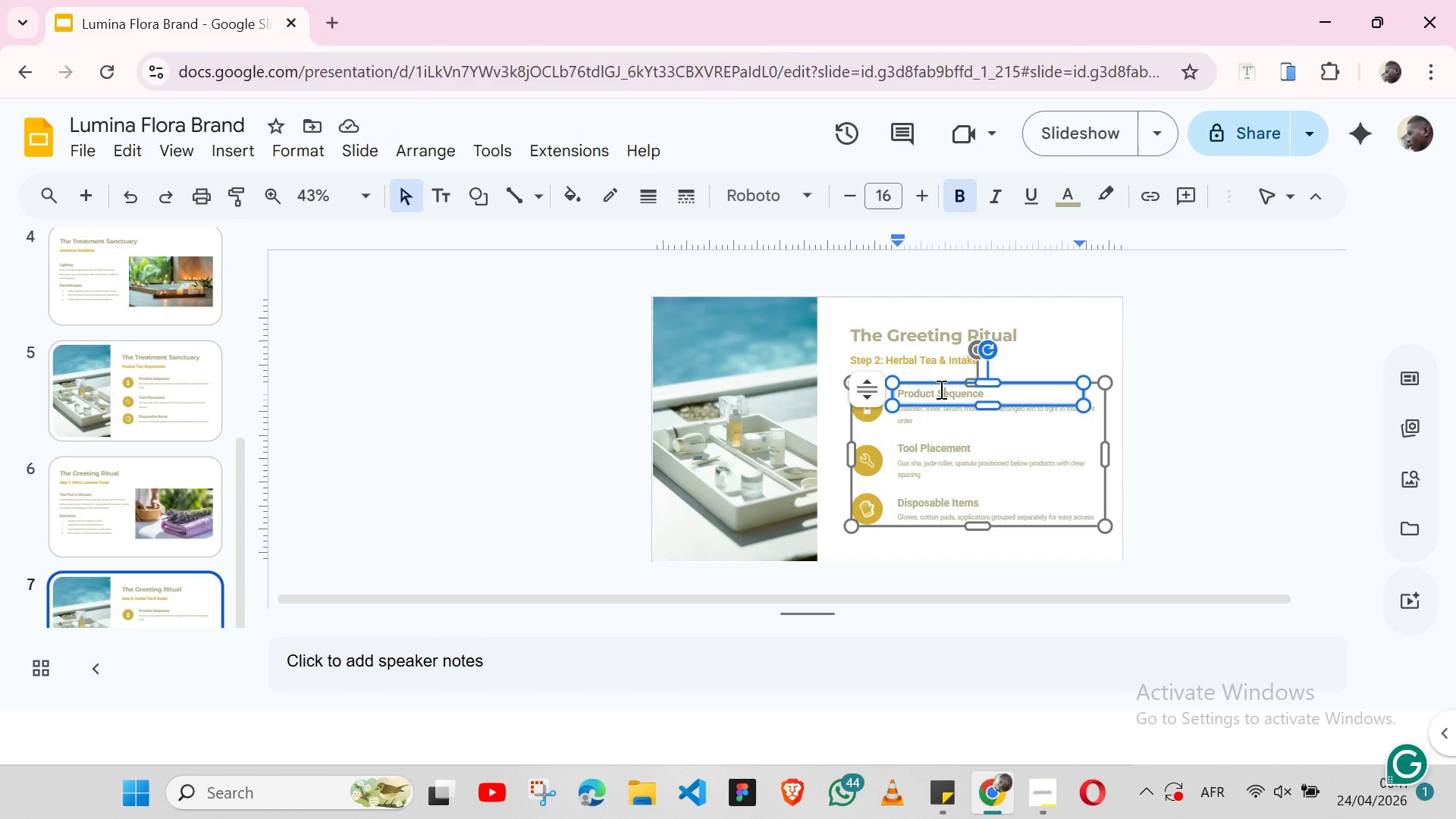 
triple_click([940, 389])
 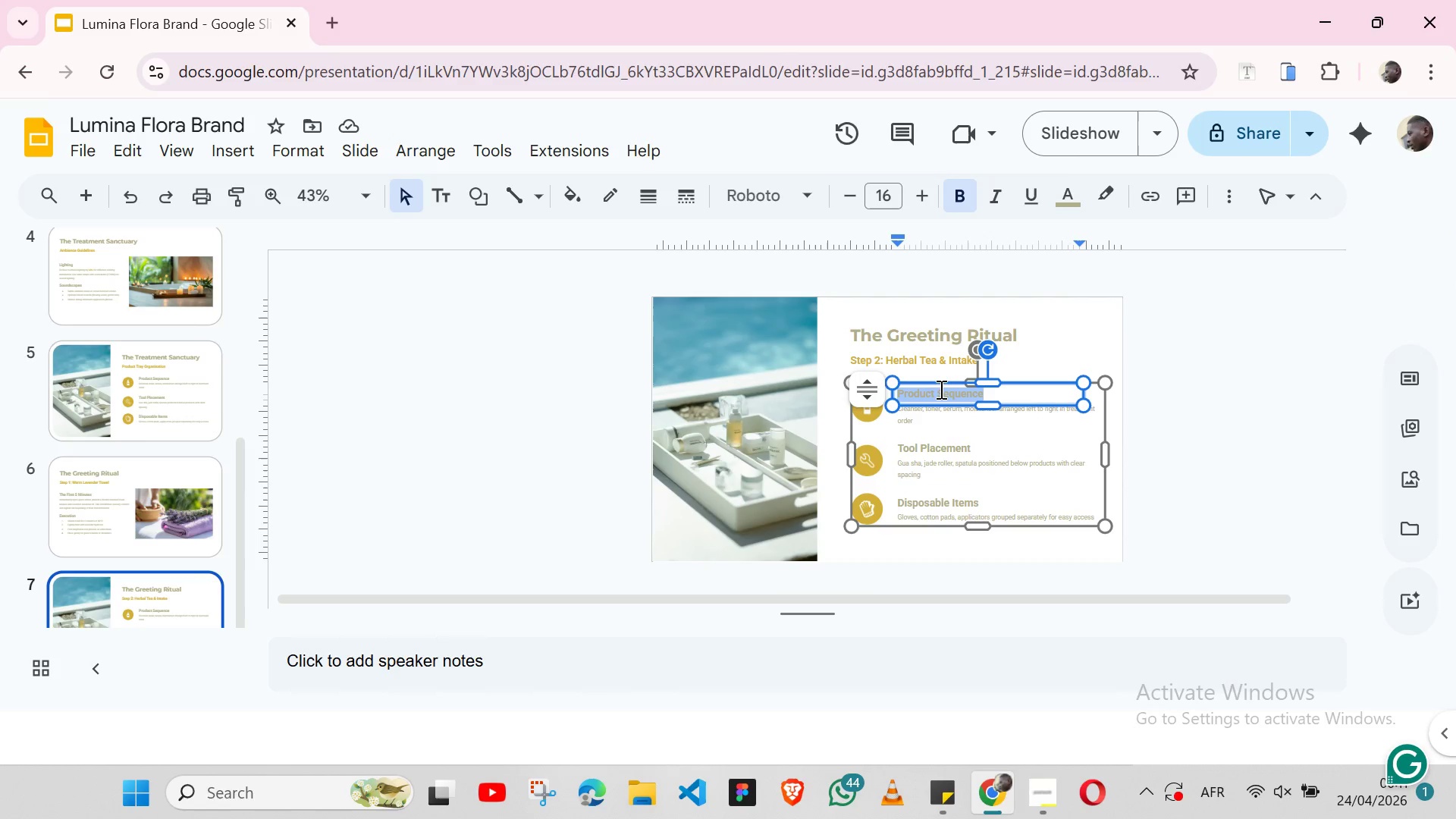 
triple_click([940, 389])
 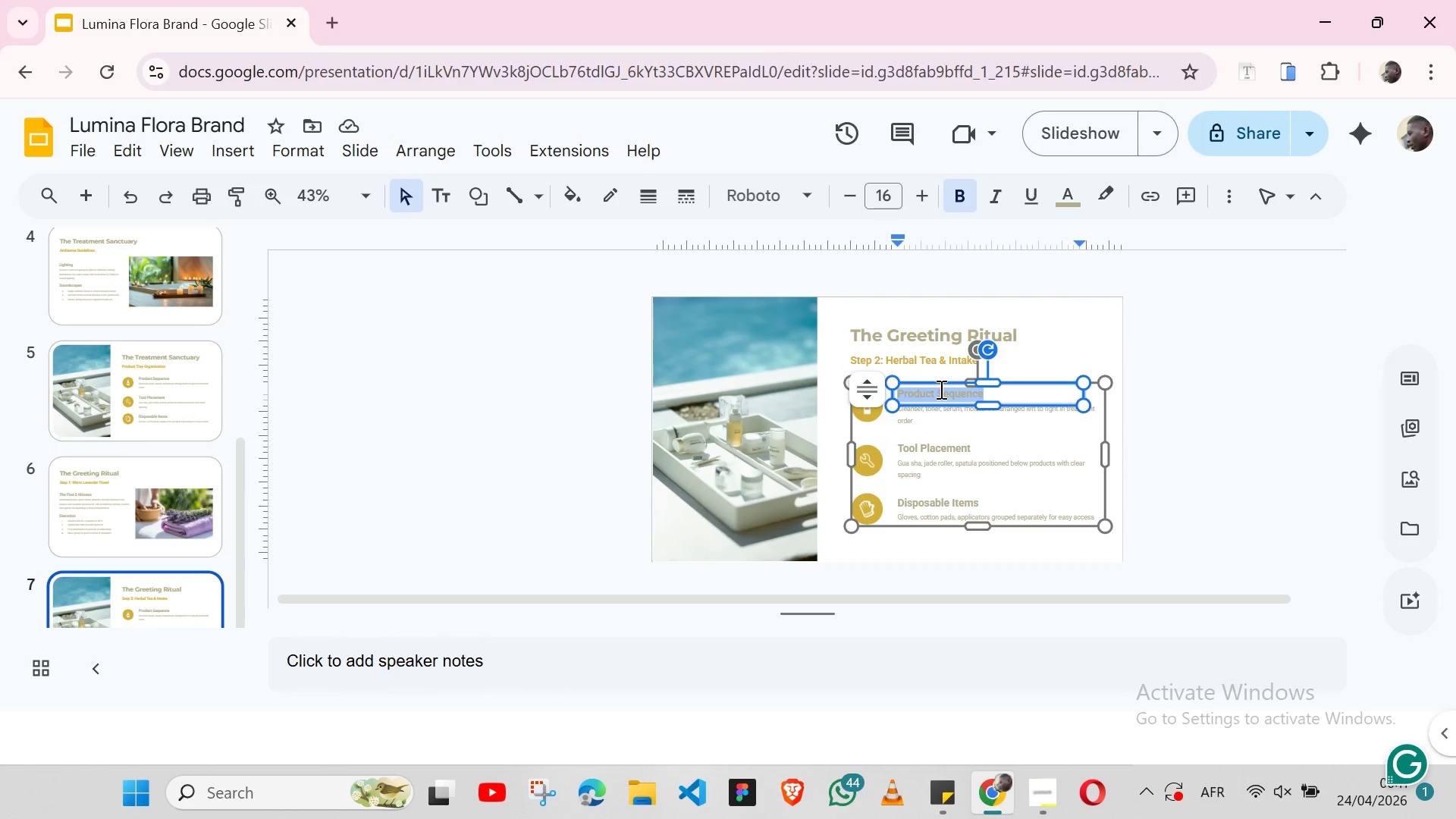 
key(Control+ControlLeft)
 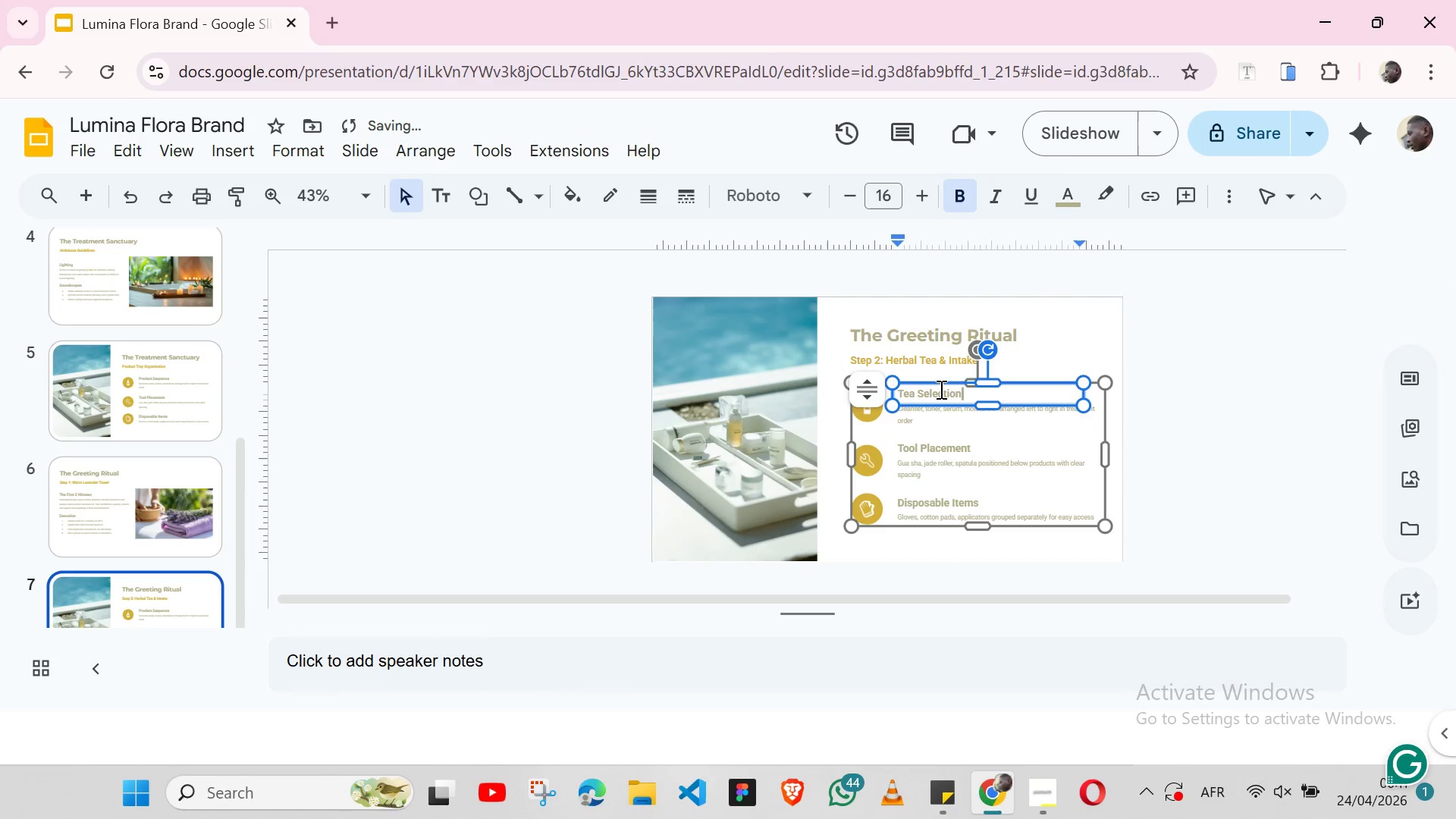 
key(Control+V)
 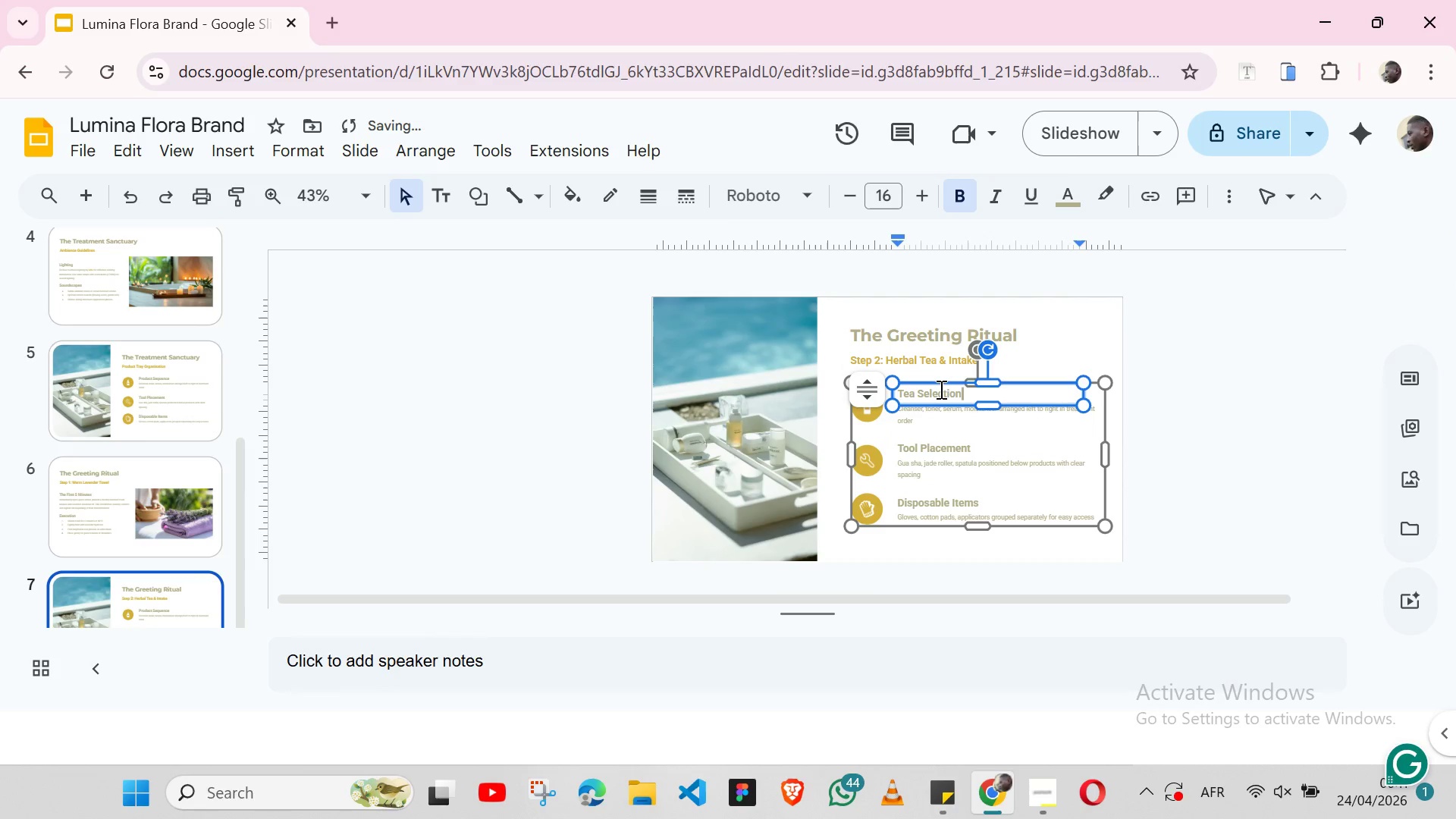 
key(Alt+Tab)
 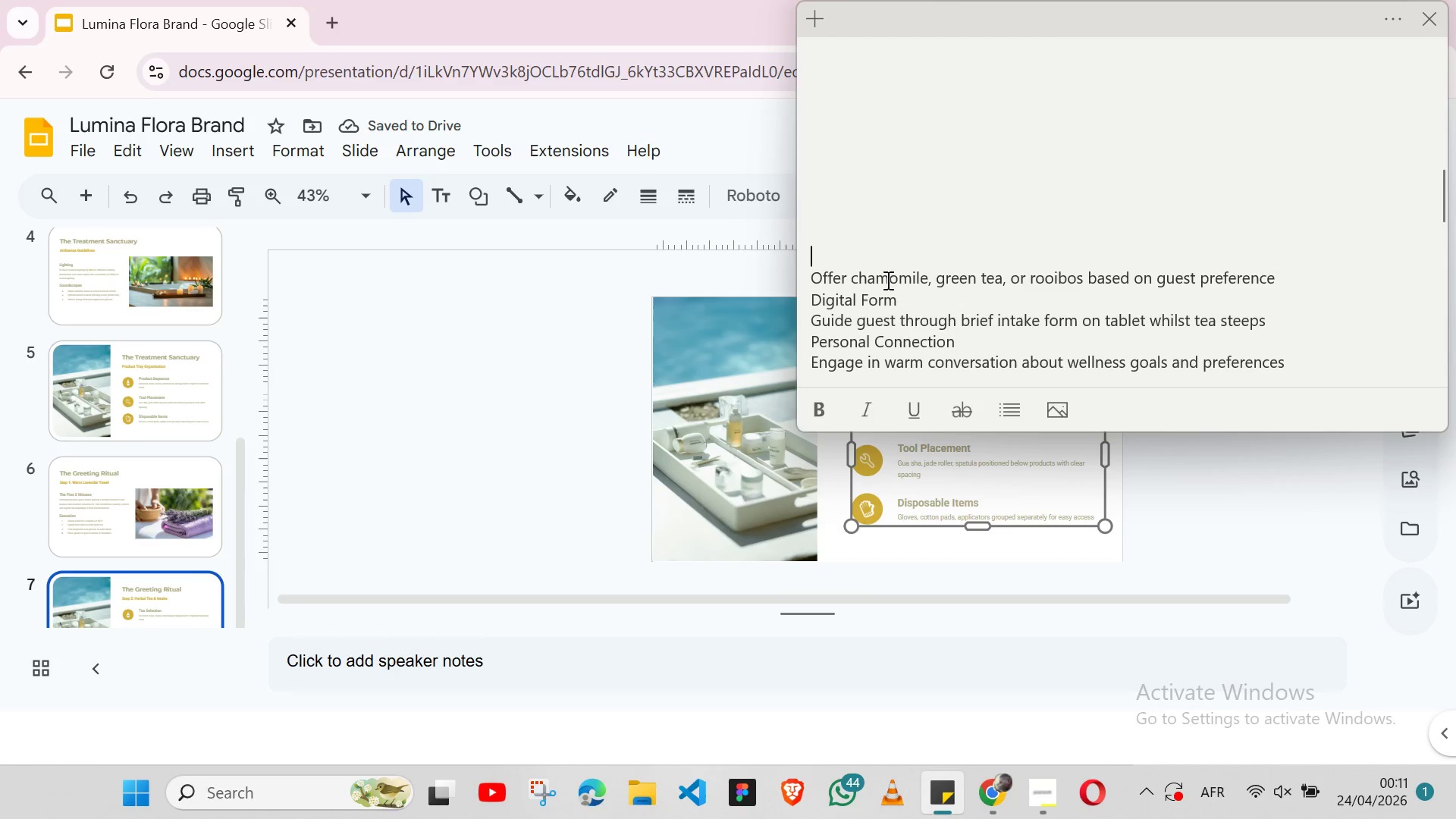 
double_click([886, 280])
 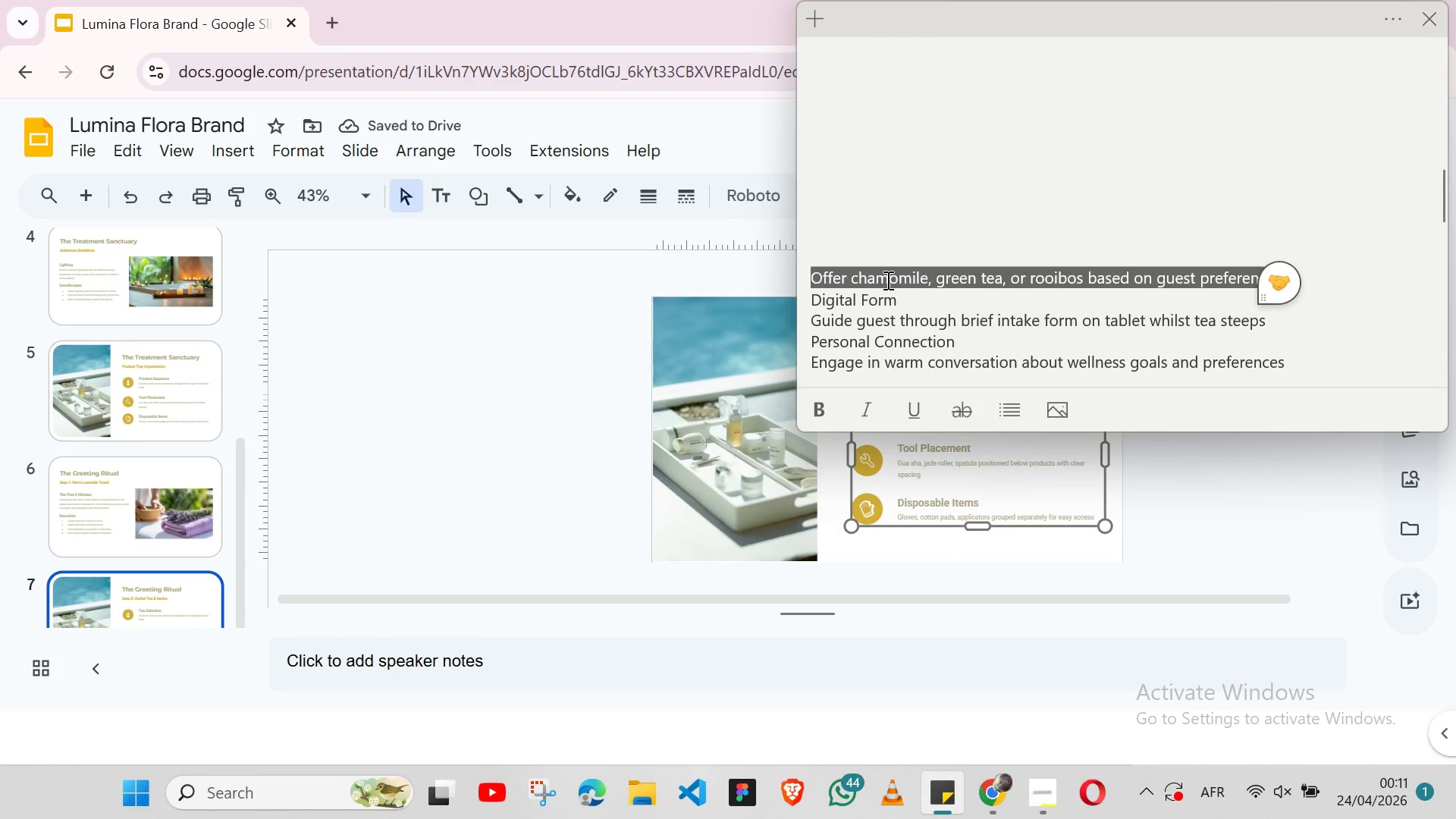 
triple_click([886, 280])
 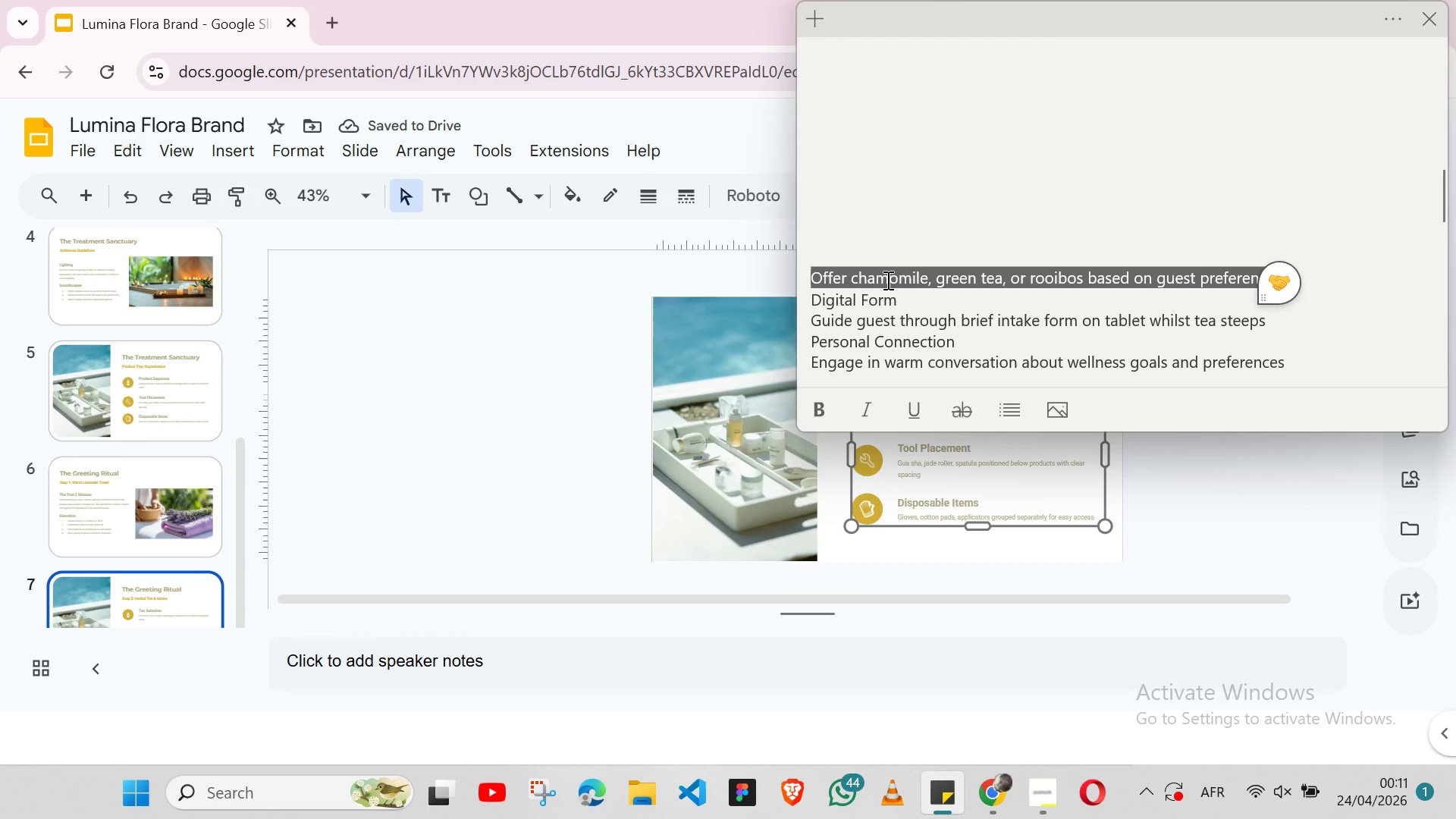 
hold_key(key=ShiftLeft, duration=0.95)
 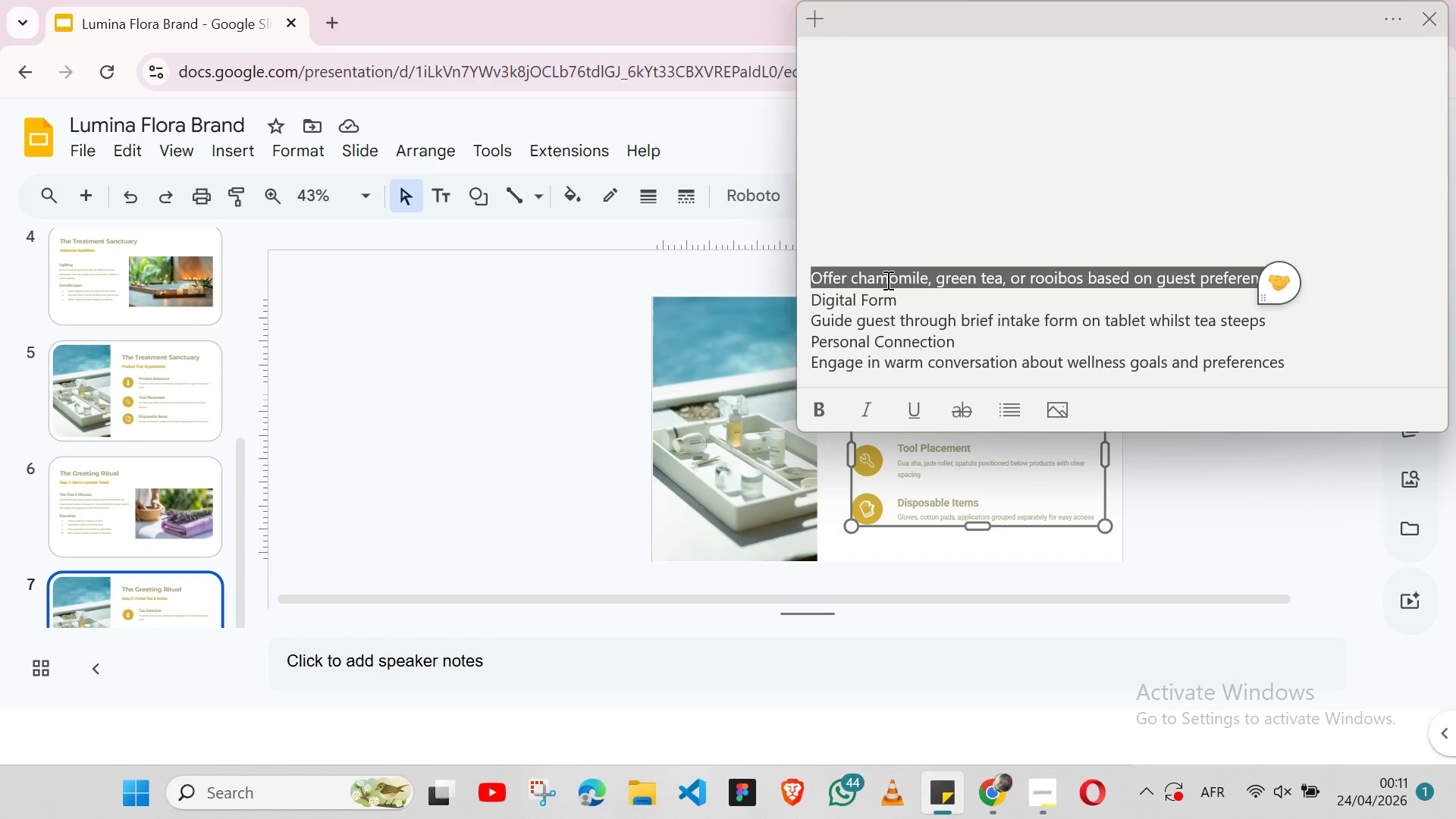 
key(Control+Shift+ControlRight)
 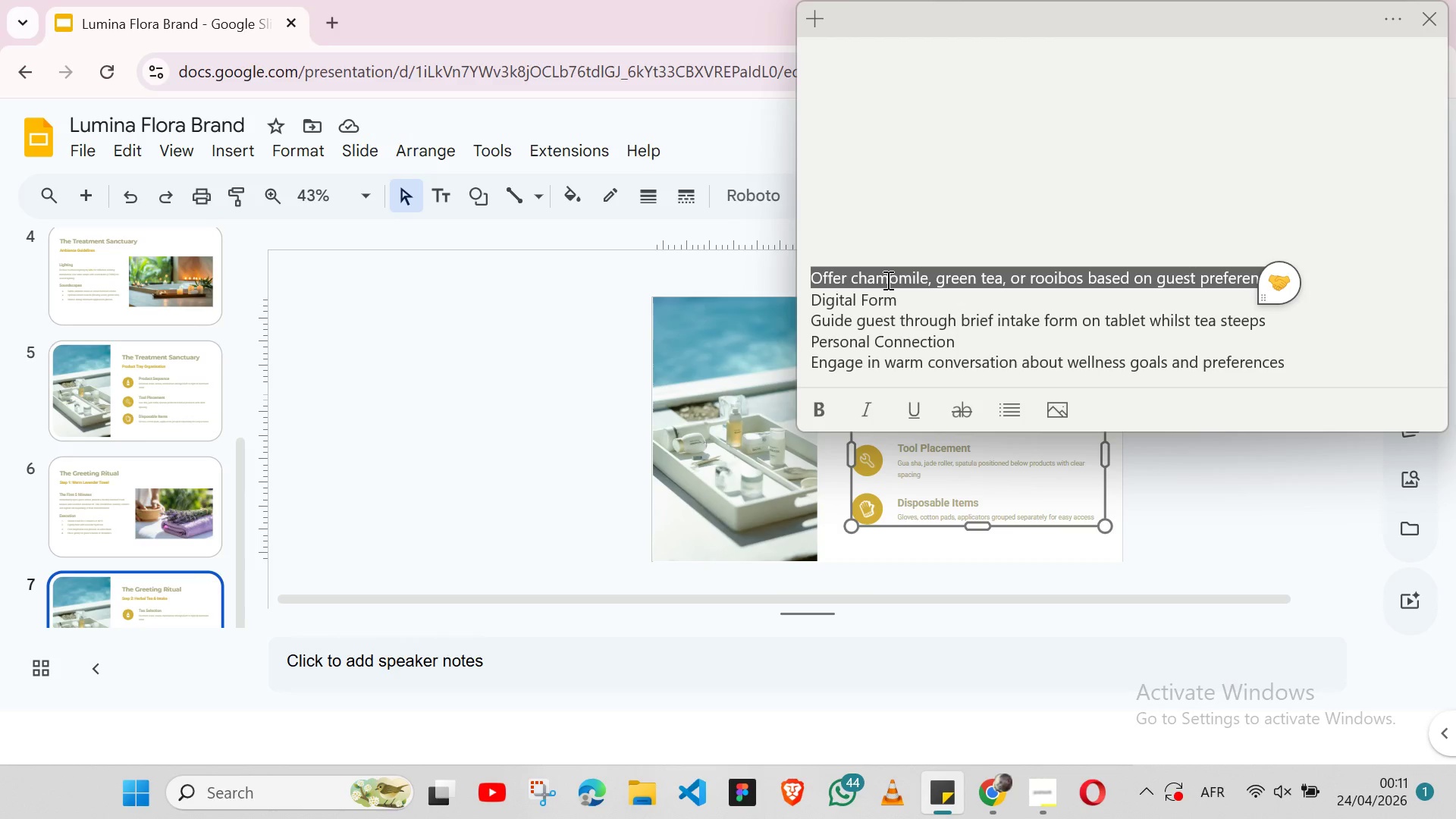 
key(Shift+ArrowLeft)
 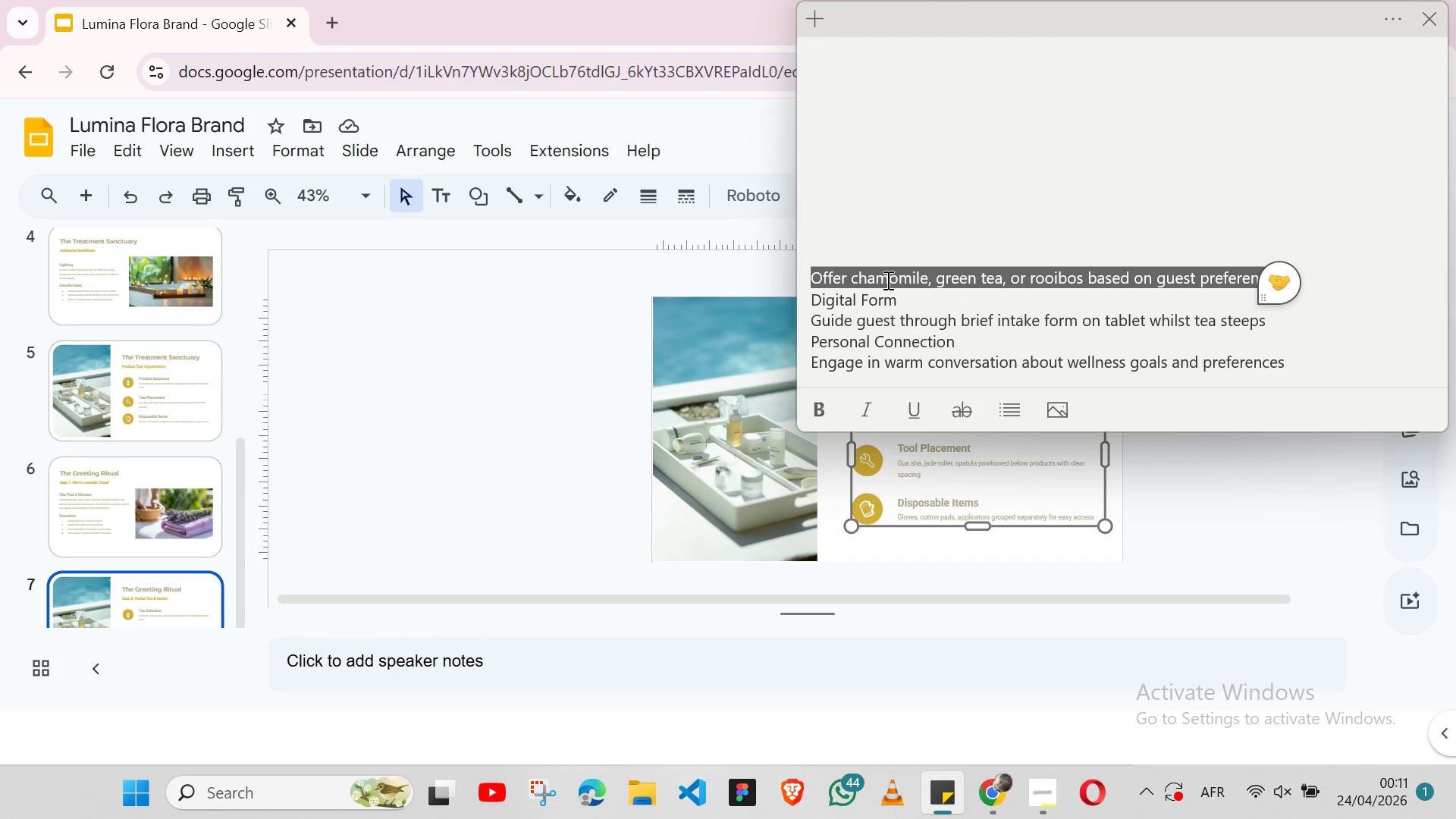 
key(Shift+ArrowRight)
 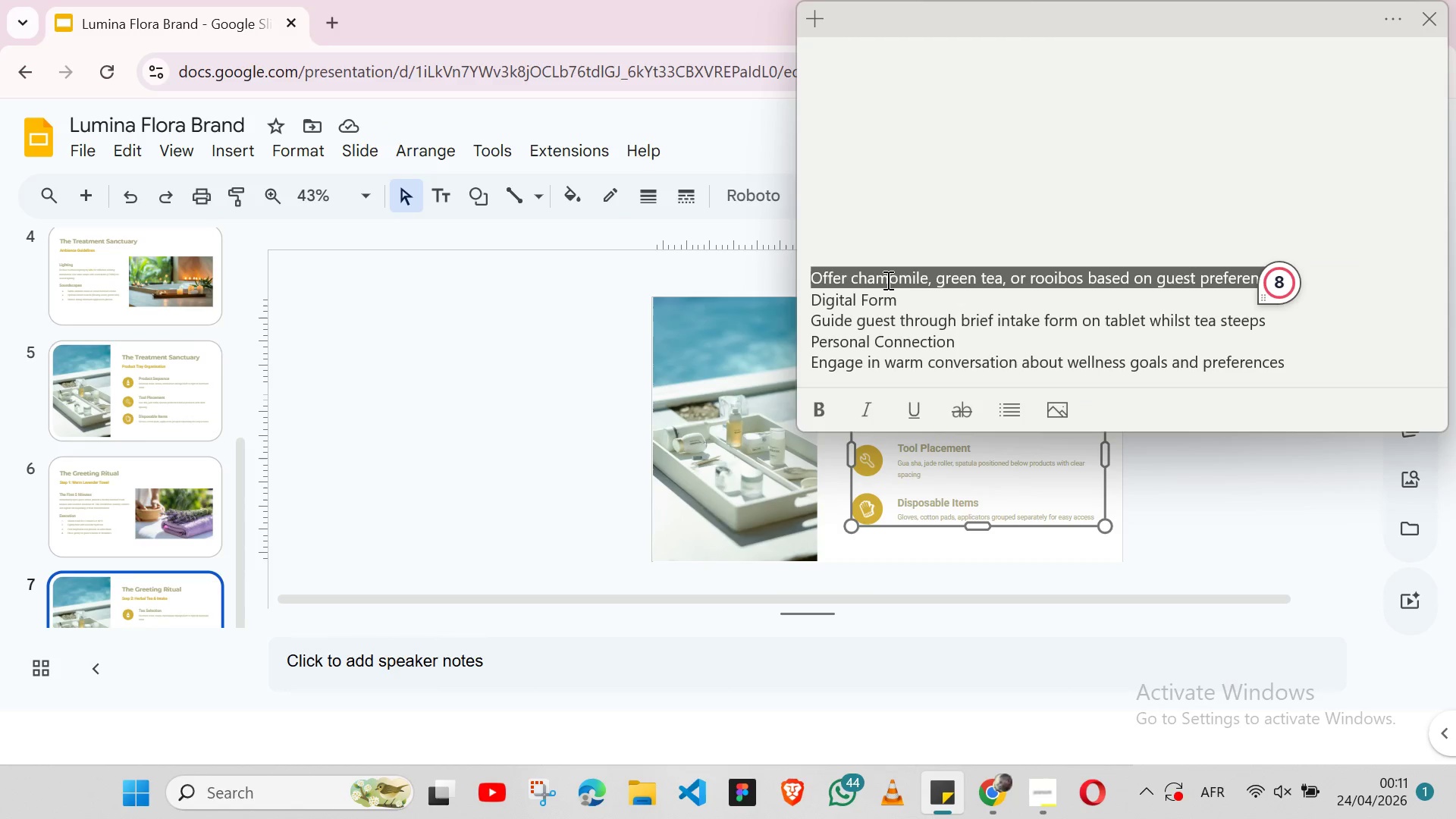 
left_click([886, 280])
 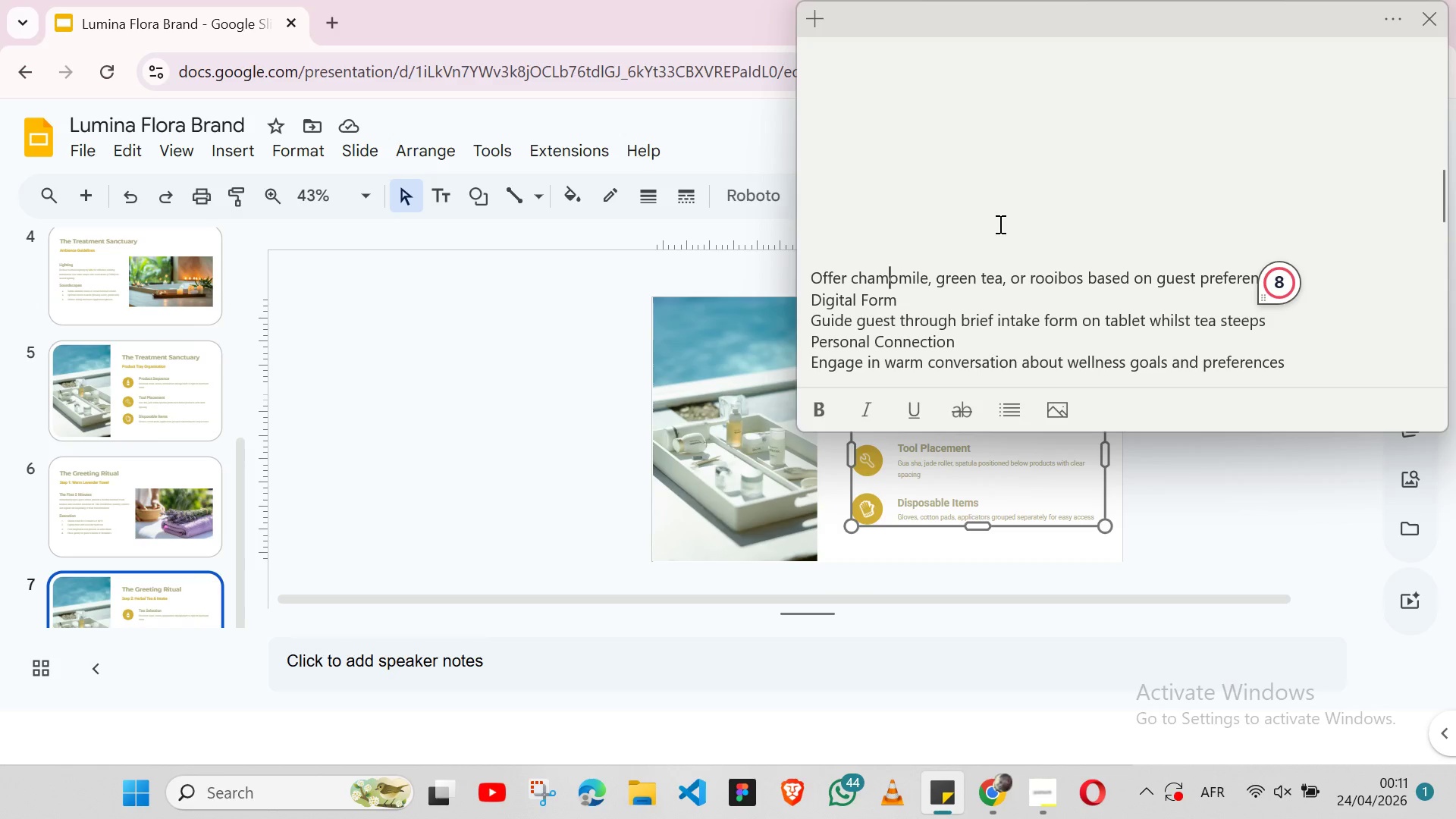 
left_click([999, 224])
 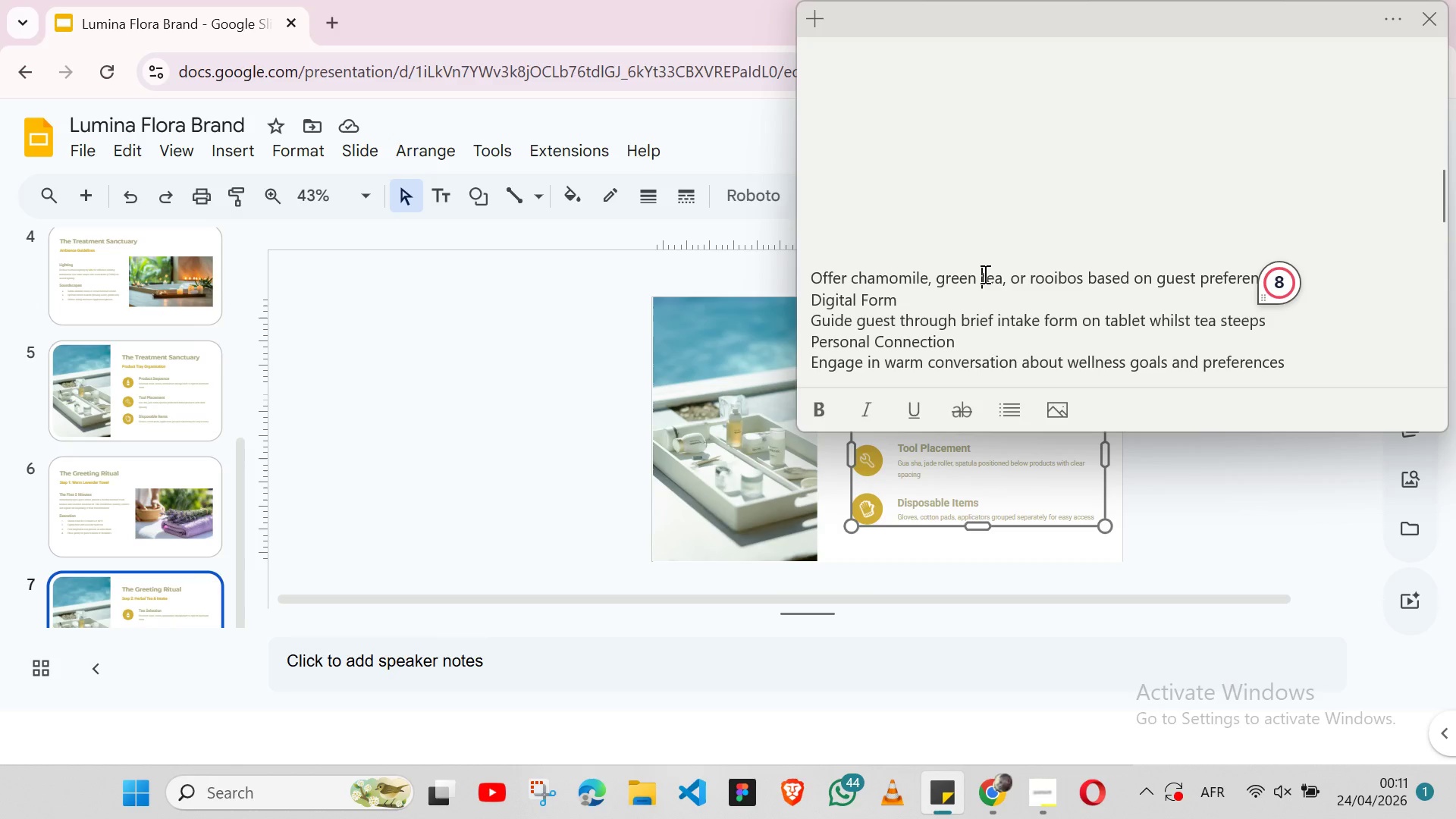 
double_click([984, 274])
 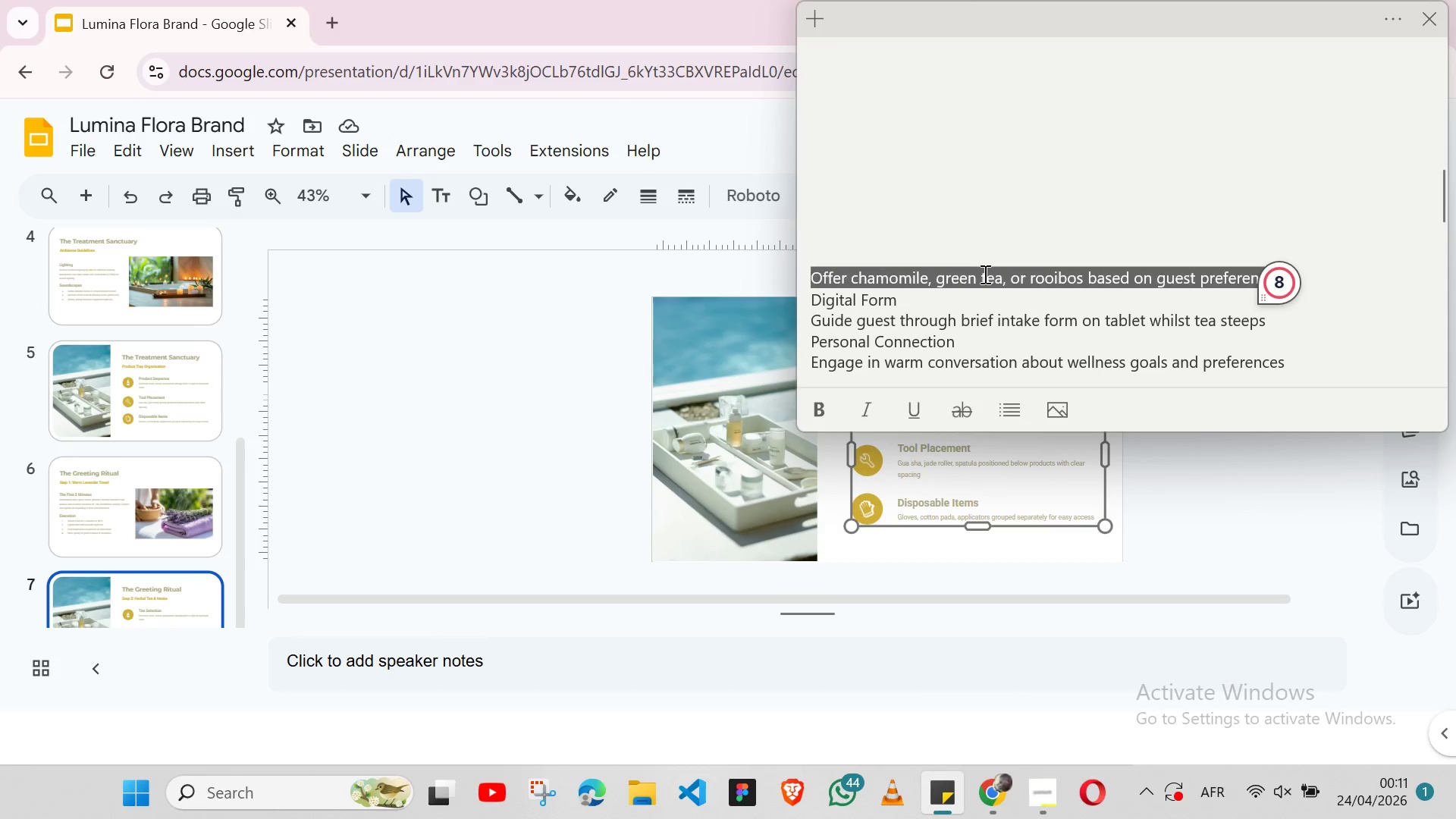 
triple_click([984, 274])
 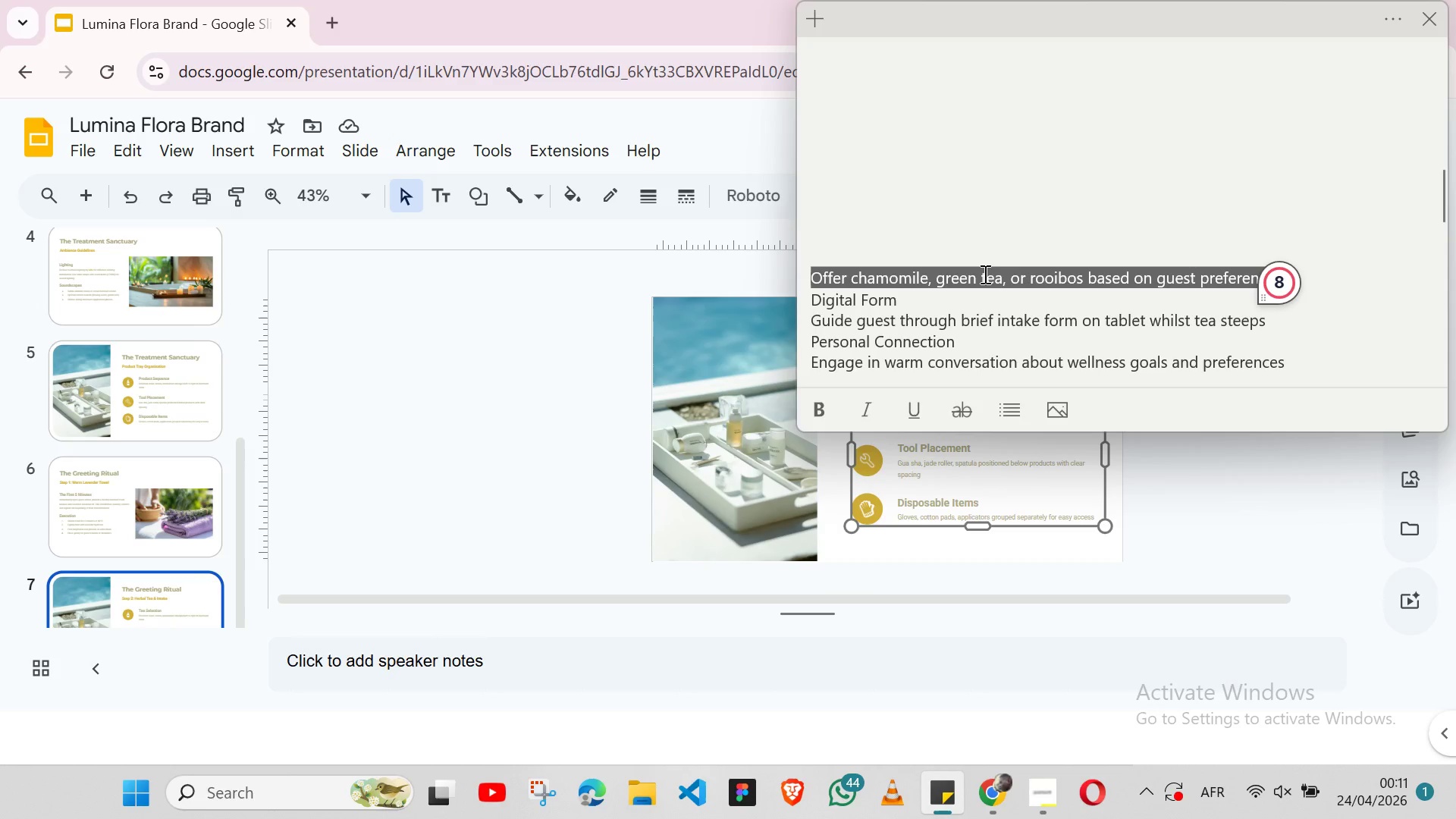 
key(Shift+ArrowLeft)
 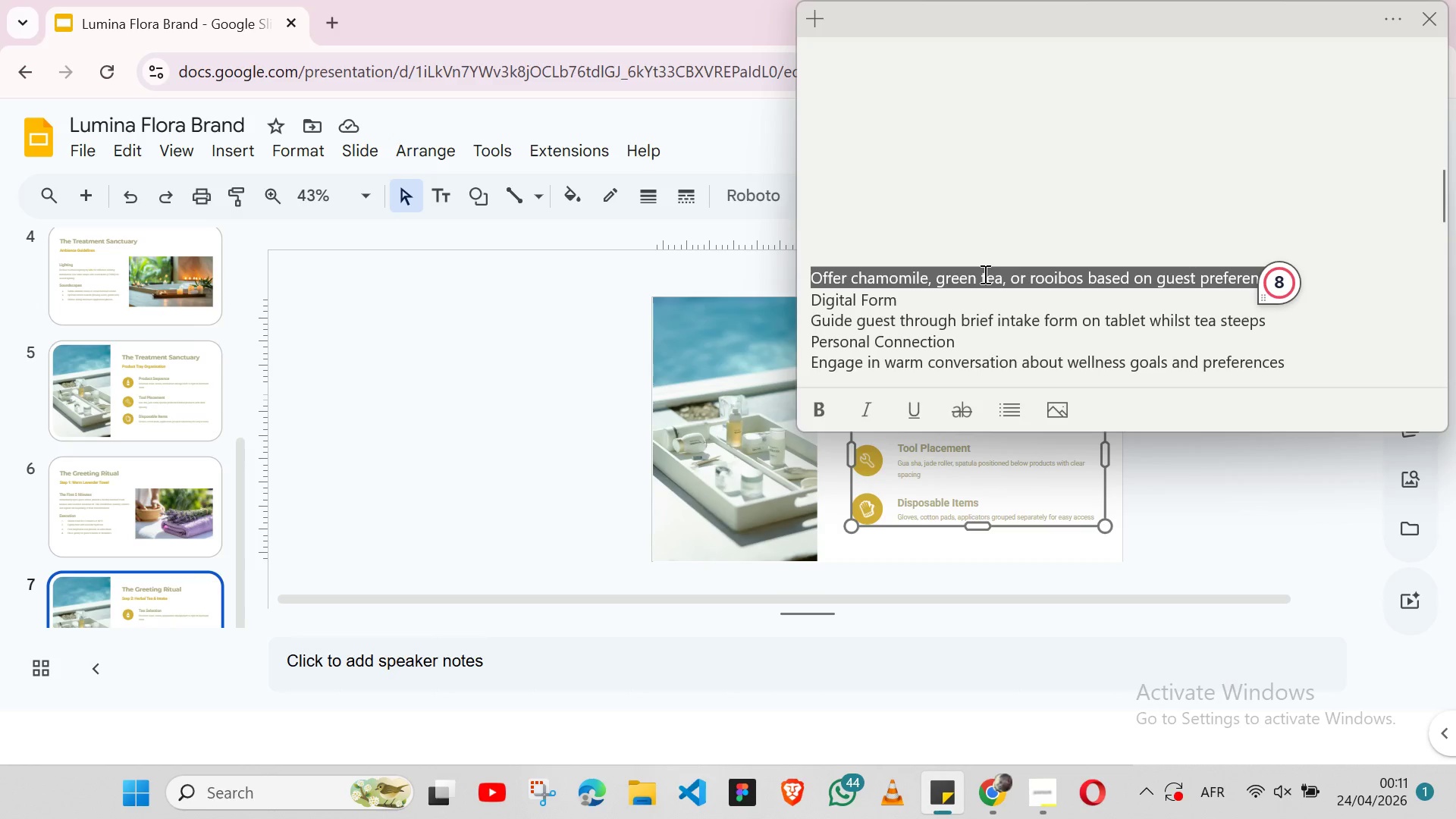 
key(Control+X)
 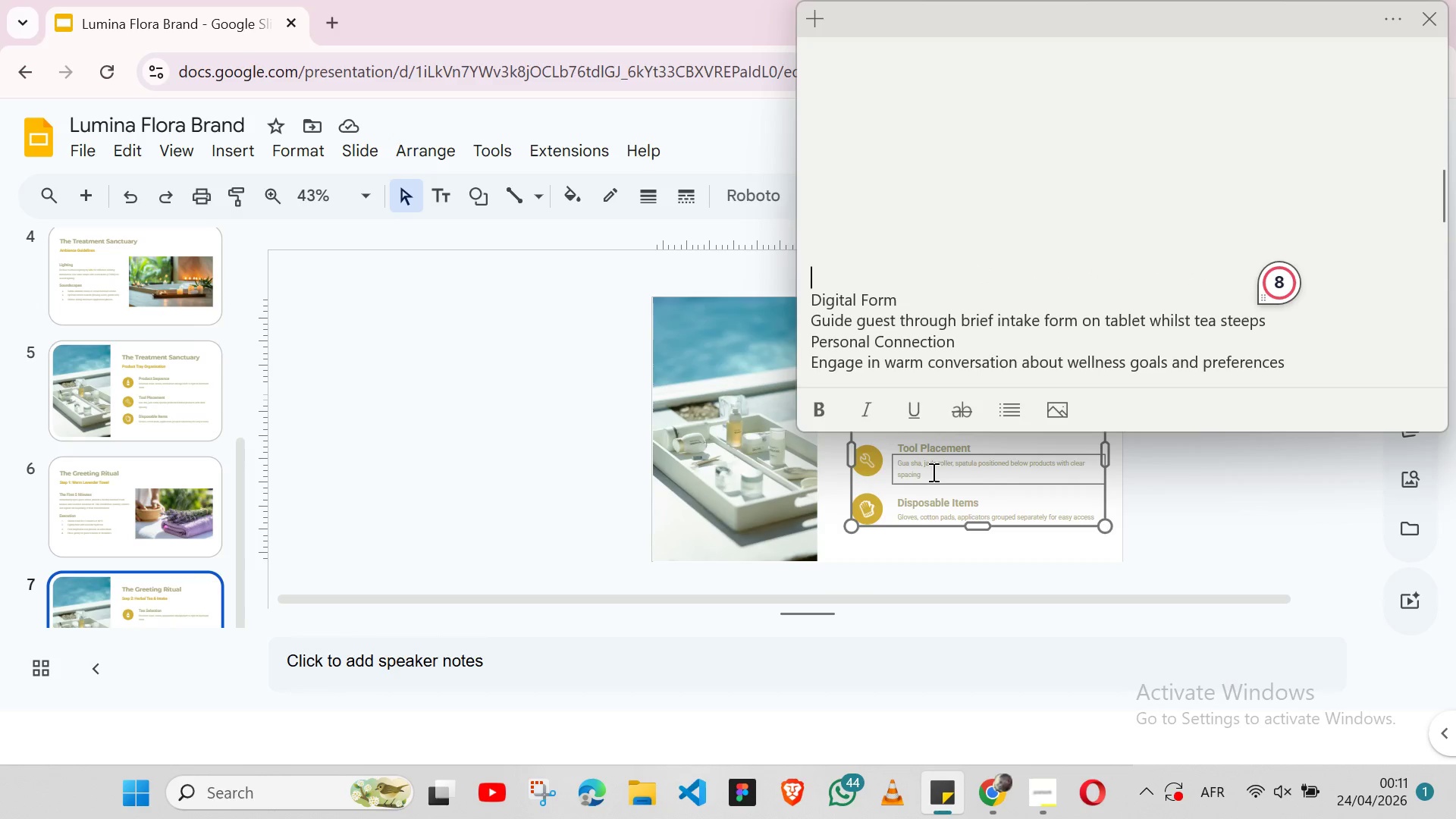 
left_click([932, 472])
 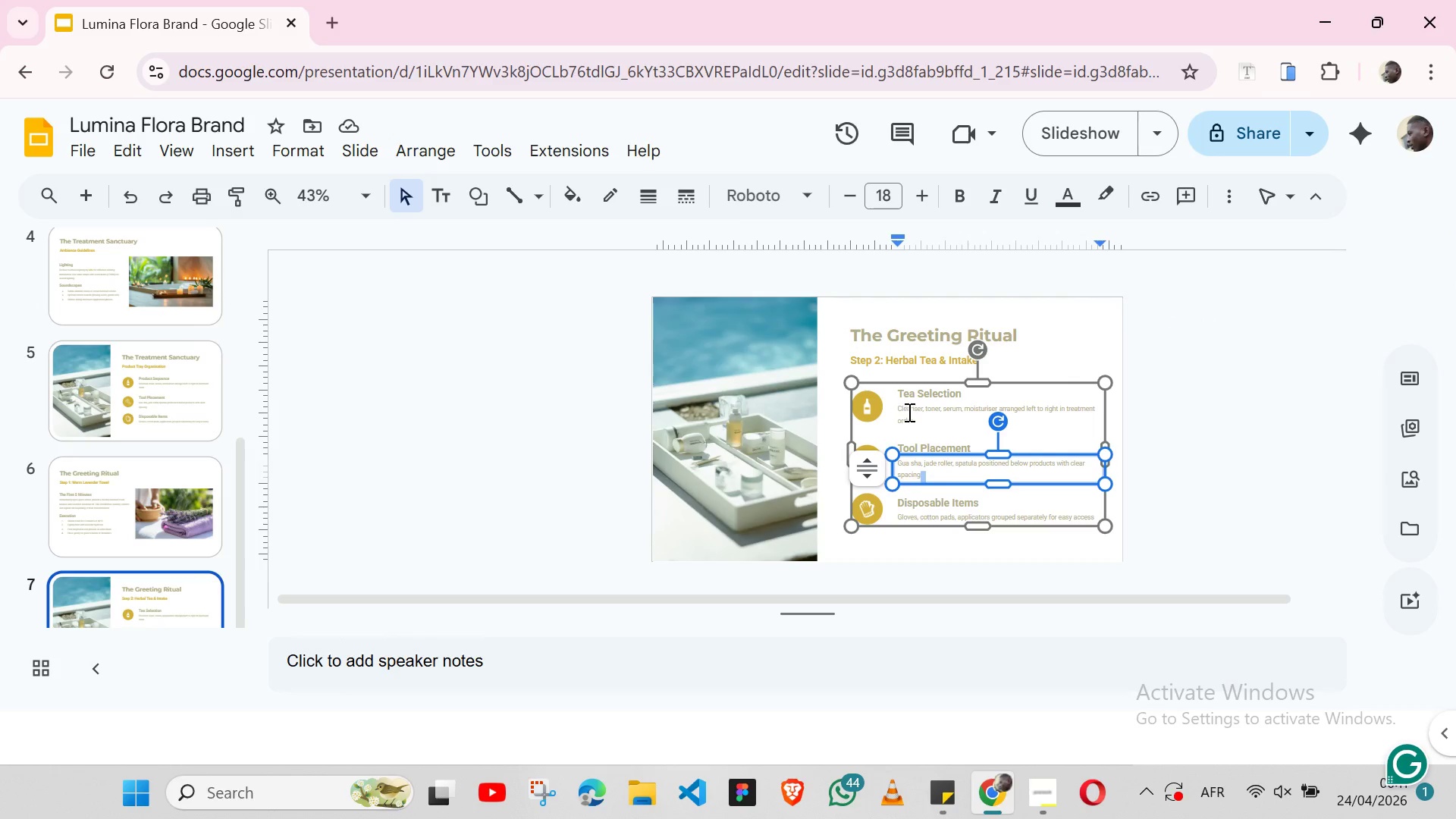 
double_click([908, 412])
 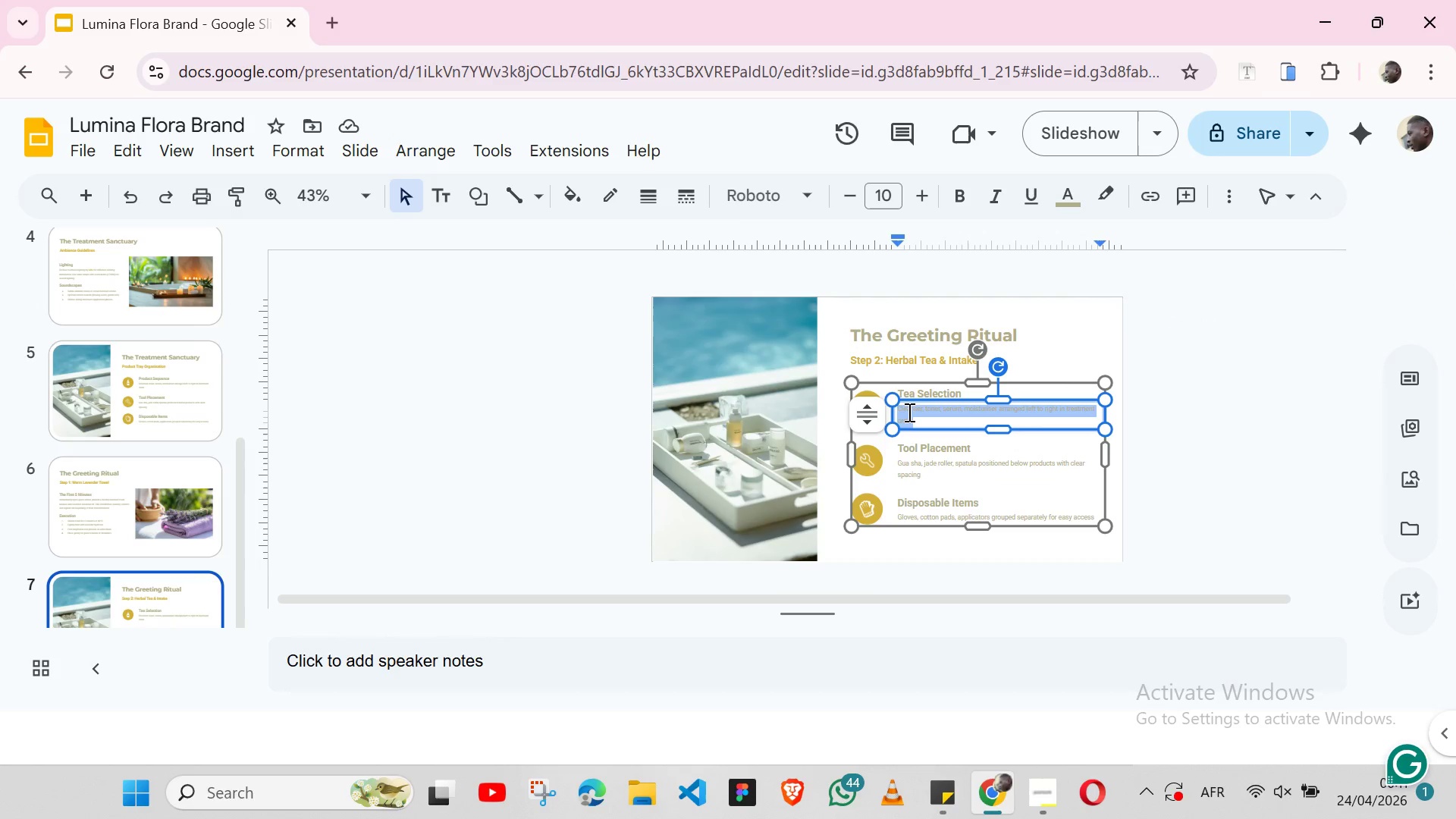 
triple_click([908, 412])
 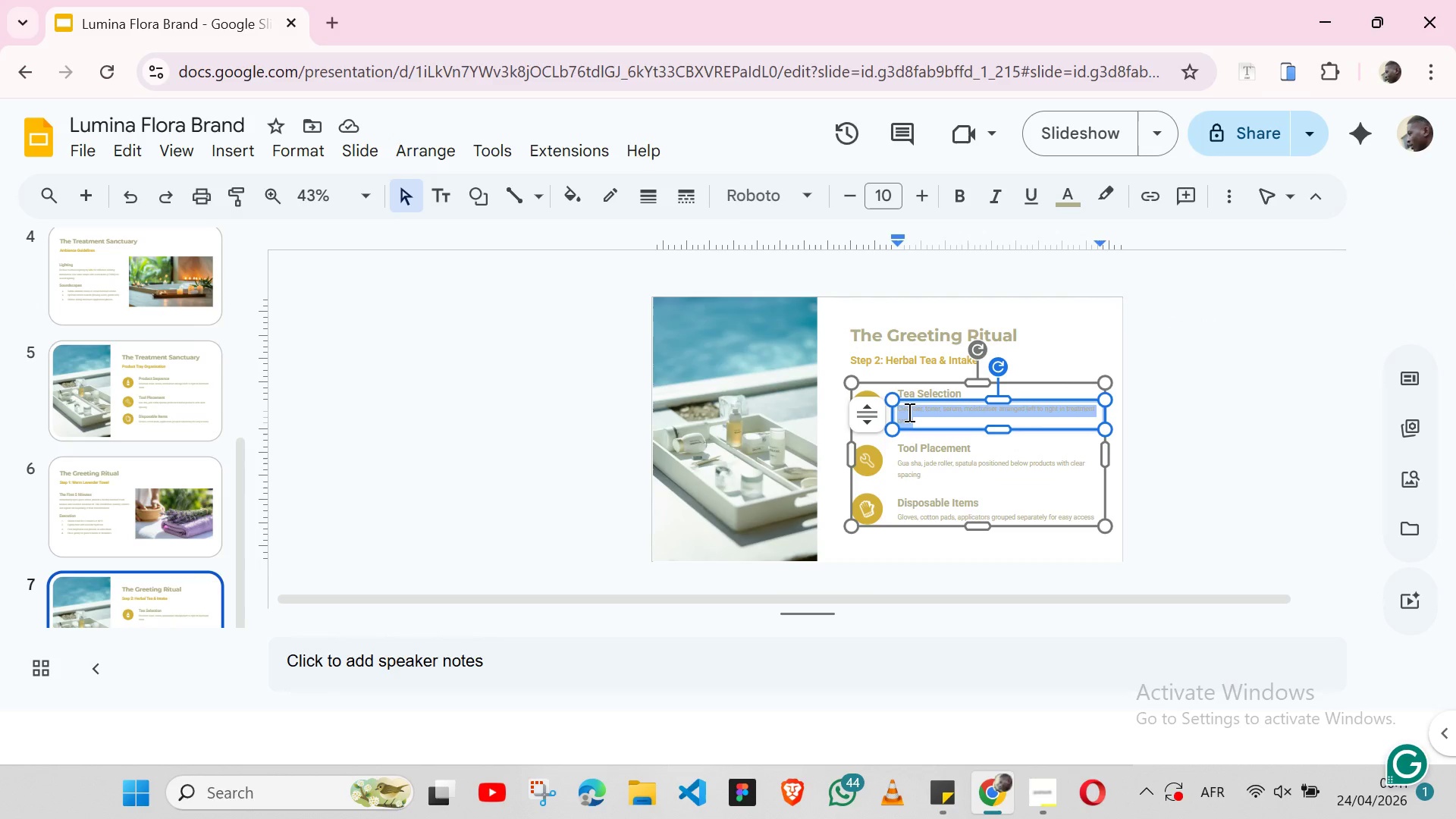 
key(Control+ControlLeft)
 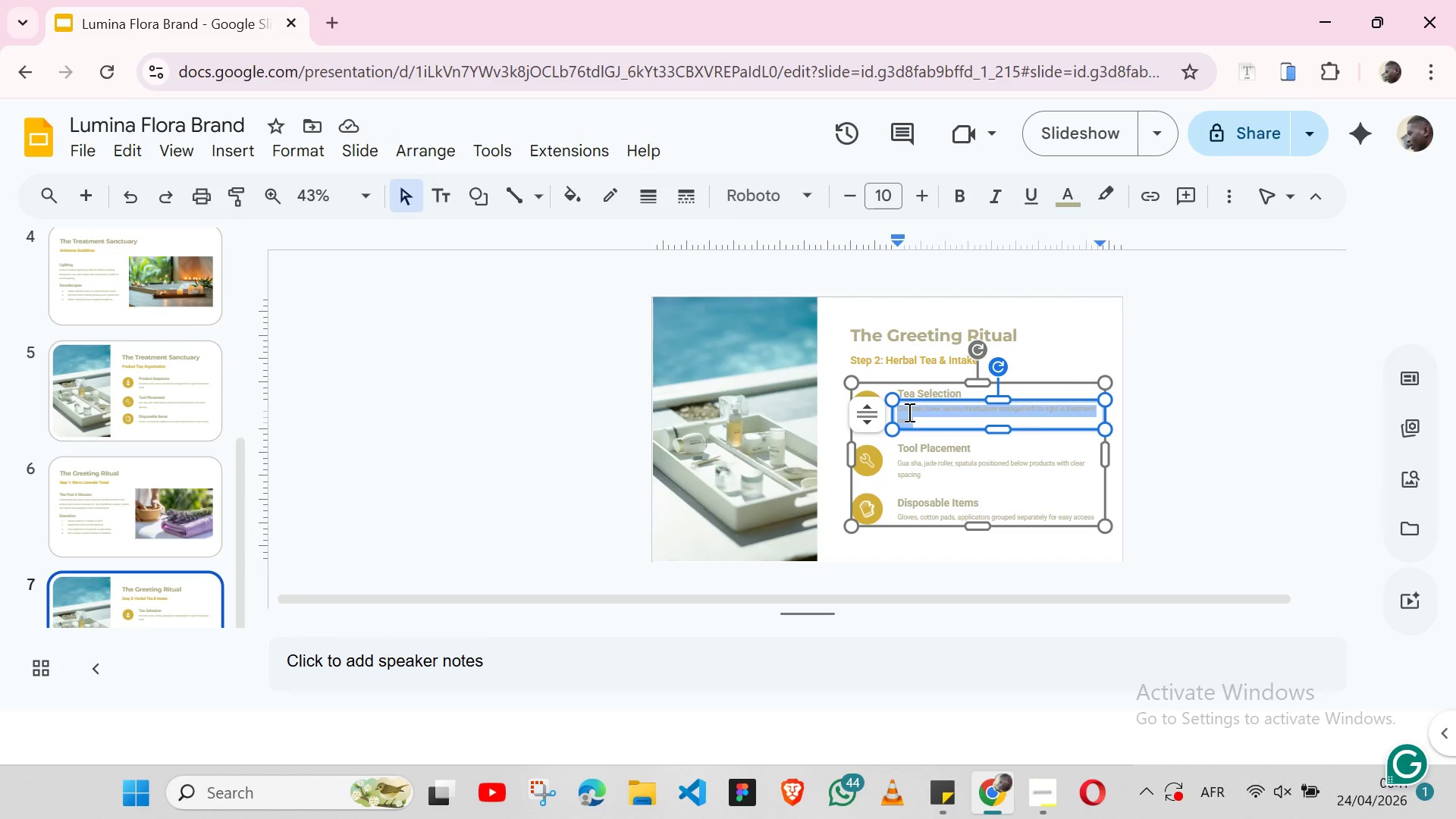 
key(Control+V)
 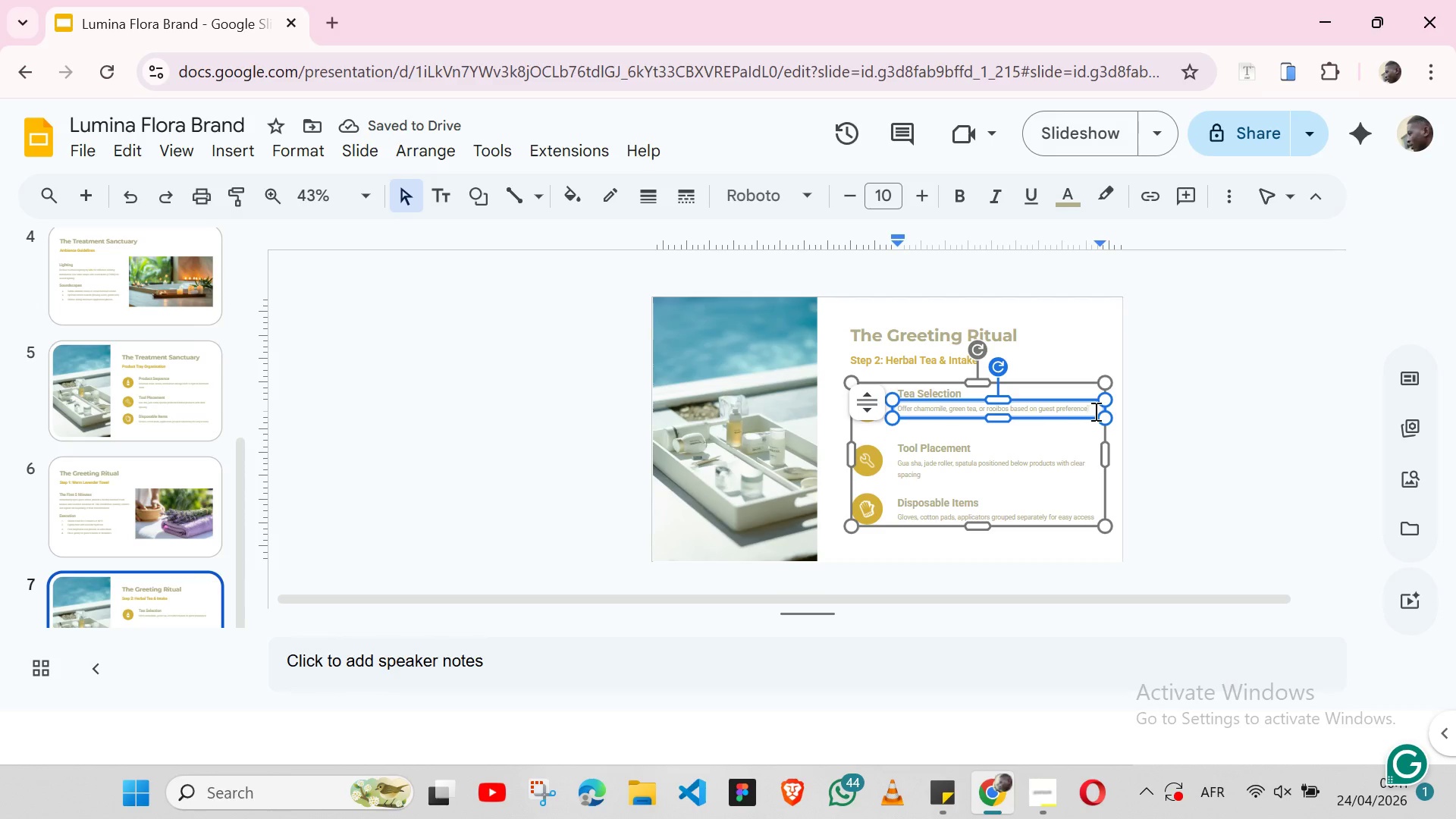 
wait(5.88)
 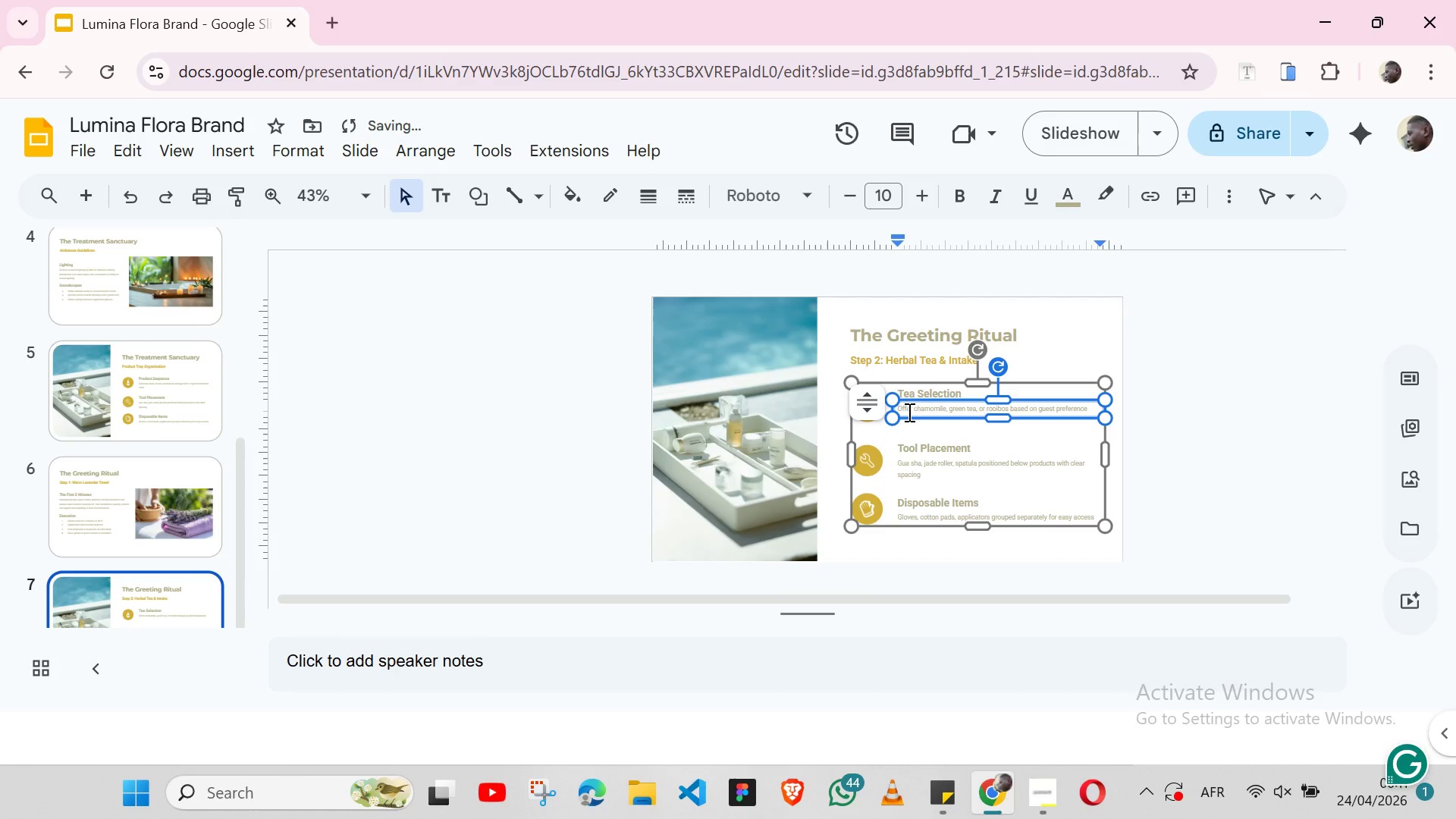 
left_click([1055, 411])
 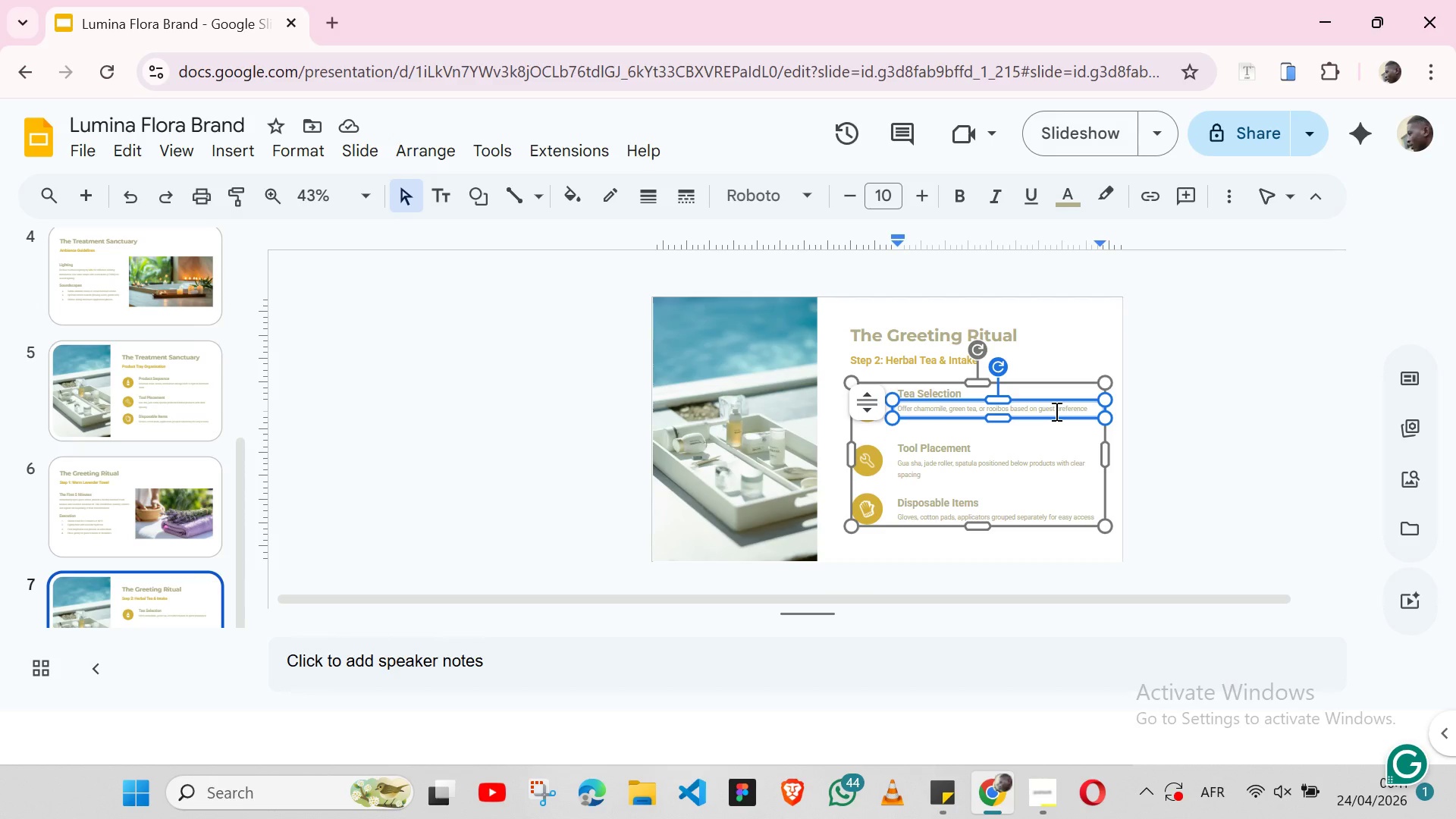 
key(ArrowLeft)
 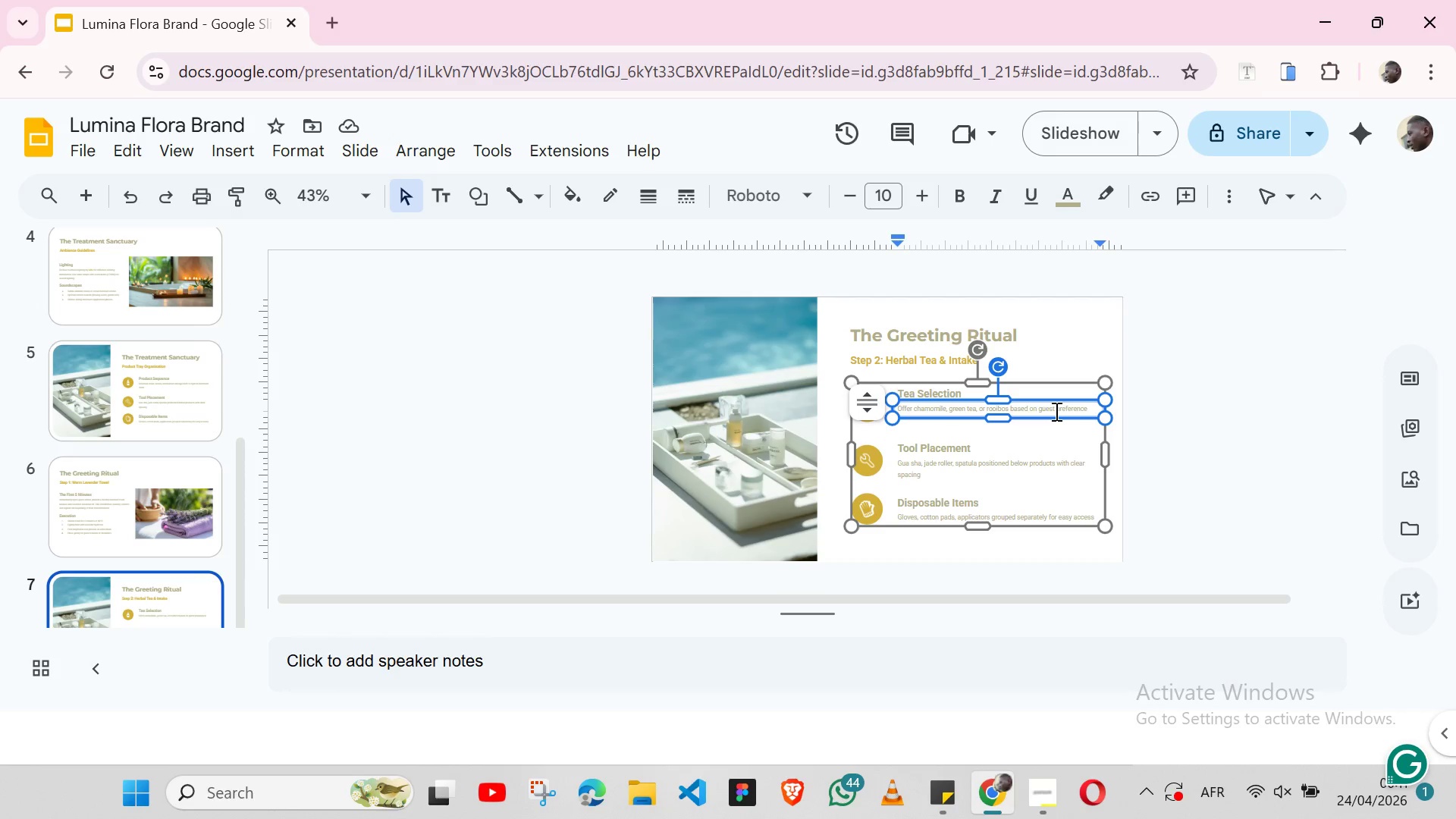 
key(Enter)
 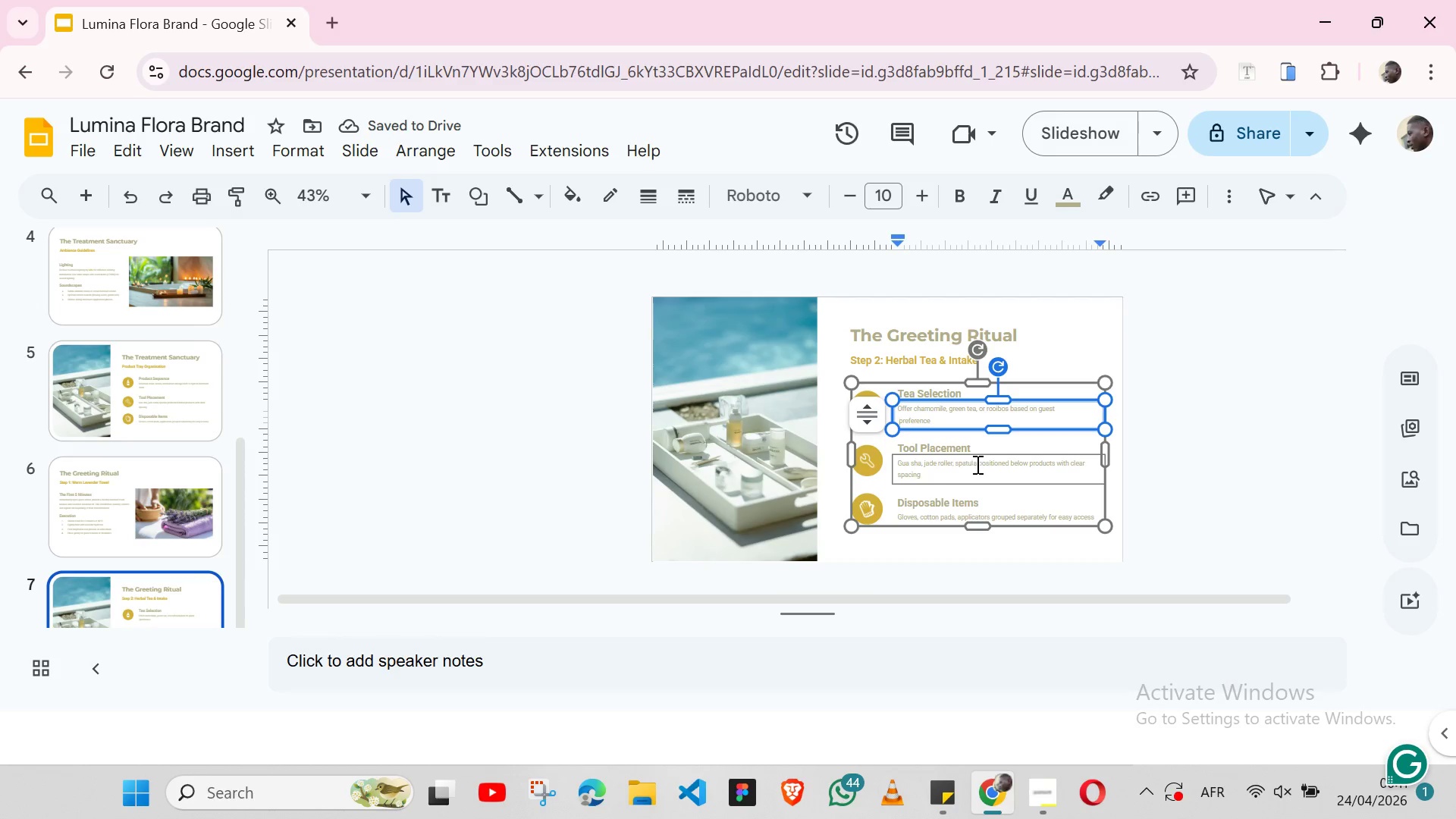 
key(Alt+Tab)
 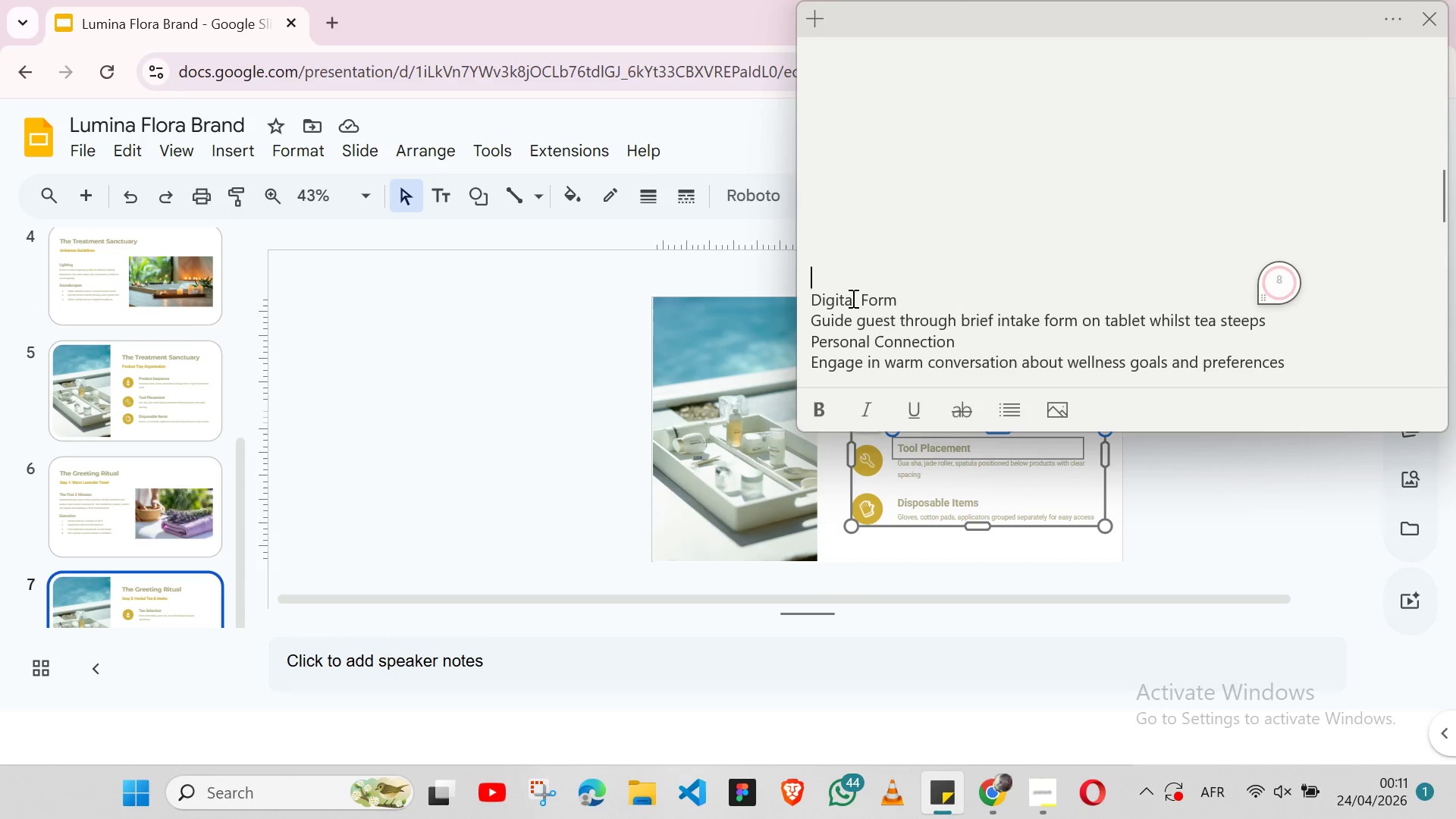 
double_click([852, 298])
 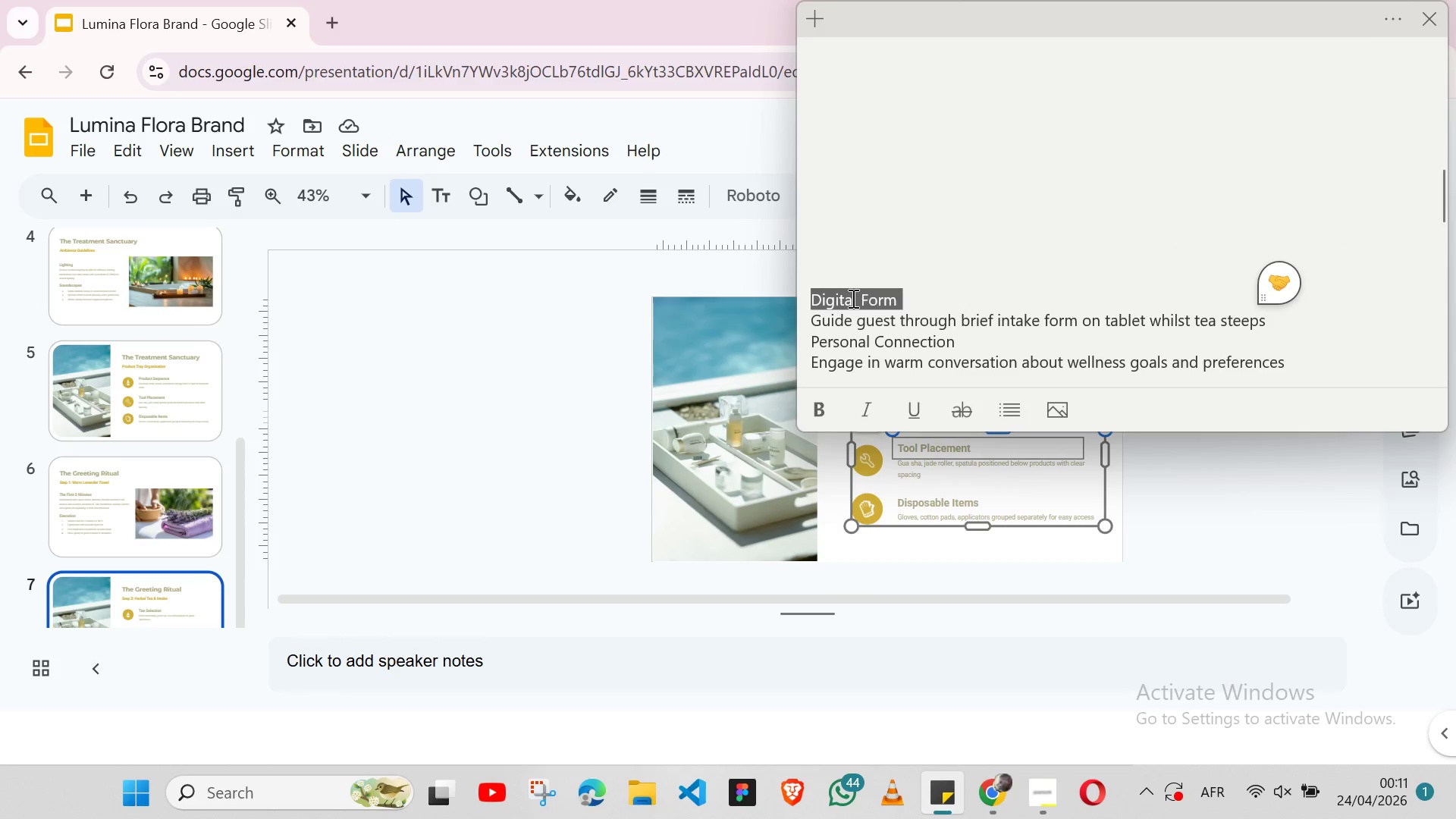 
triple_click([852, 298])
 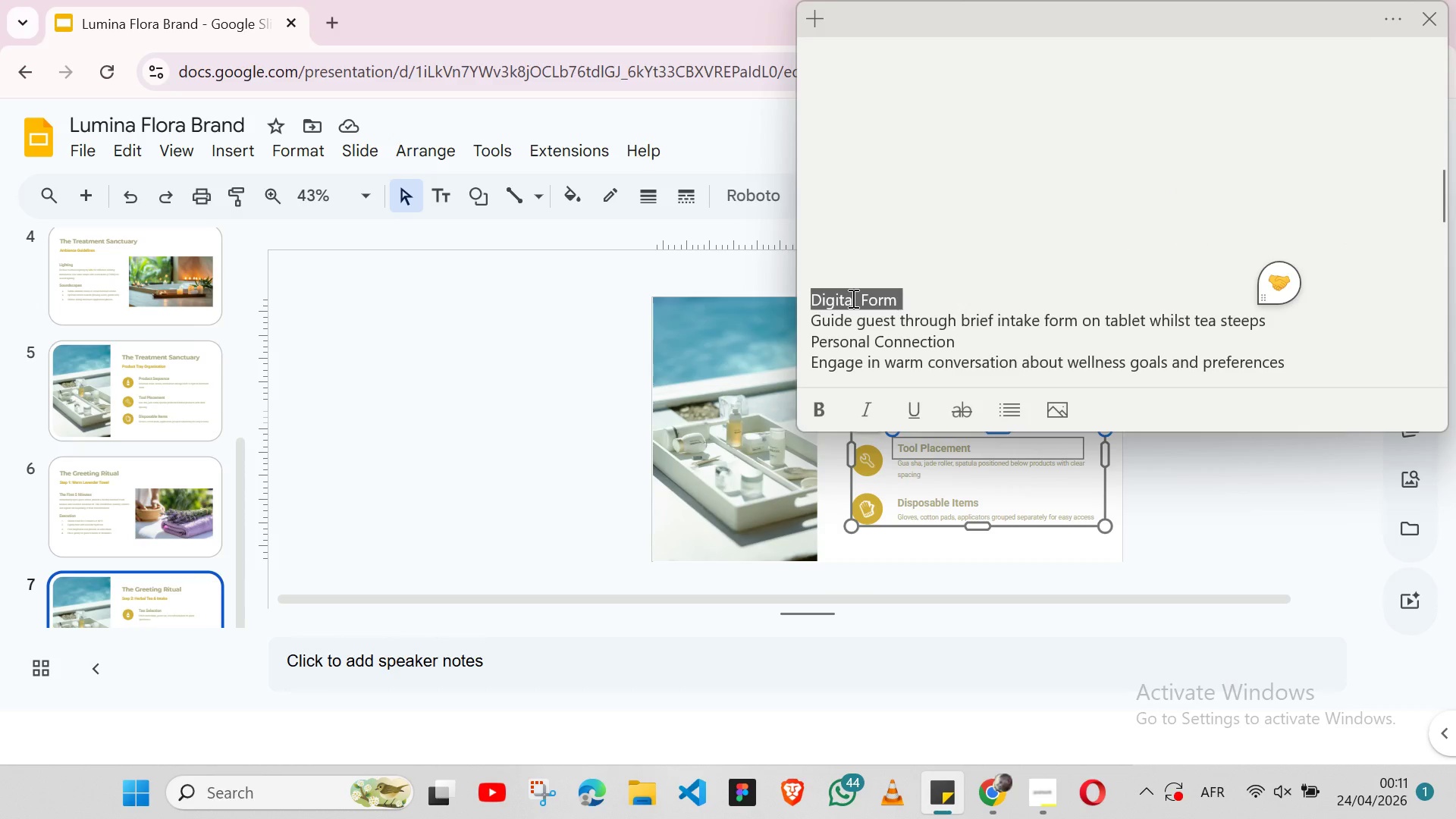 
key(Shift+ArrowLeft)
 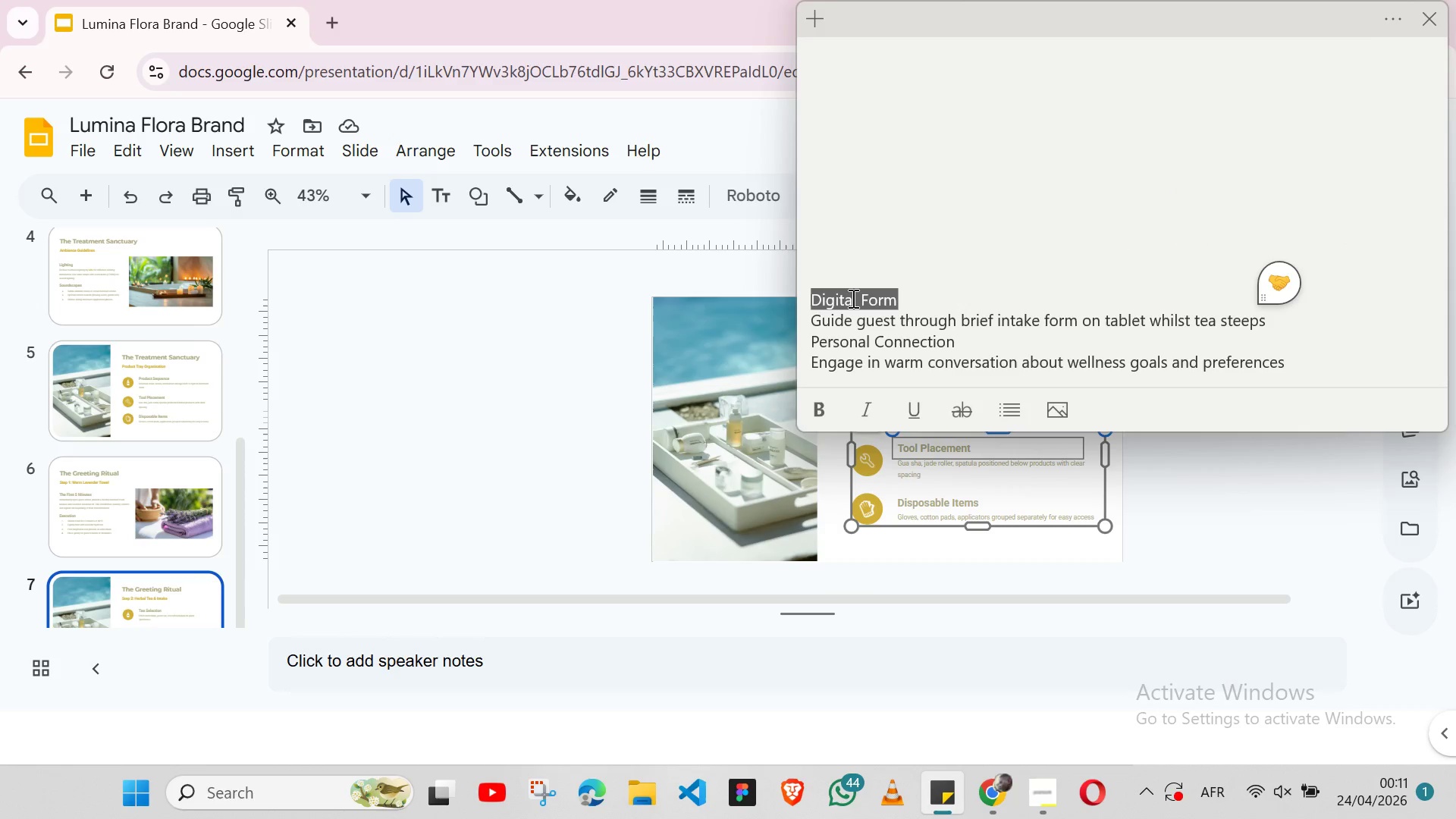 
key(Control+X)
 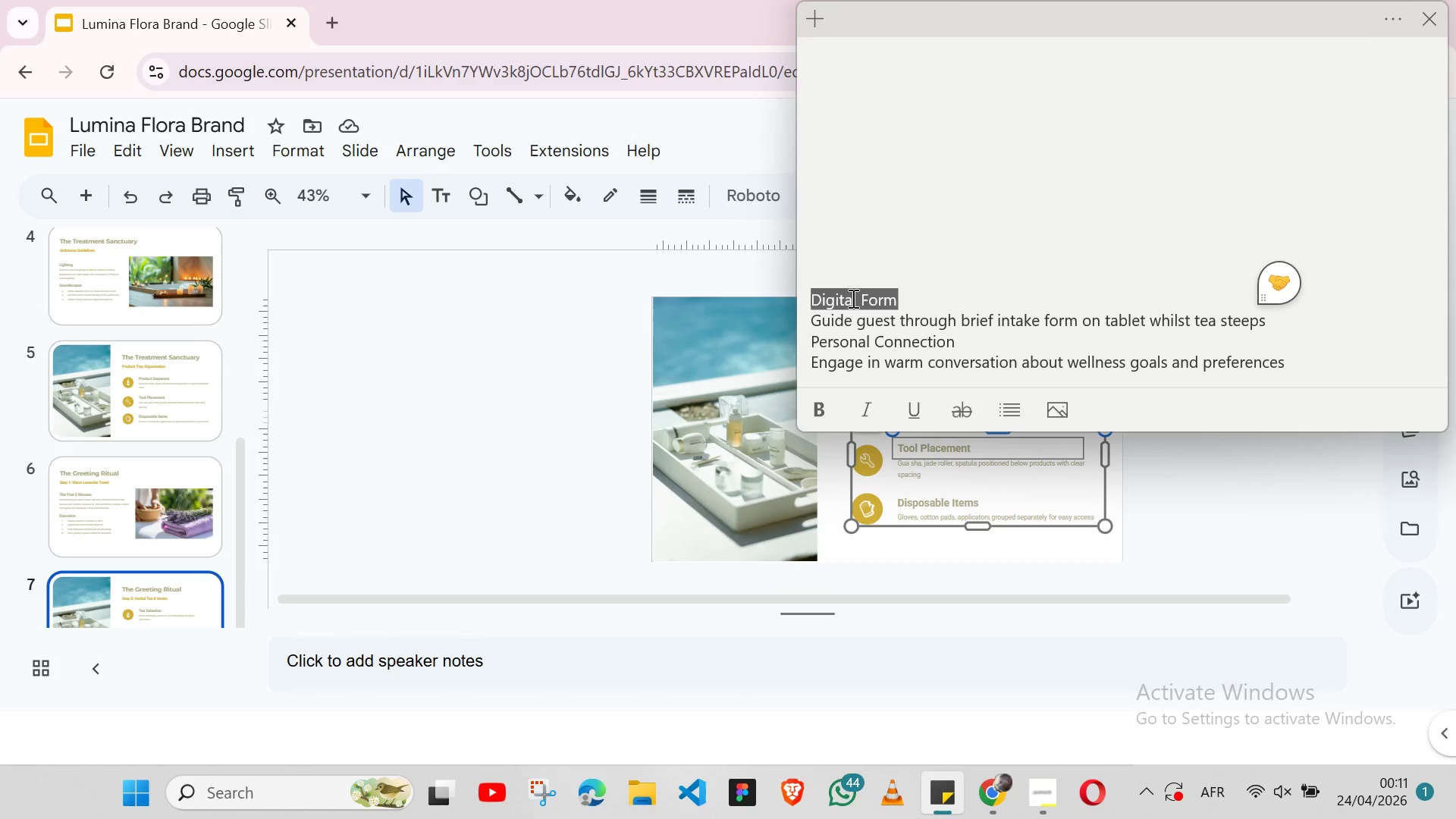 
key(Alt+Tab)
 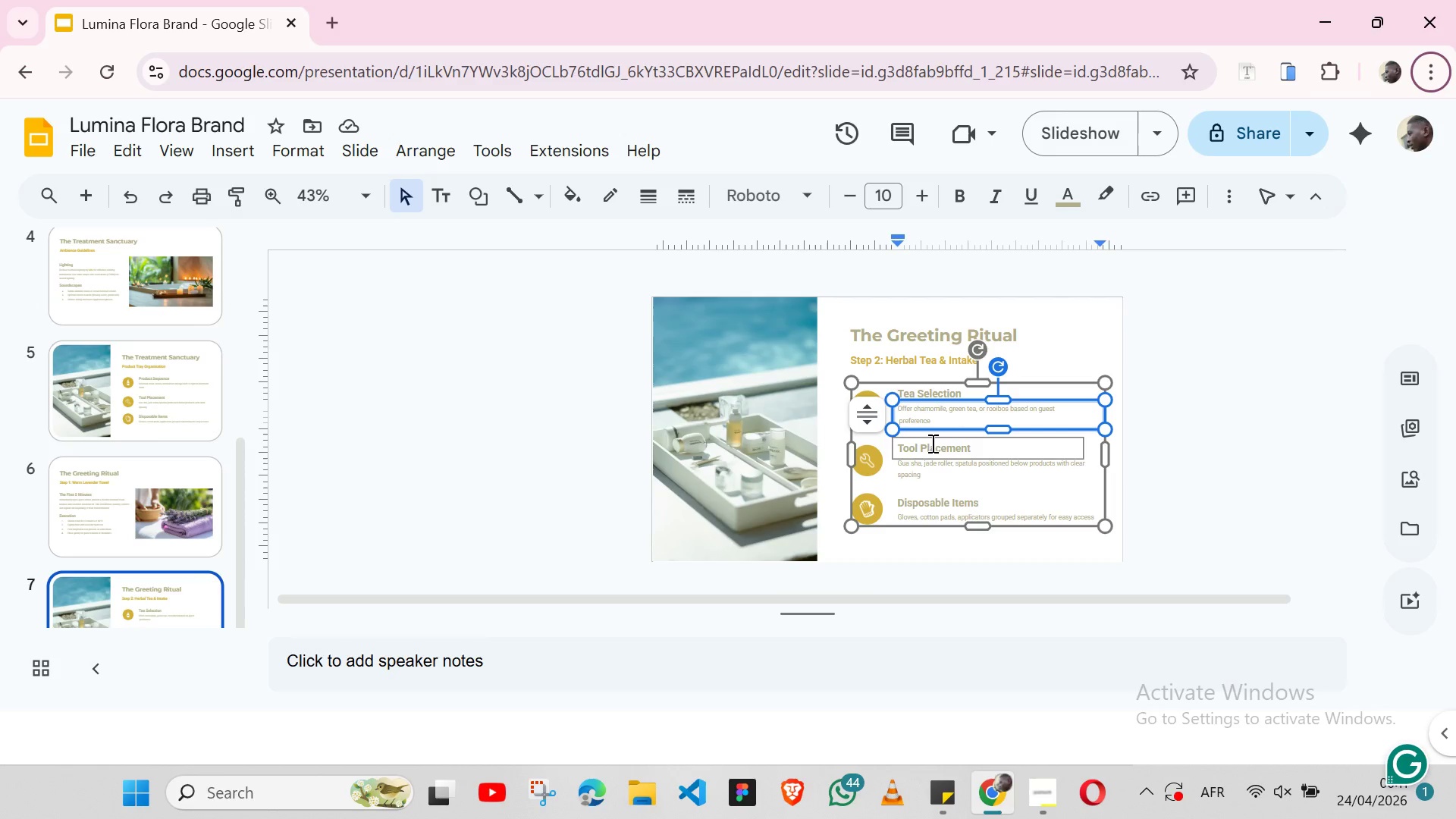 
double_click([931, 441])
 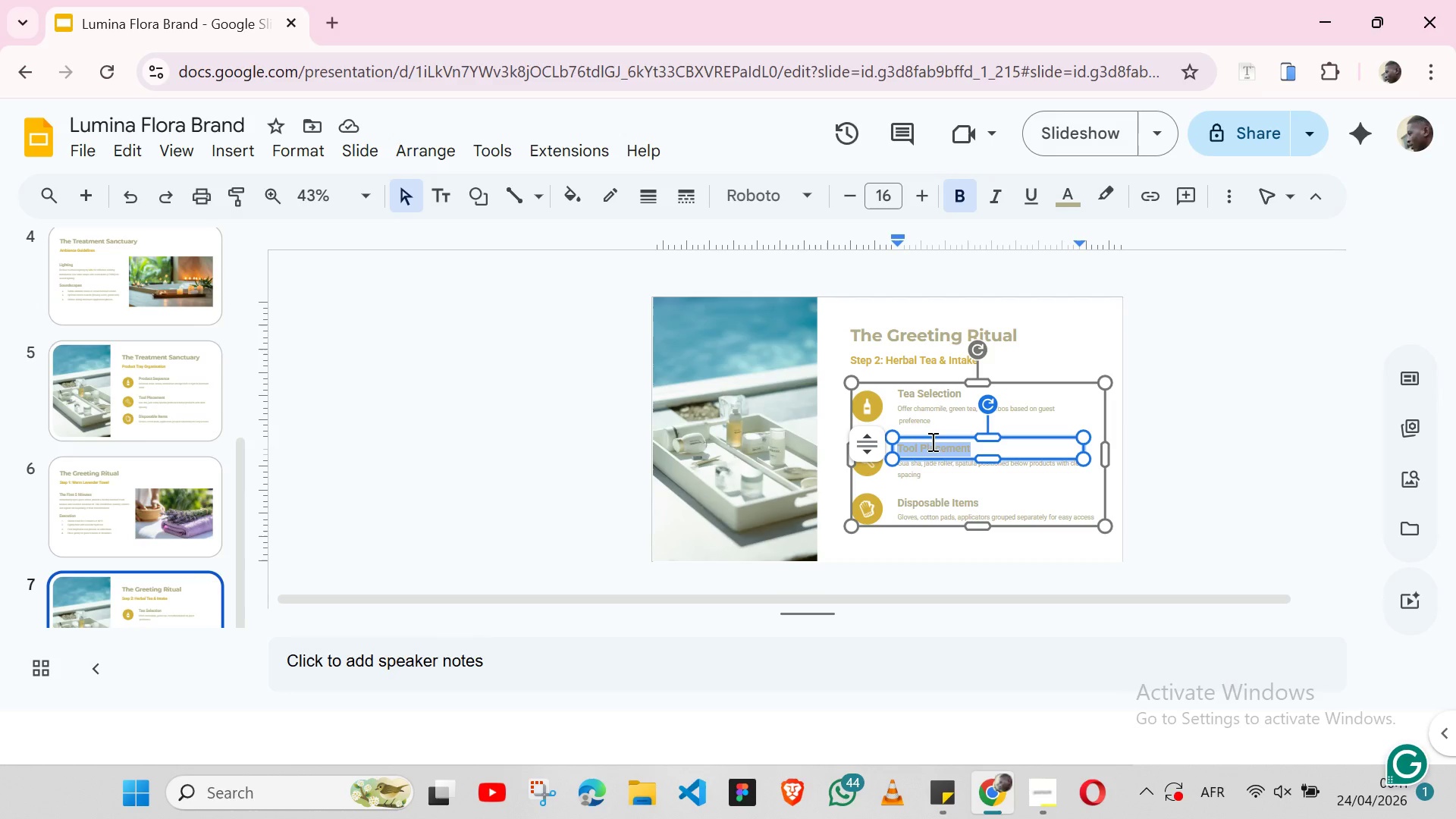 
triple_click([931, 441])
 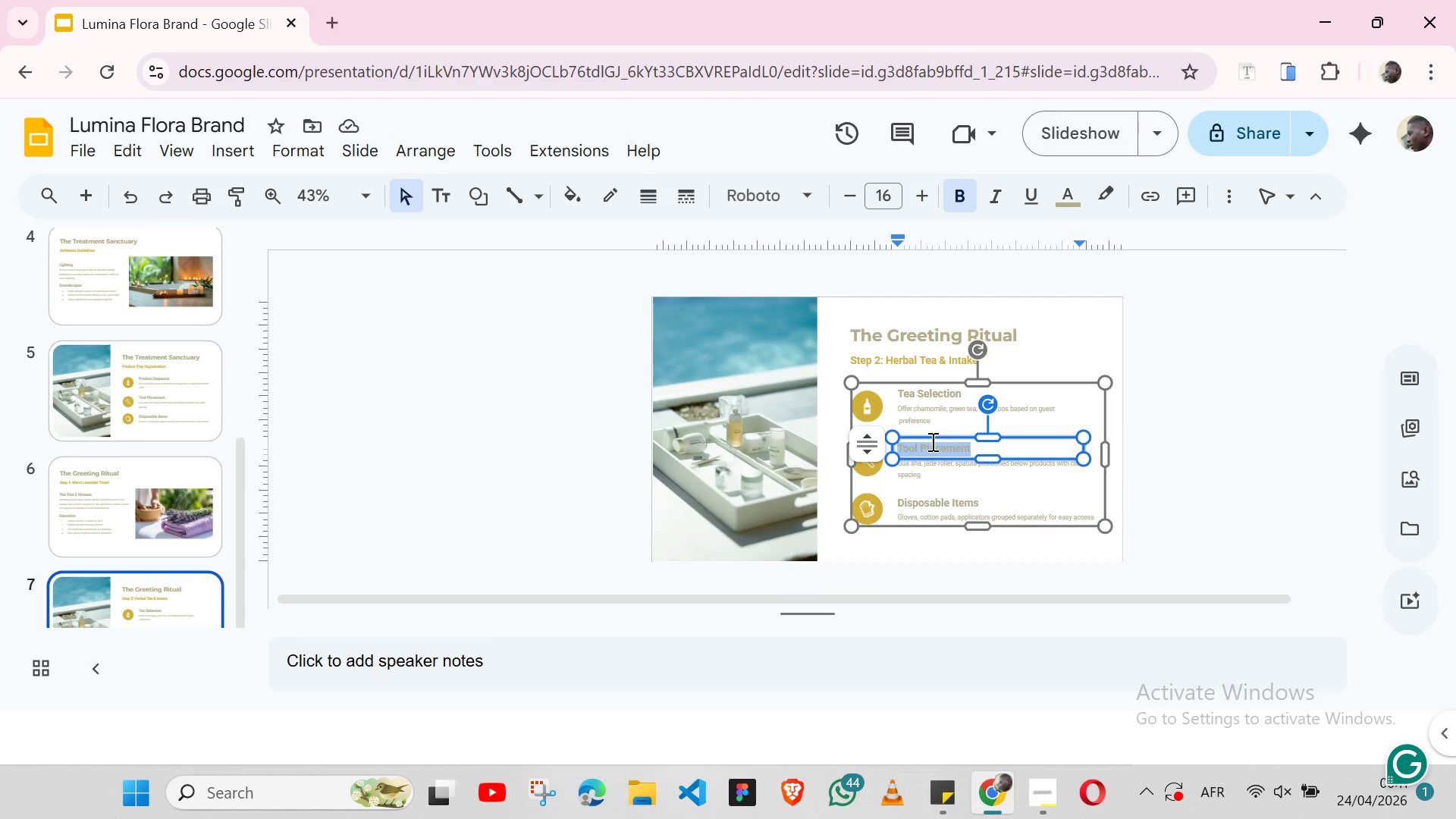 
key(Control+V)
 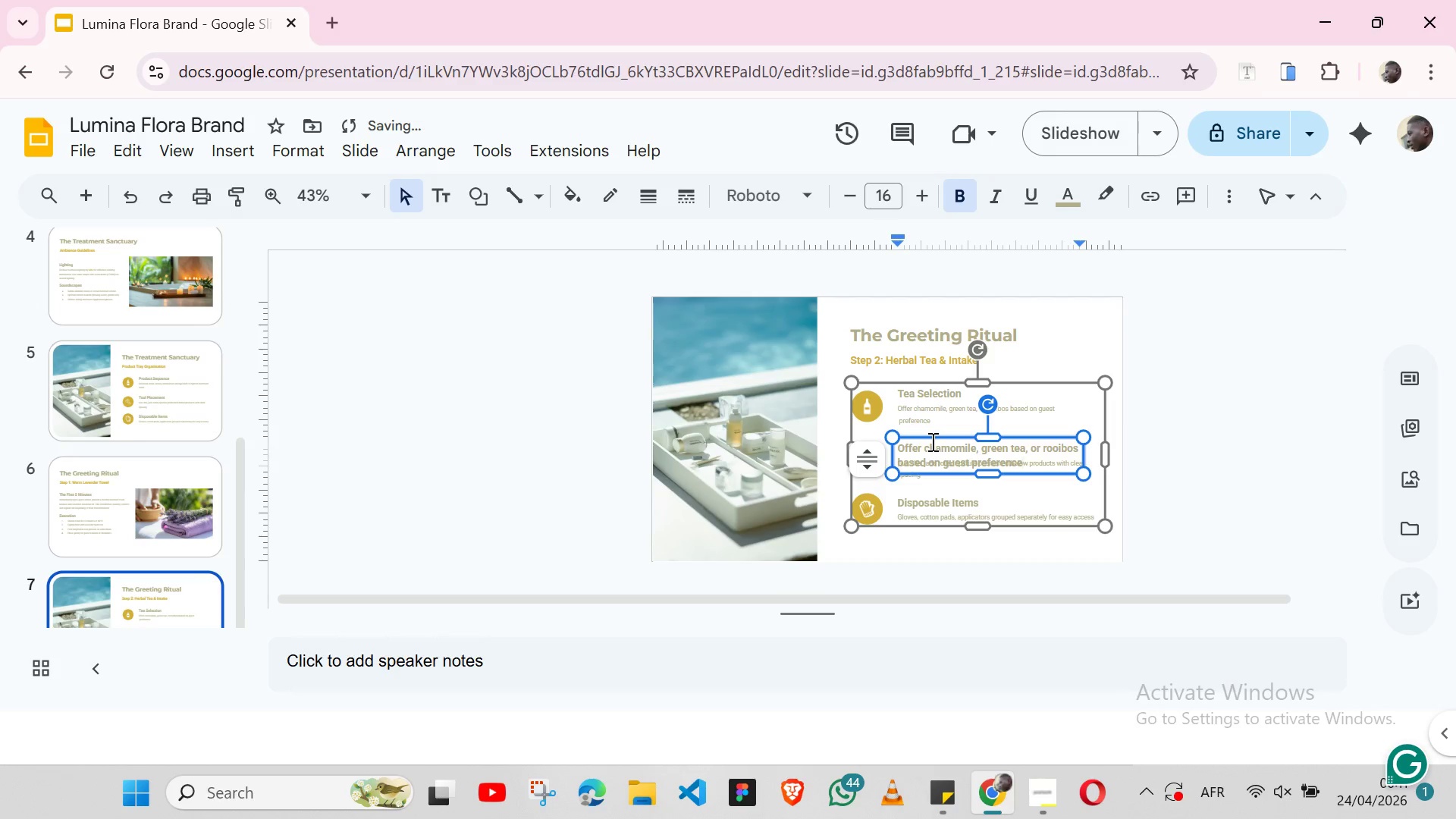 
key(Control+Z)
 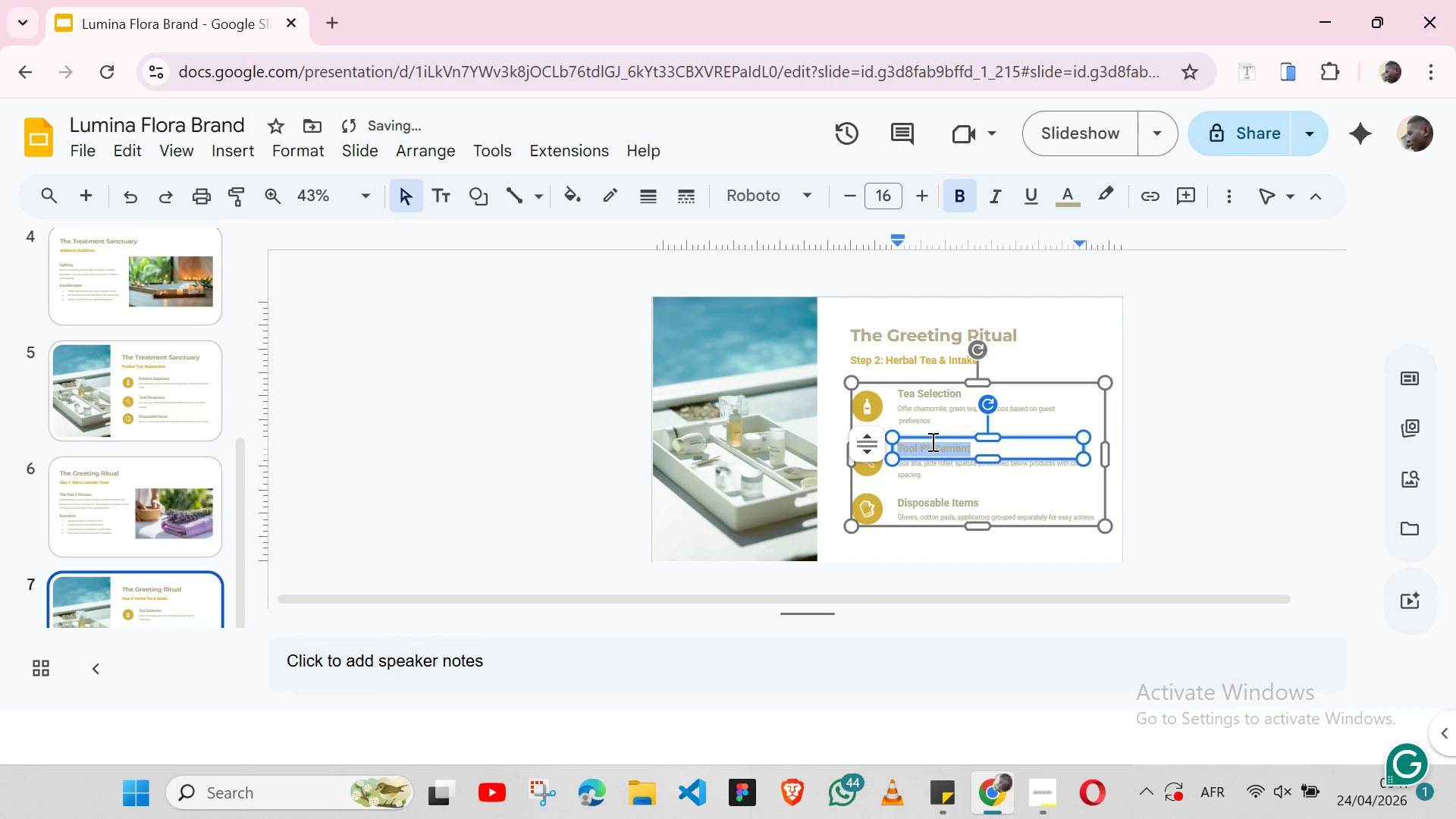 
hold_key(key=AltLeft, duration=0.72)
 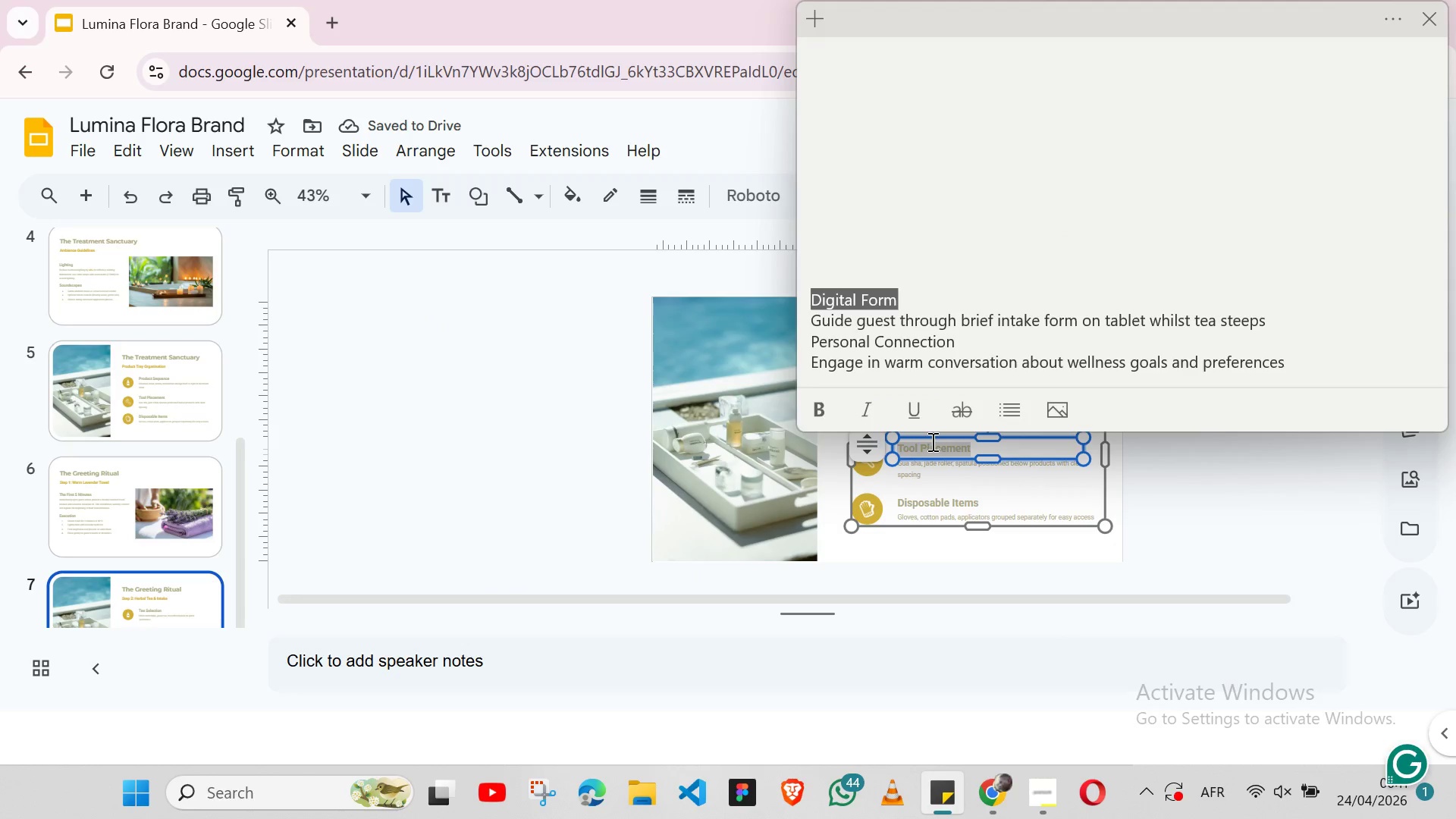 
hold_key(key=Tab, duration=0.34)
 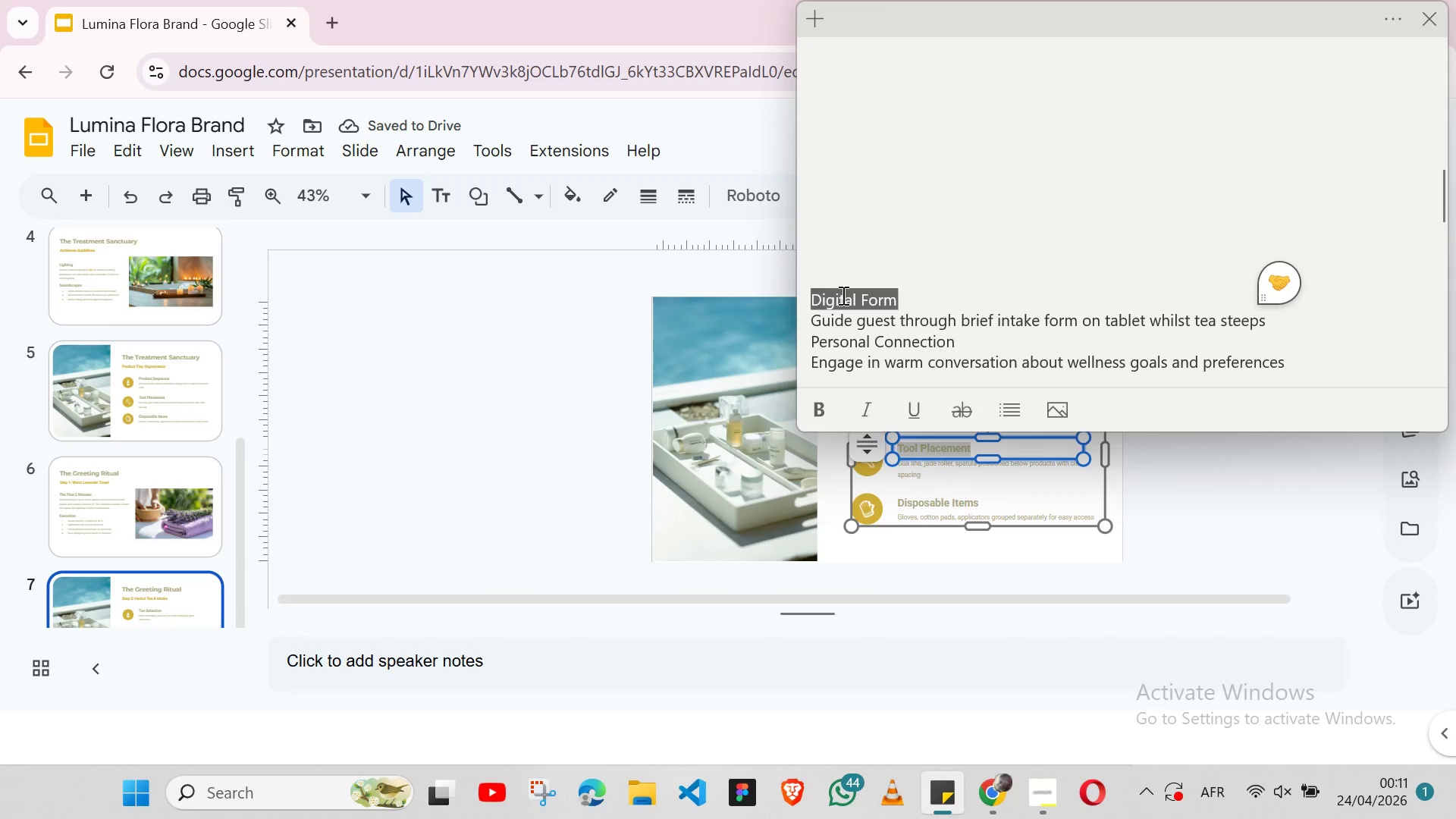 
double_click([842, 295])
 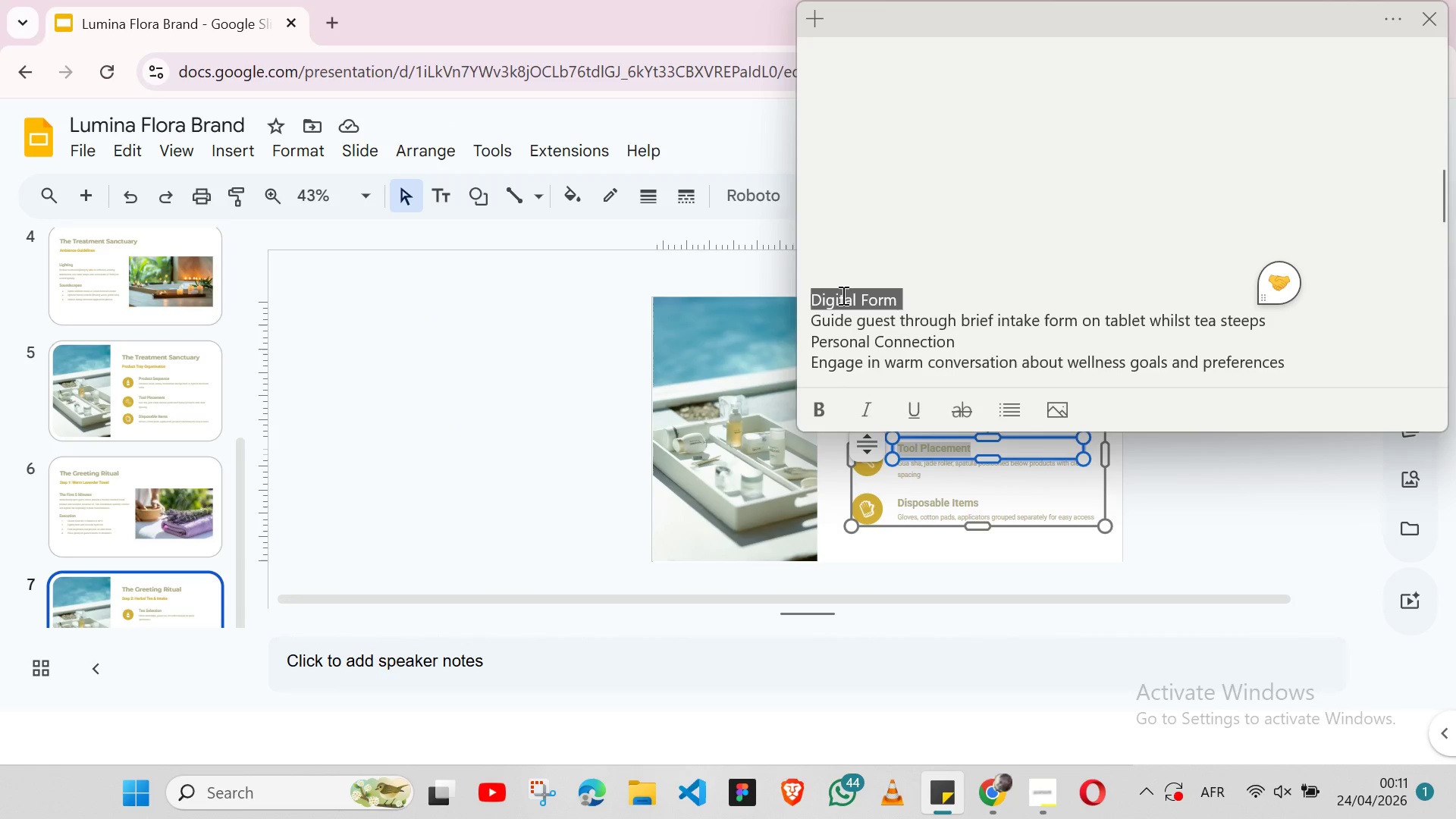 
triple_click([842, 295])
 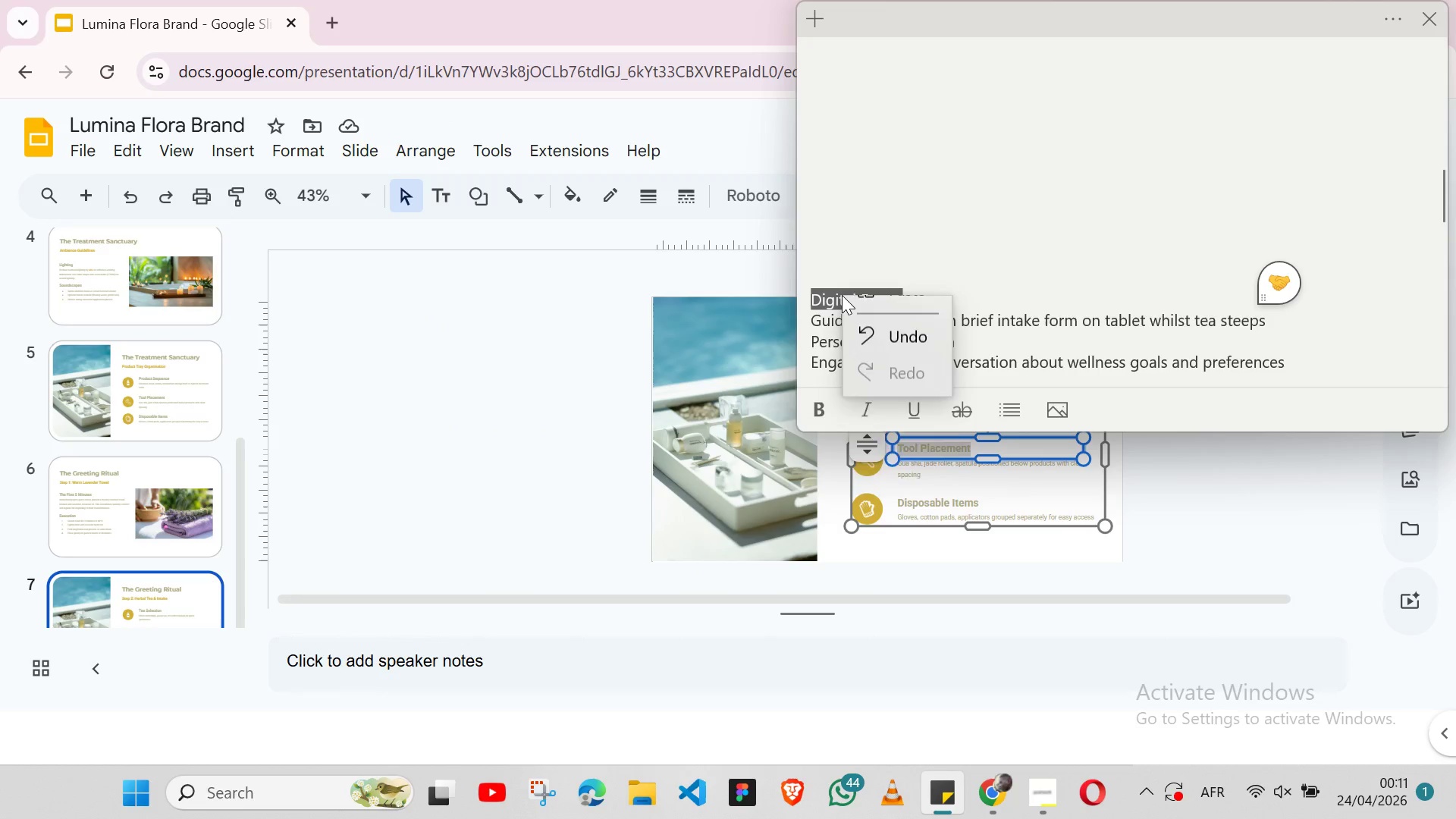 
double_click([842, 295])
 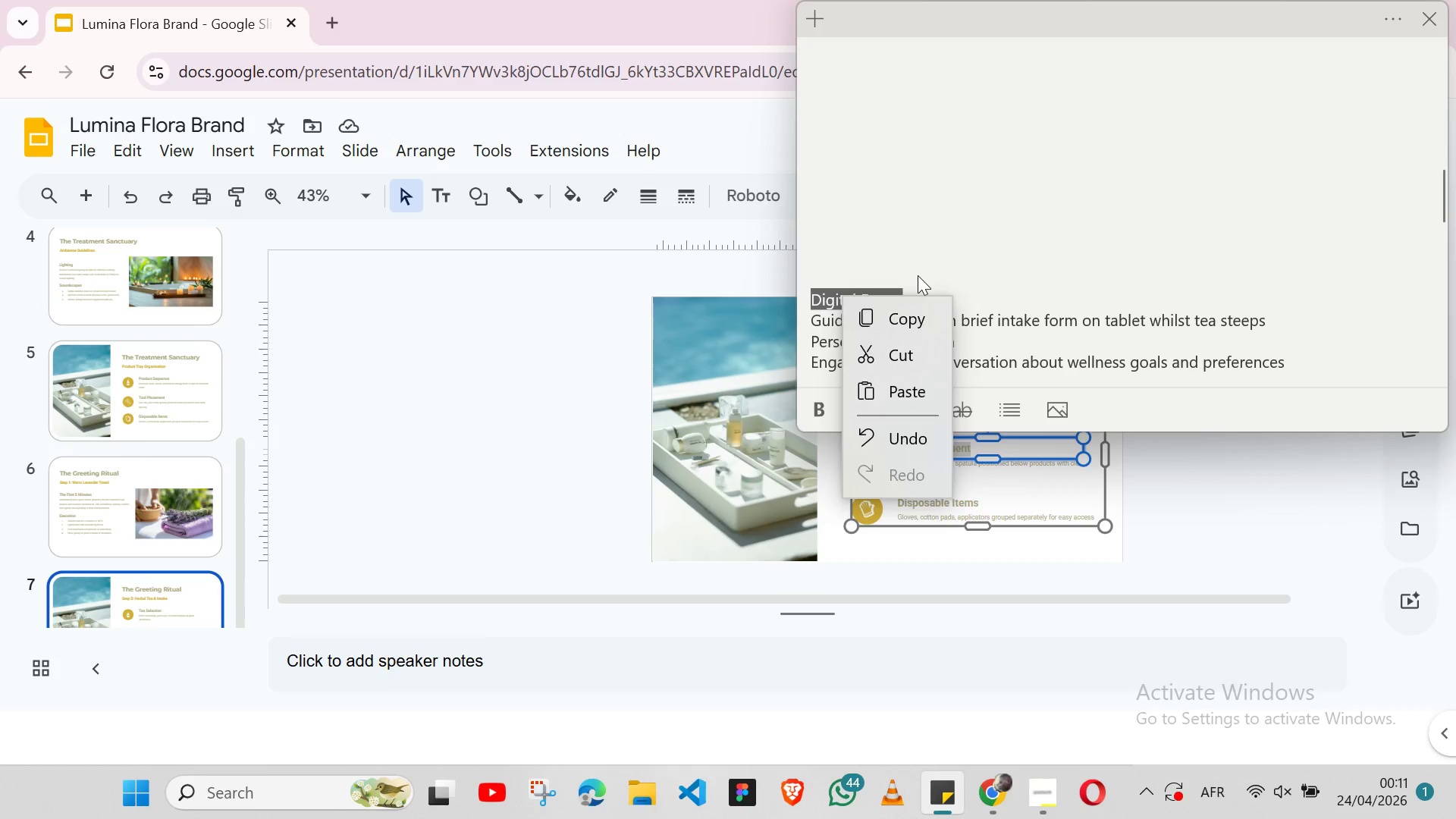 
left_click([918, 275])
 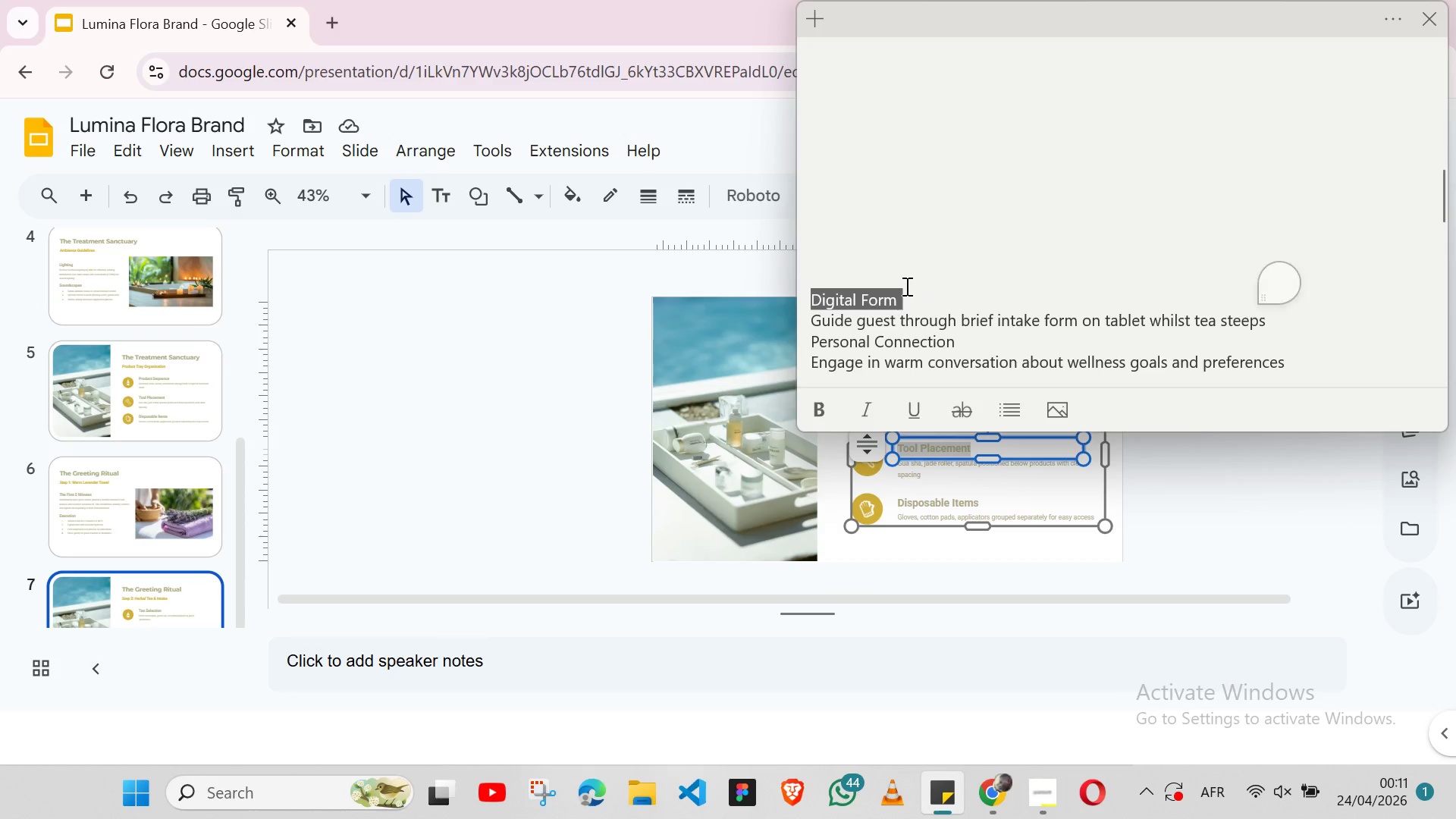 
key(Shift+ArrowLeft)
 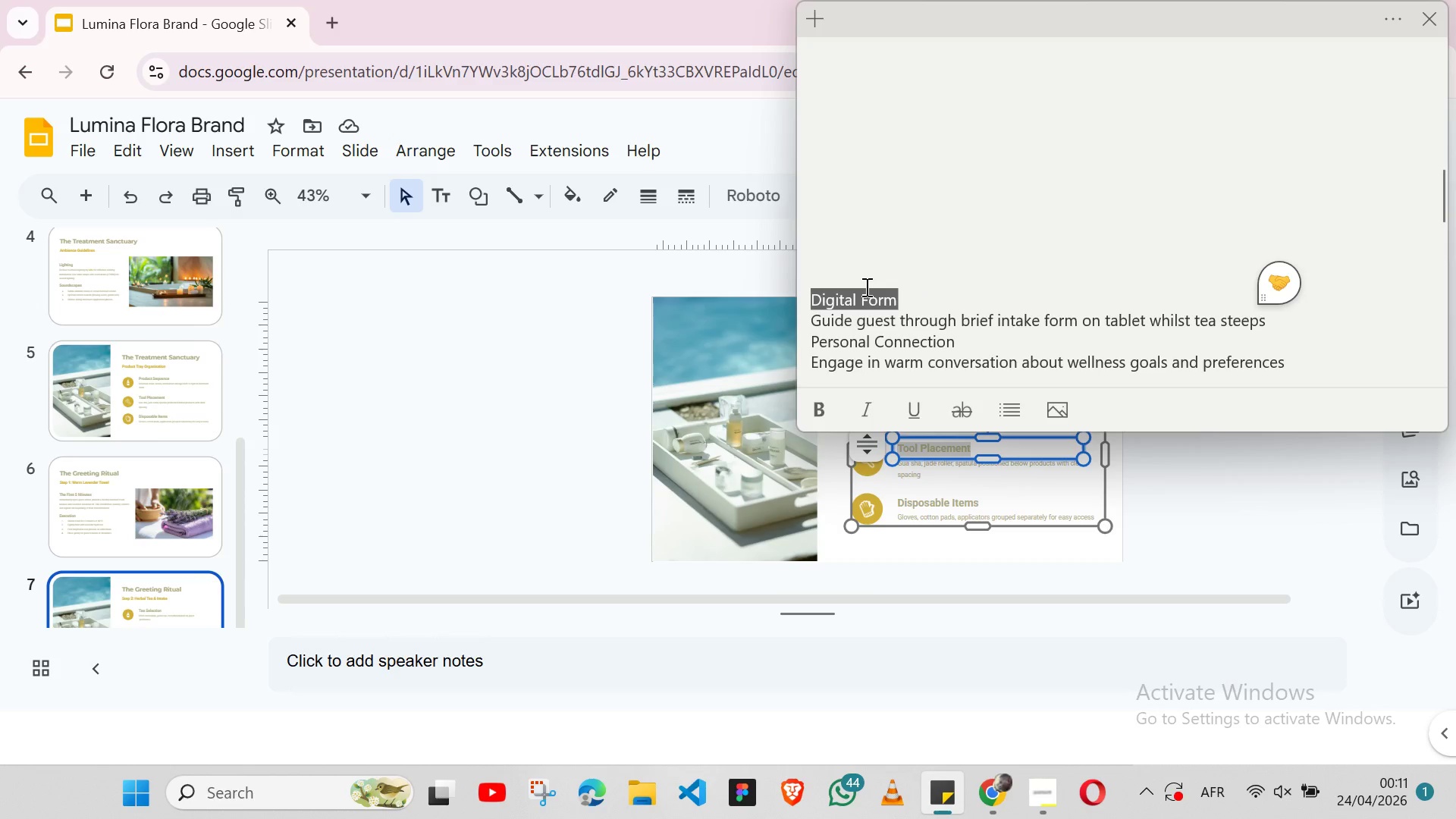 
key(Control+X)
 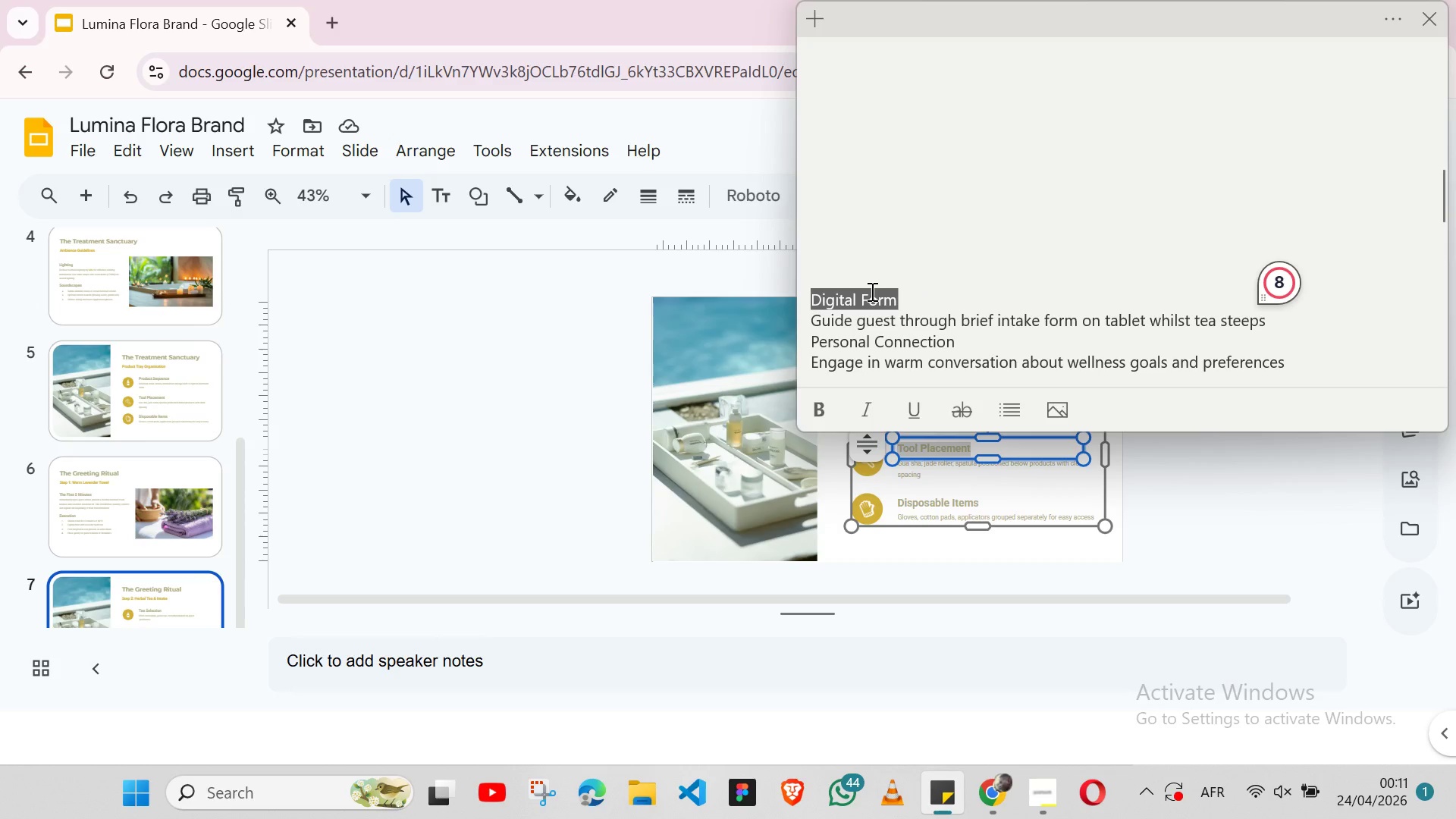 
right_click([871, 291])
 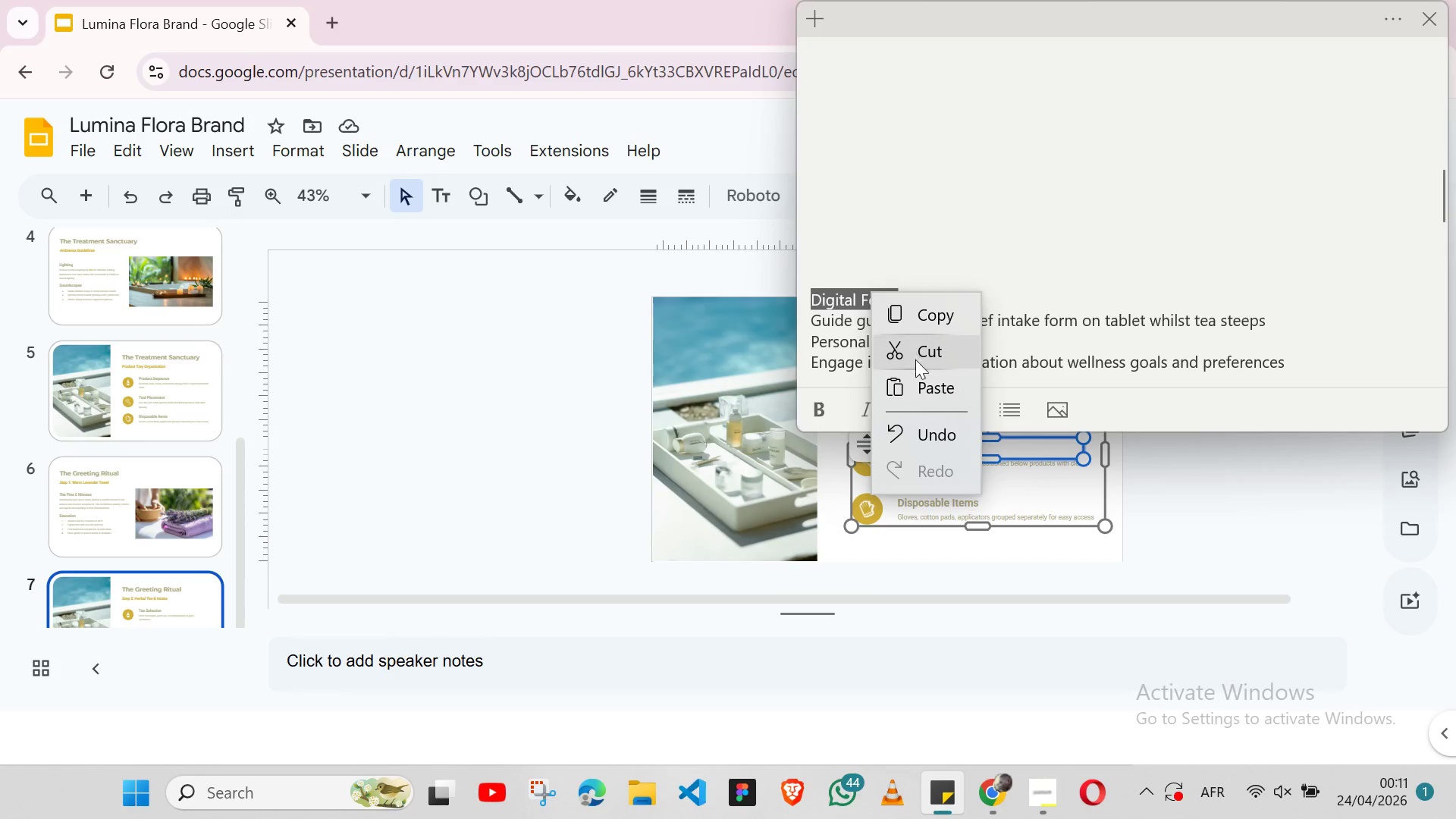 
left_click([915, 363])
 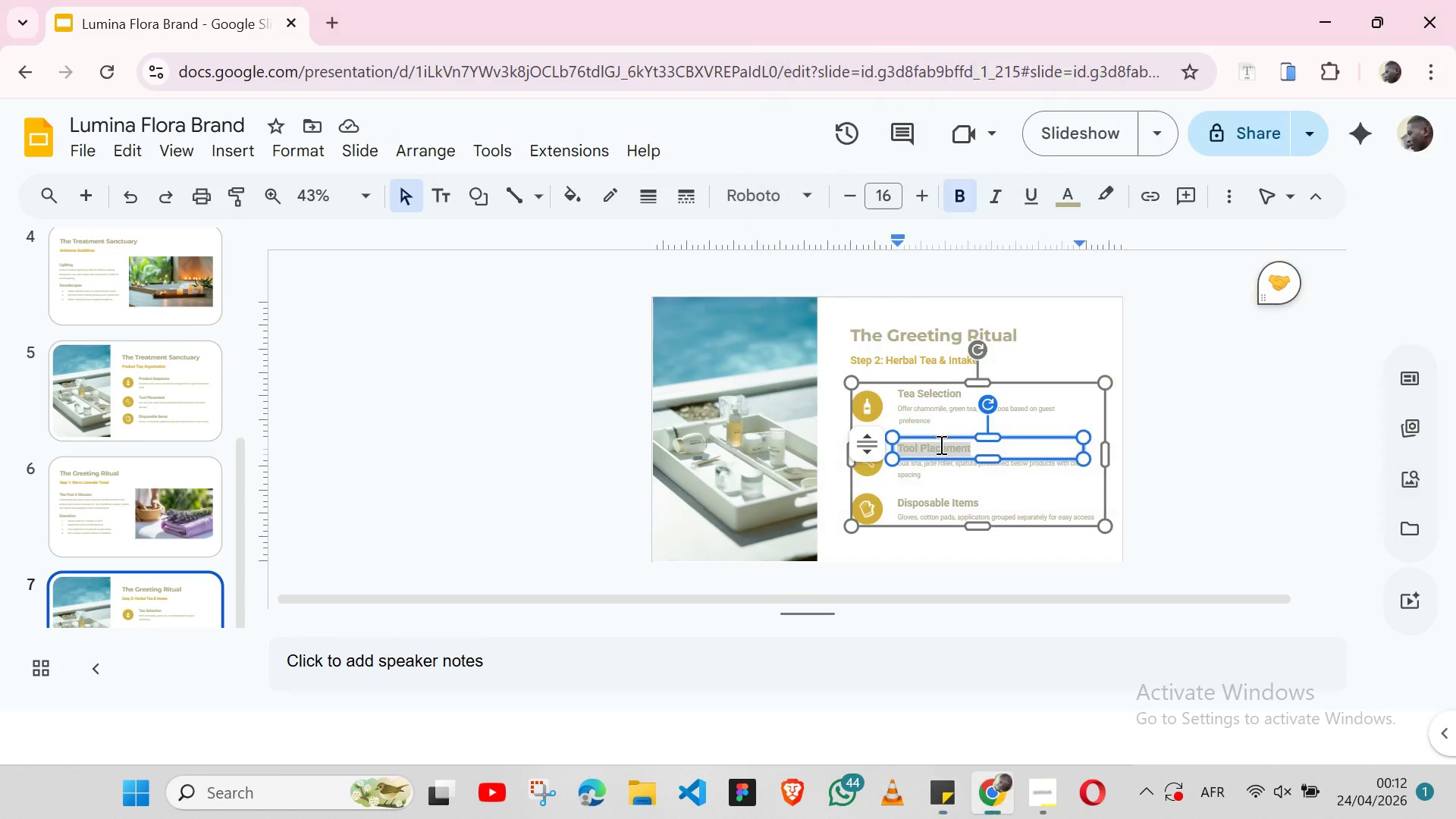 
double_click([940, 444])
 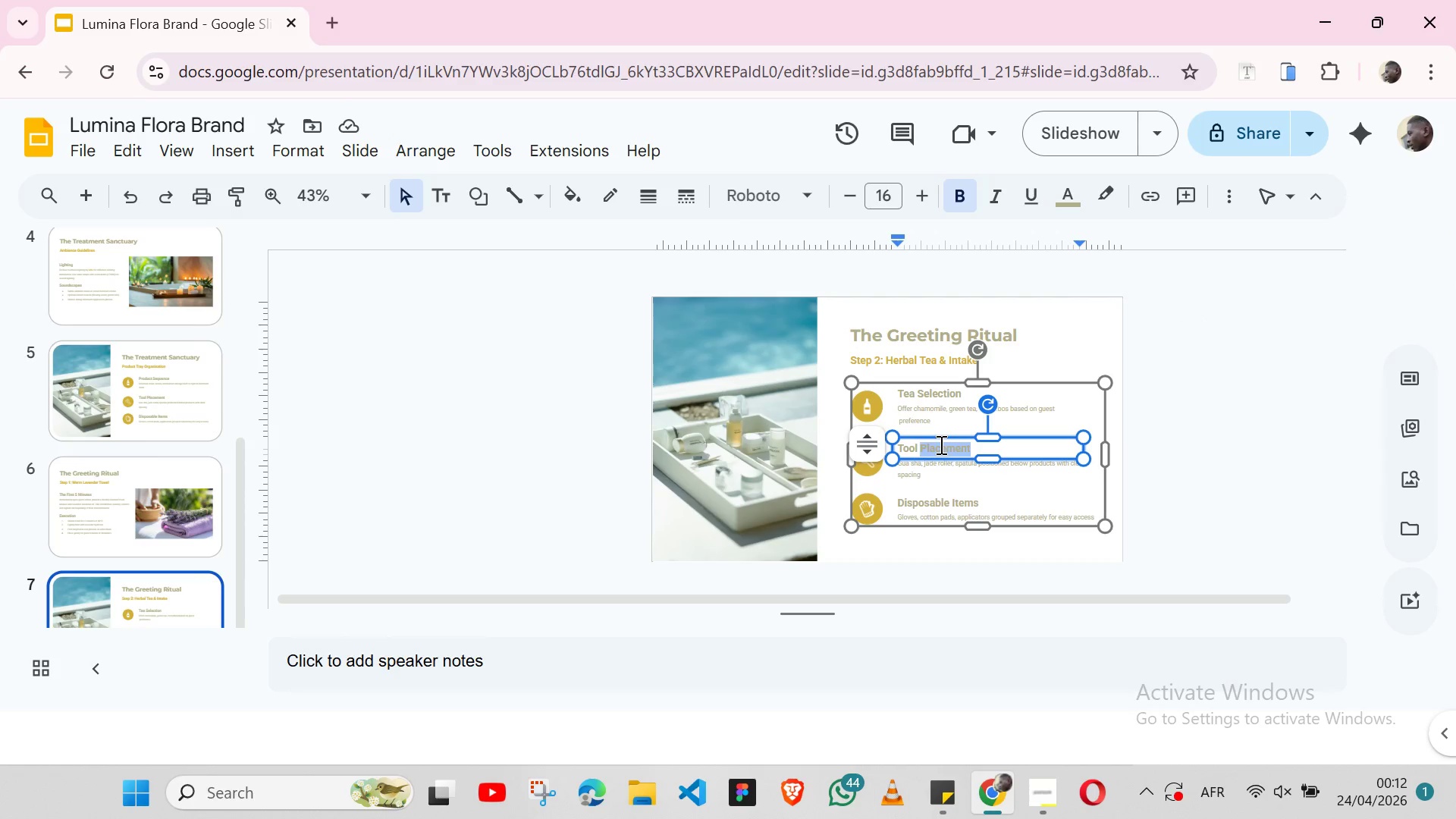 
triple_click([940, 444])
 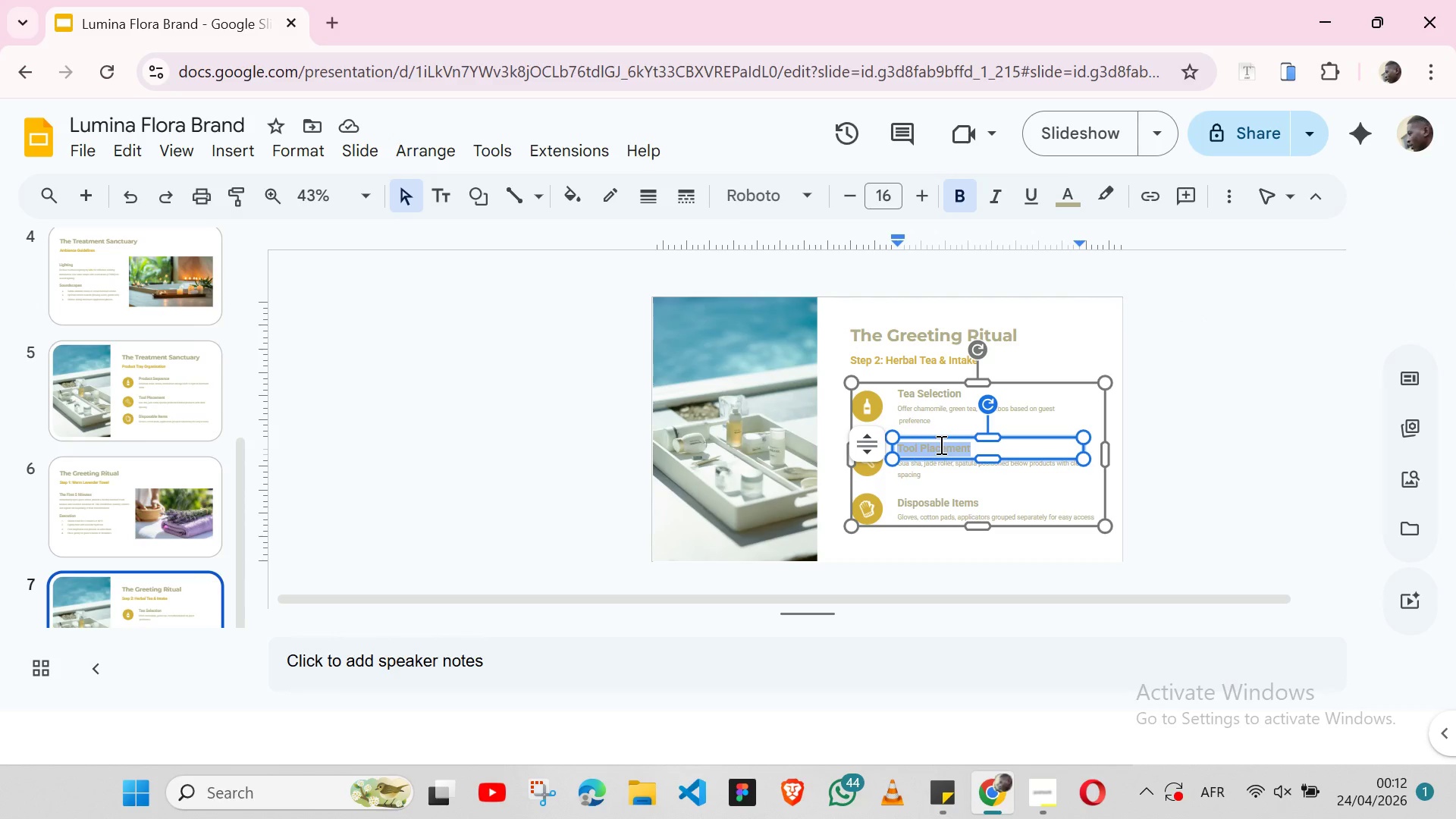 
key(Alt+Control+Tab)
 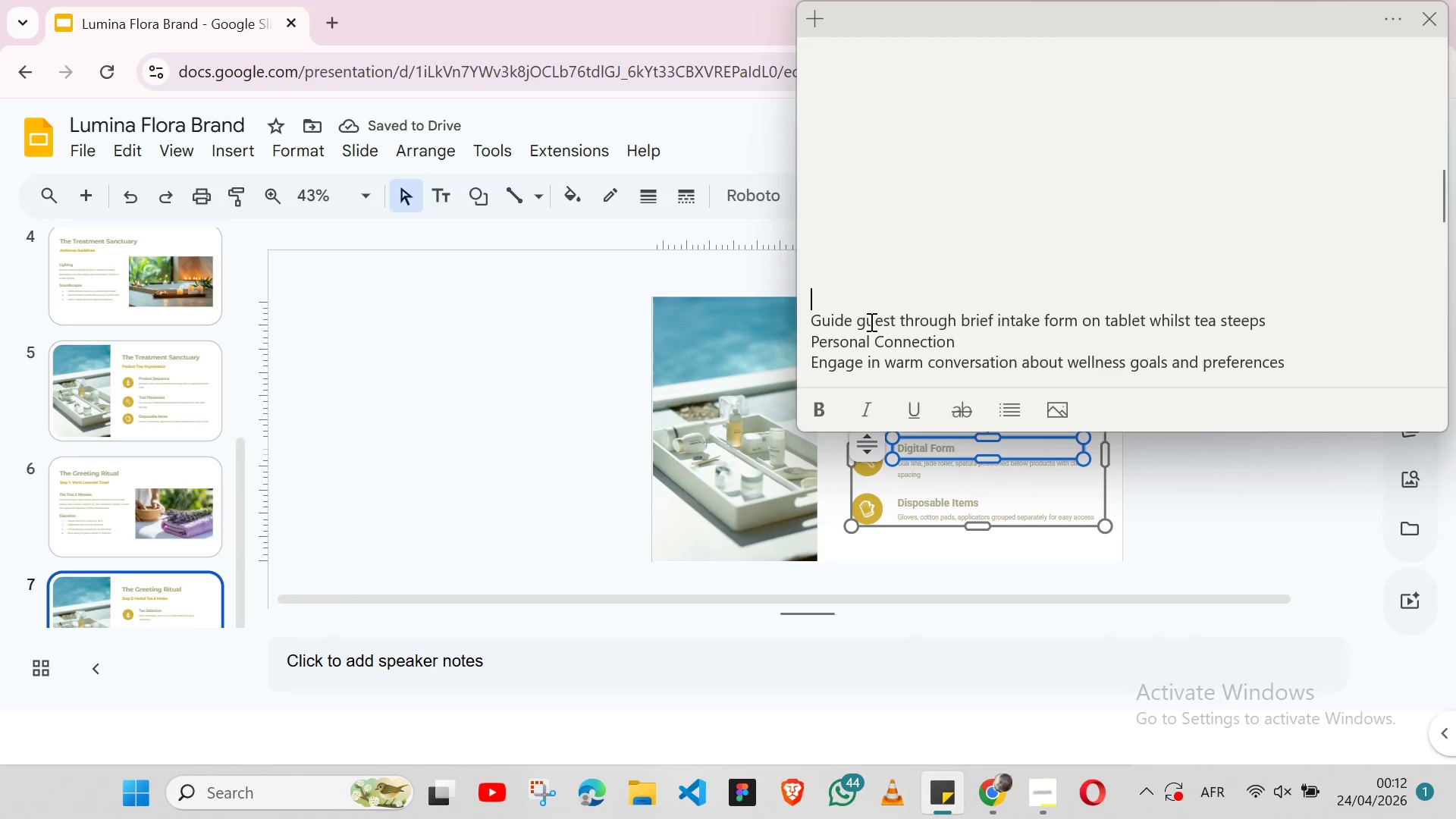 
double_click([870, 322])
 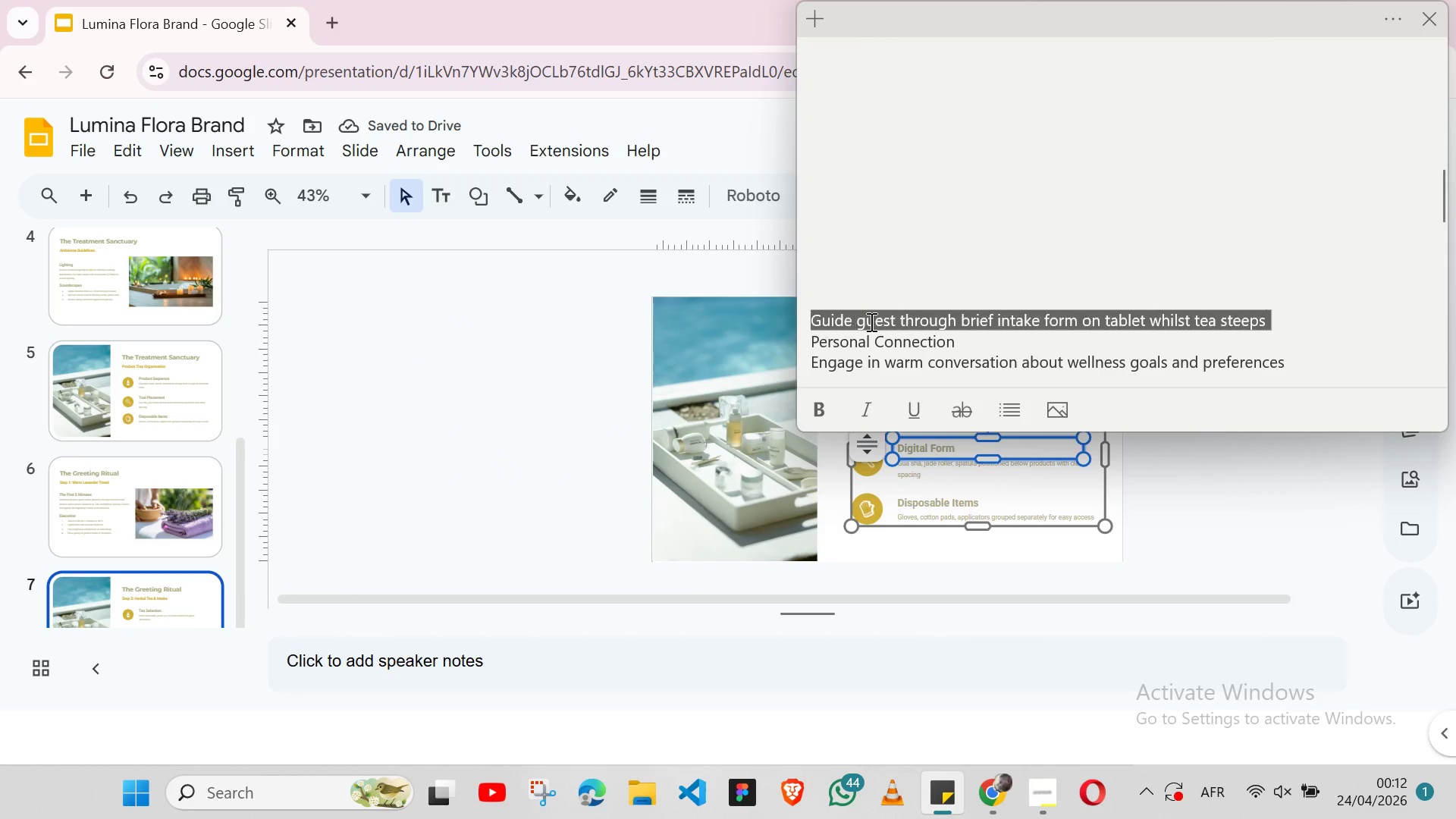 
triple_click([870, 322])
 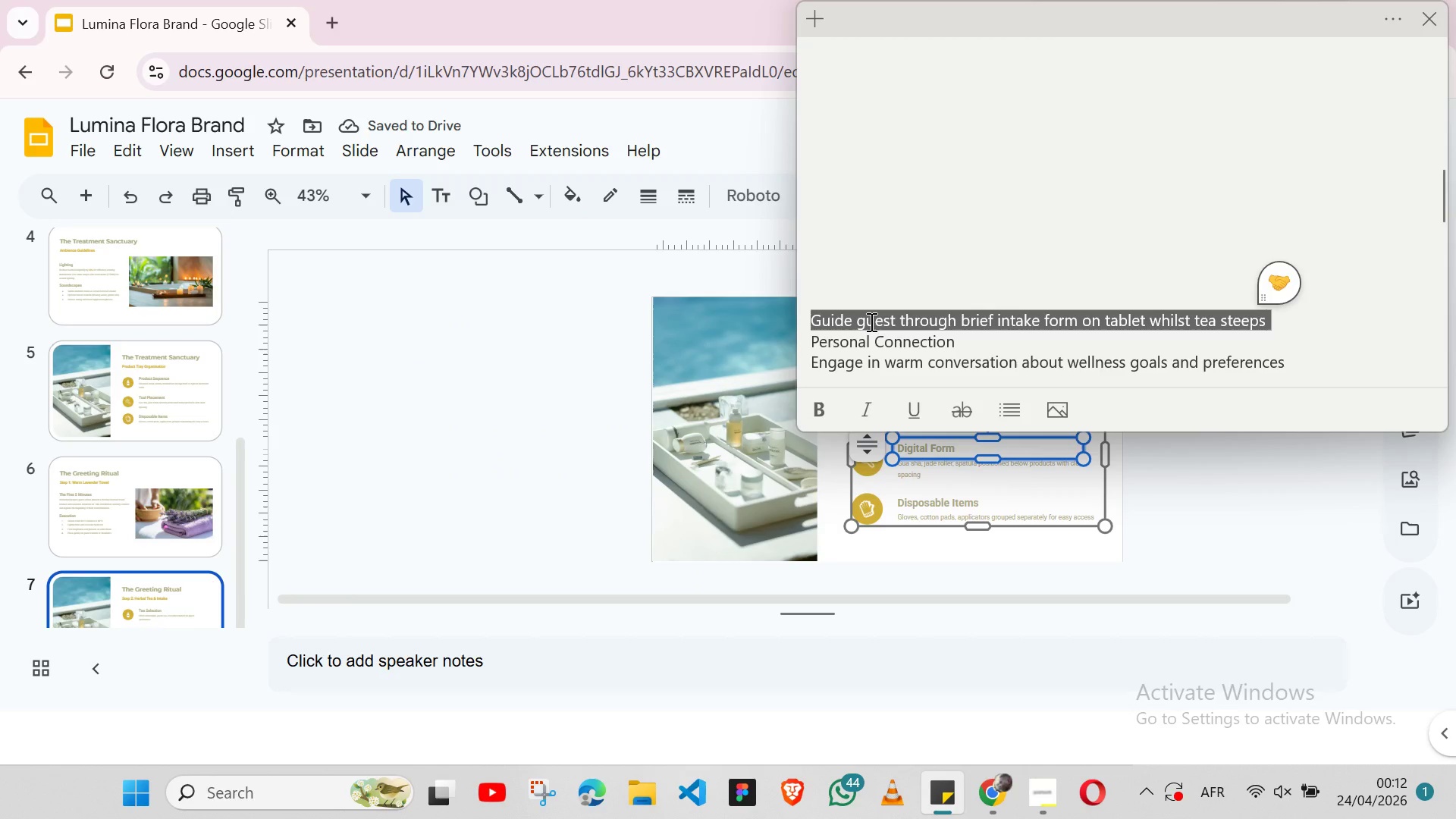 
key(Shift+ArrowLeft)
 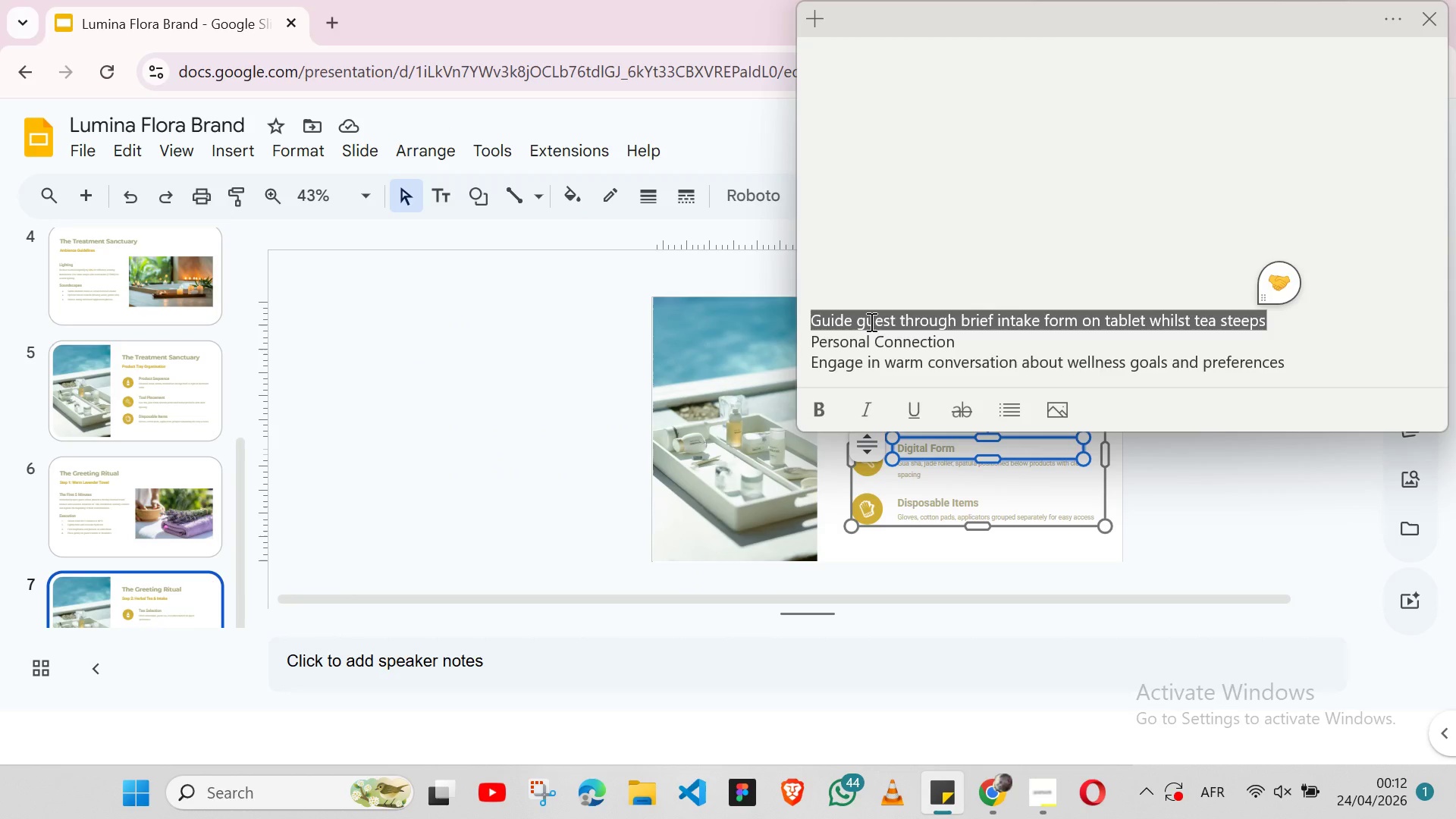 
key(Control+X)
 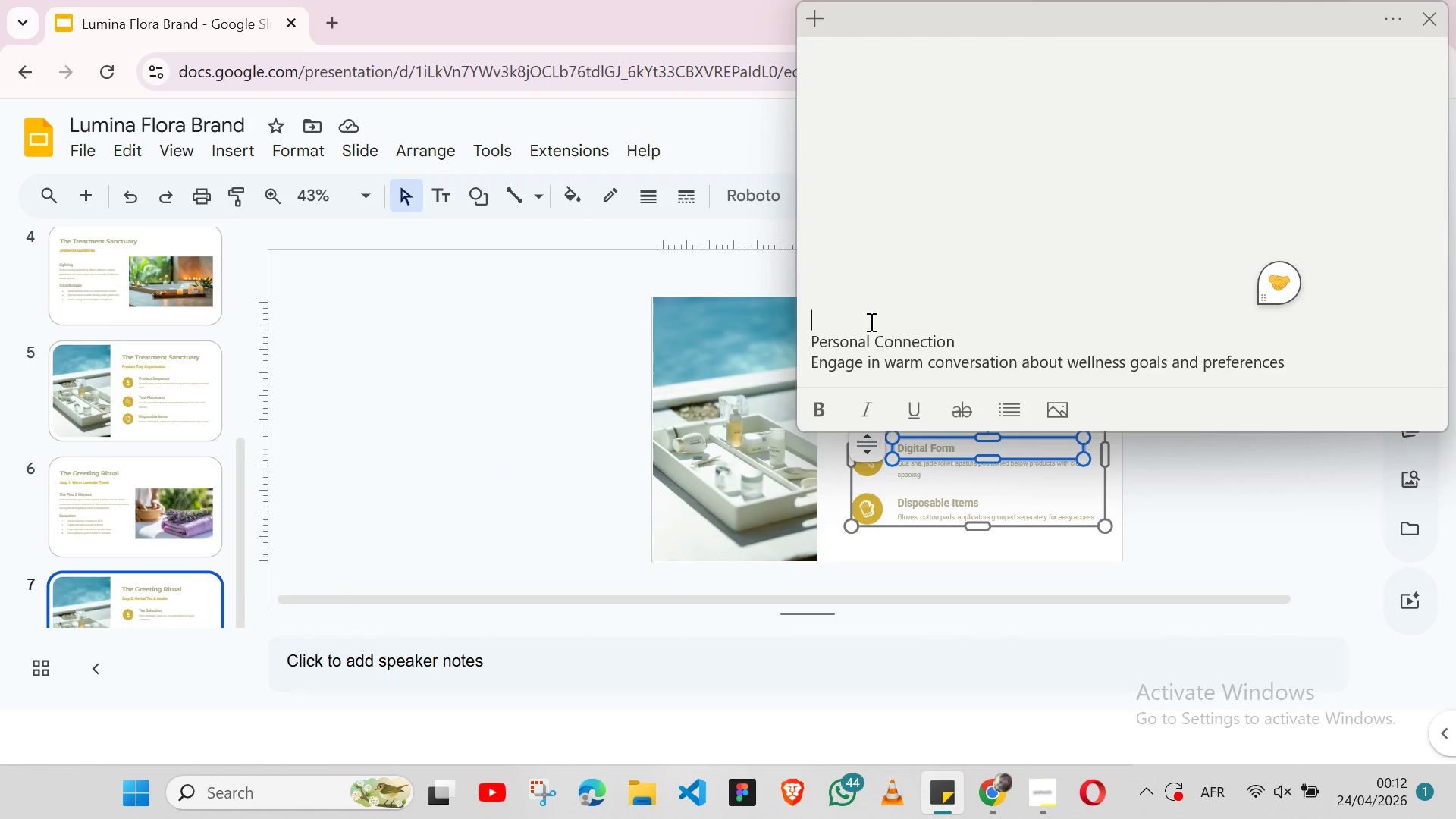 
key(Alt+Tab)
 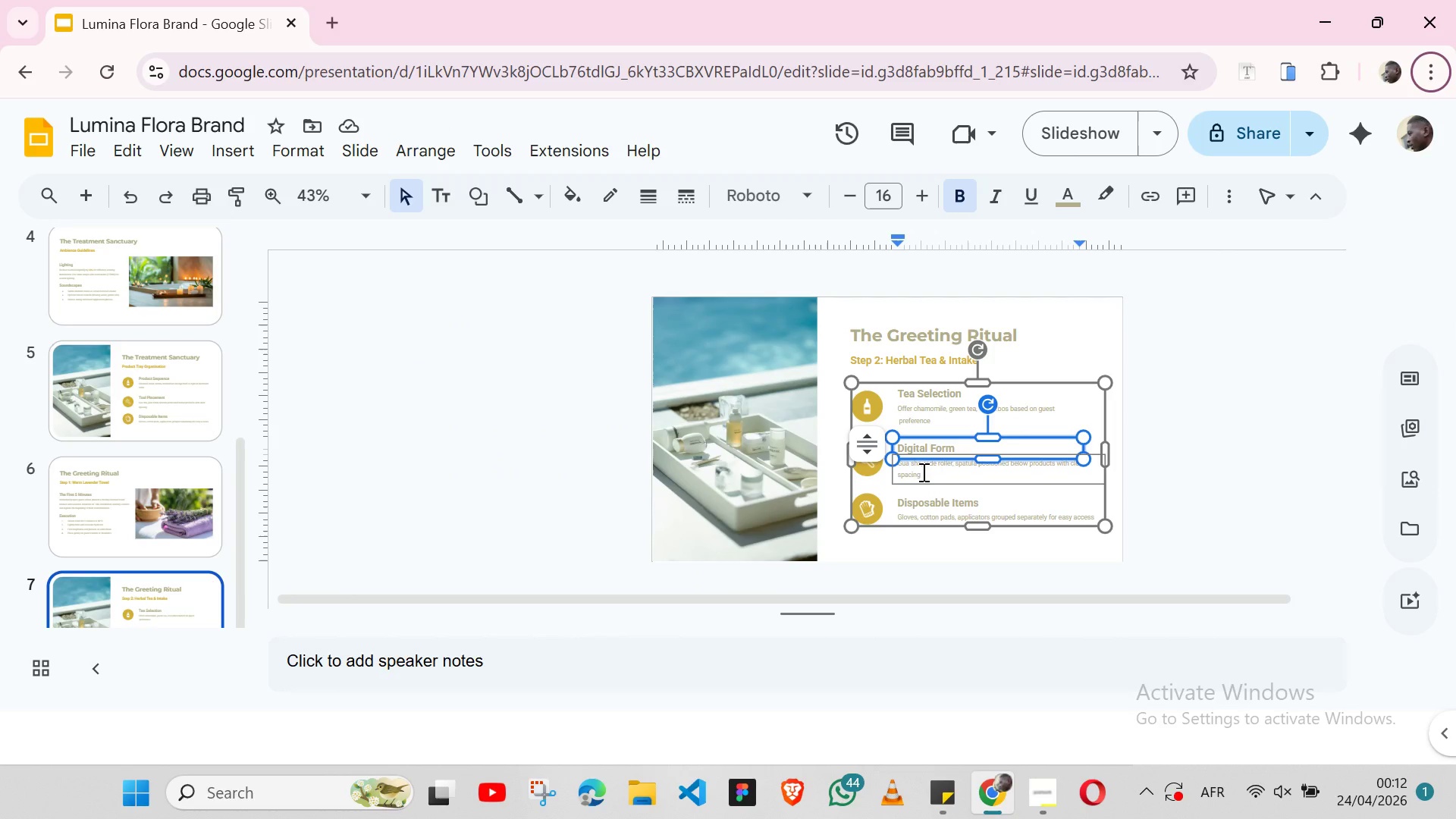 
double_click([922, 472])
 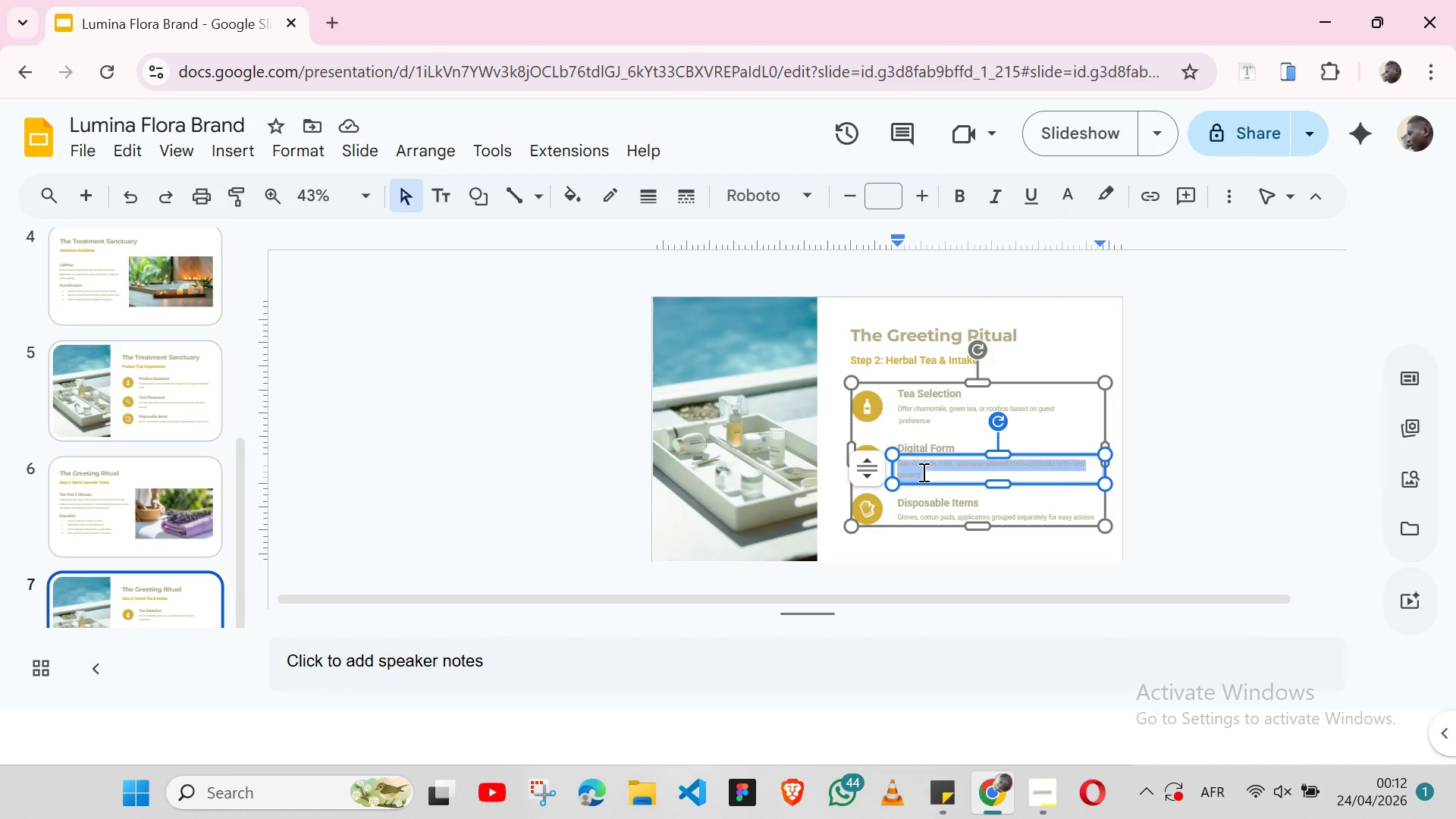 
triple_click([922, 472])
 